 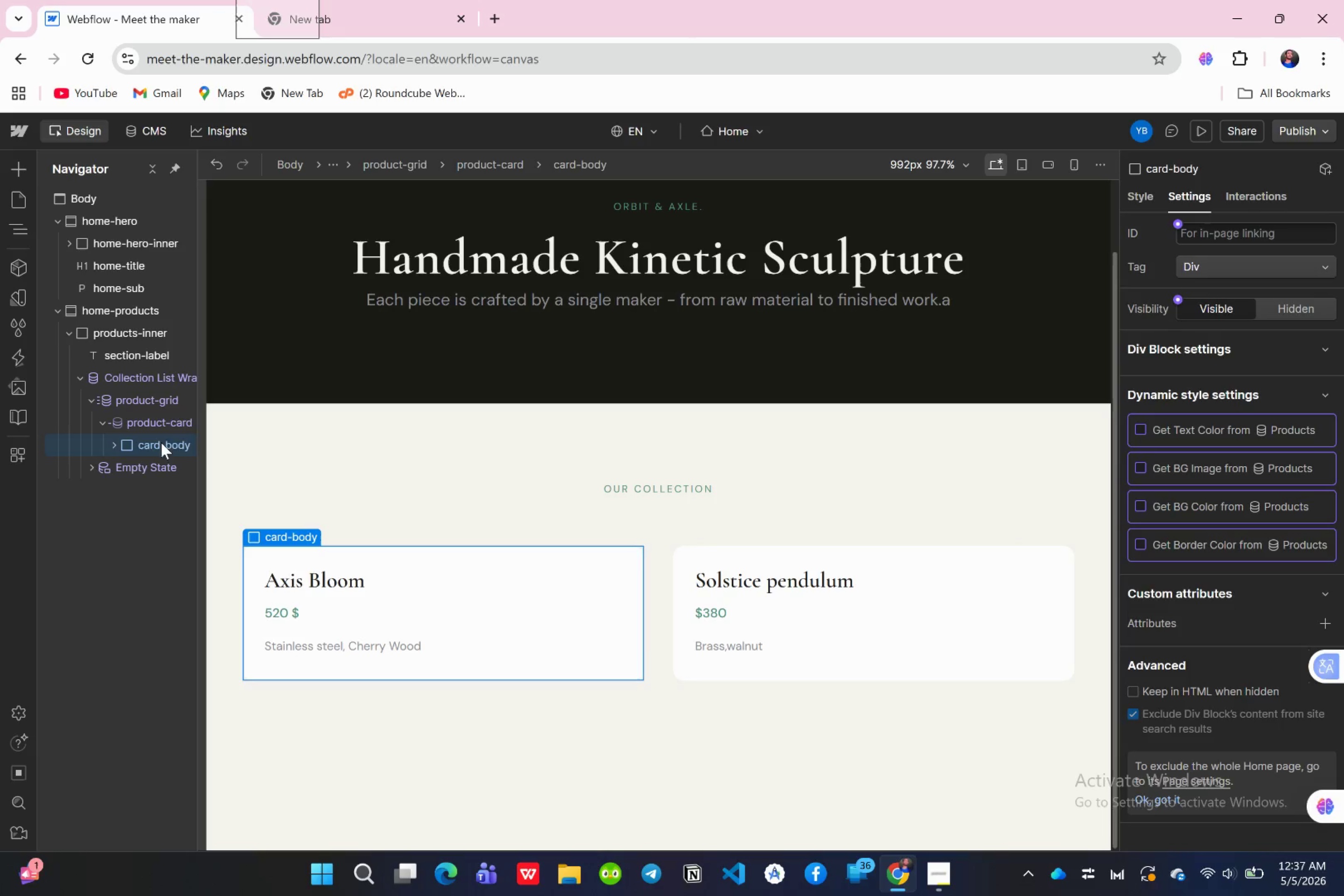 
left_click([144, 442])
 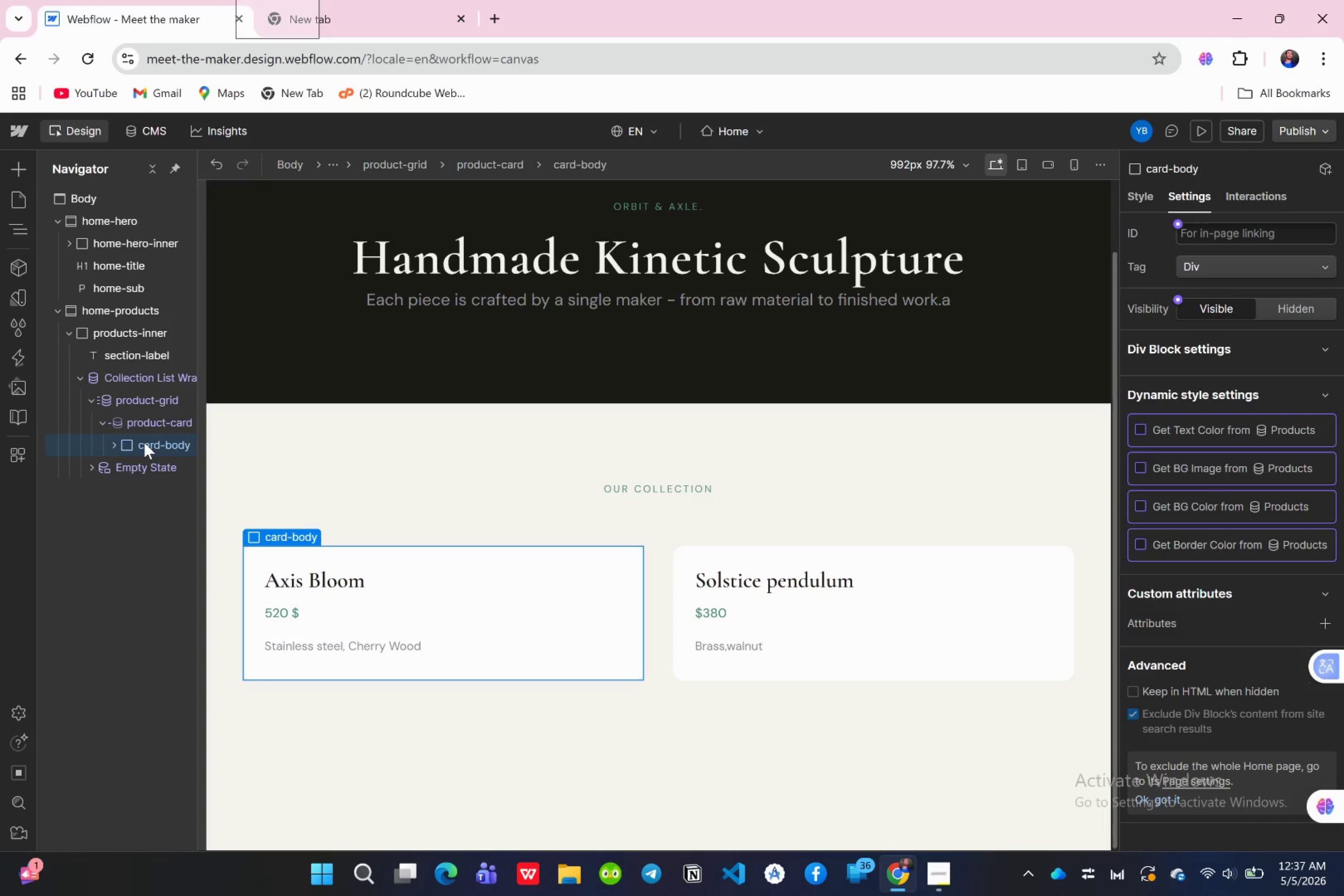 
key(Delete)
 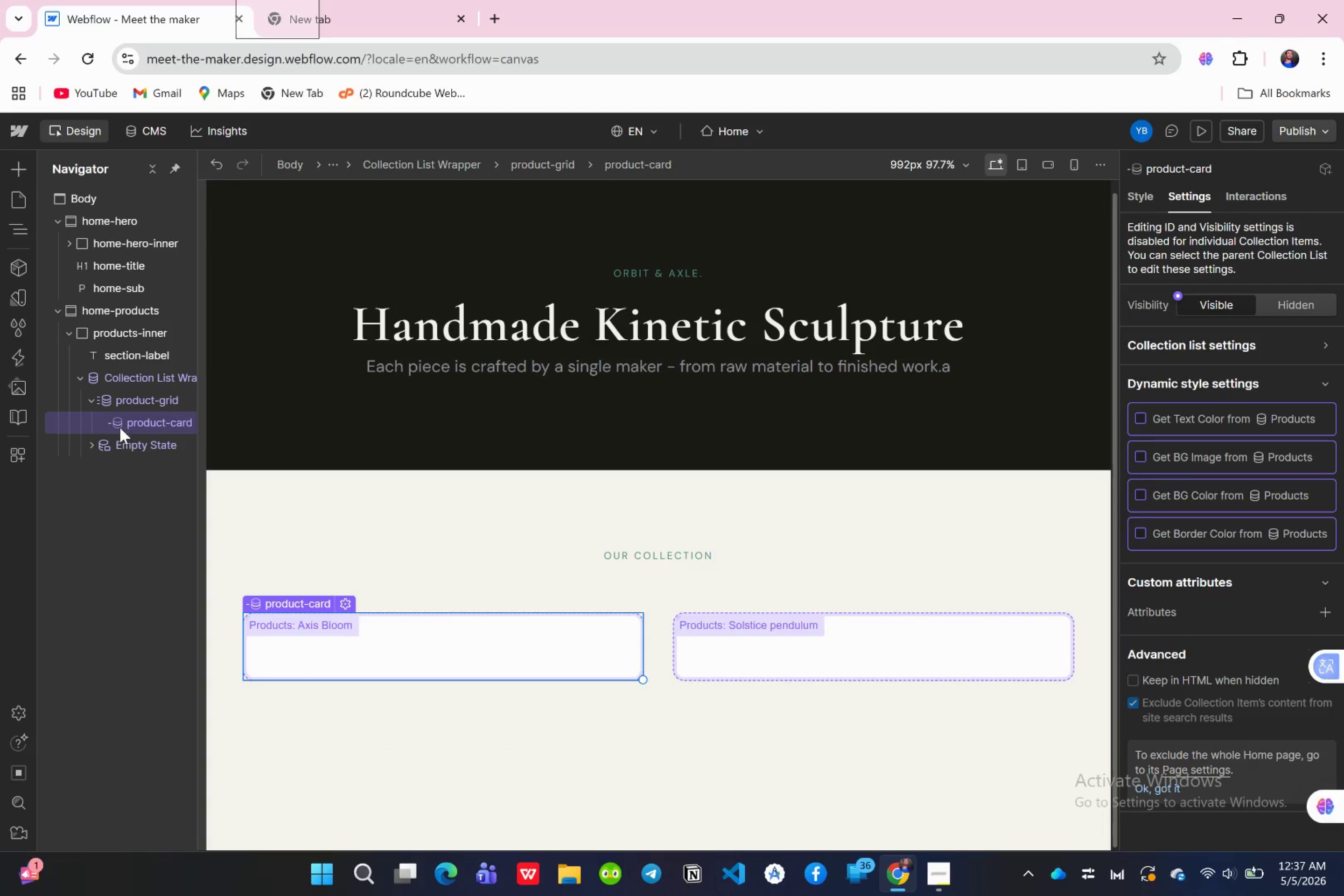 
left_click([141, 426])
 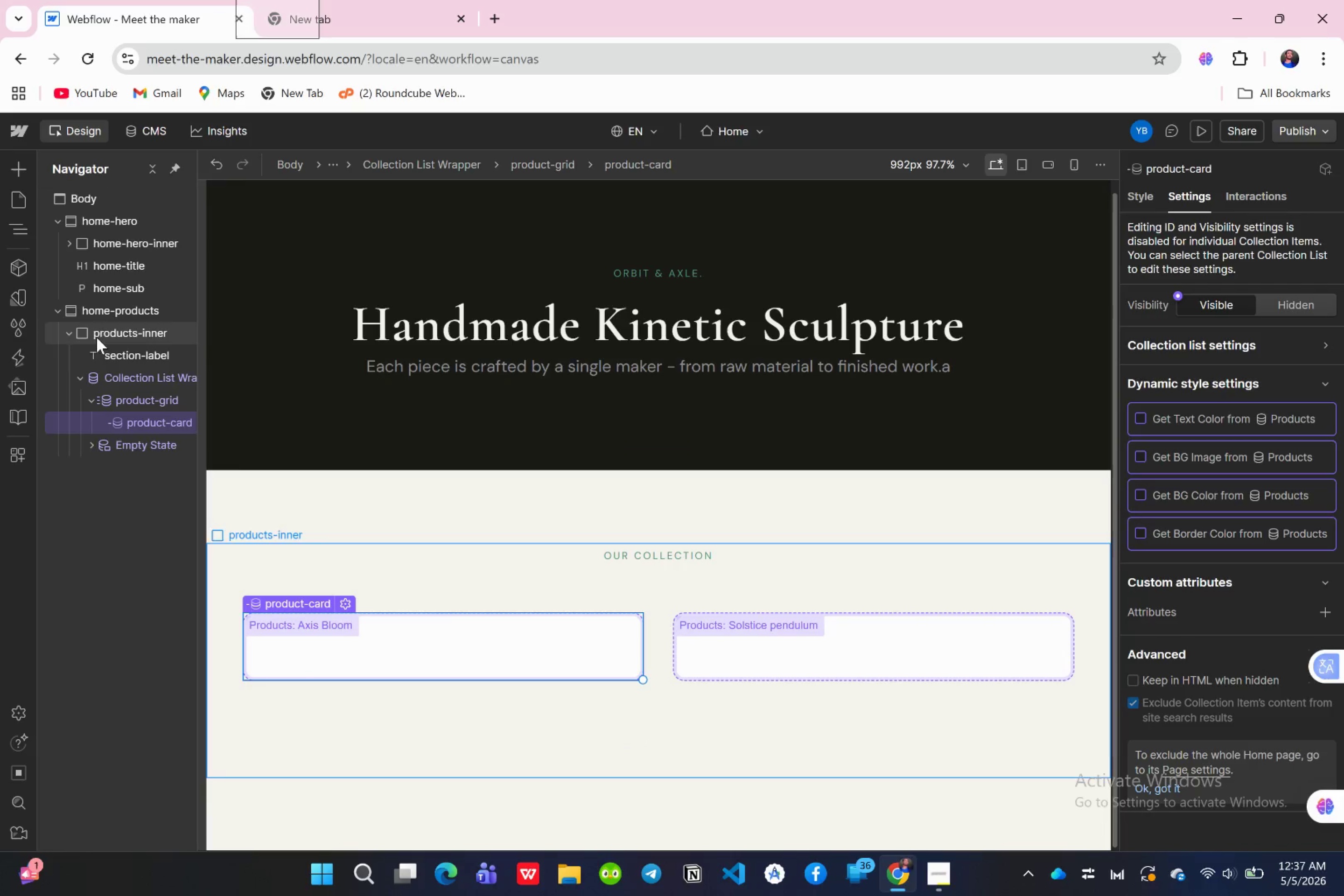 
left_click([21, 169])
 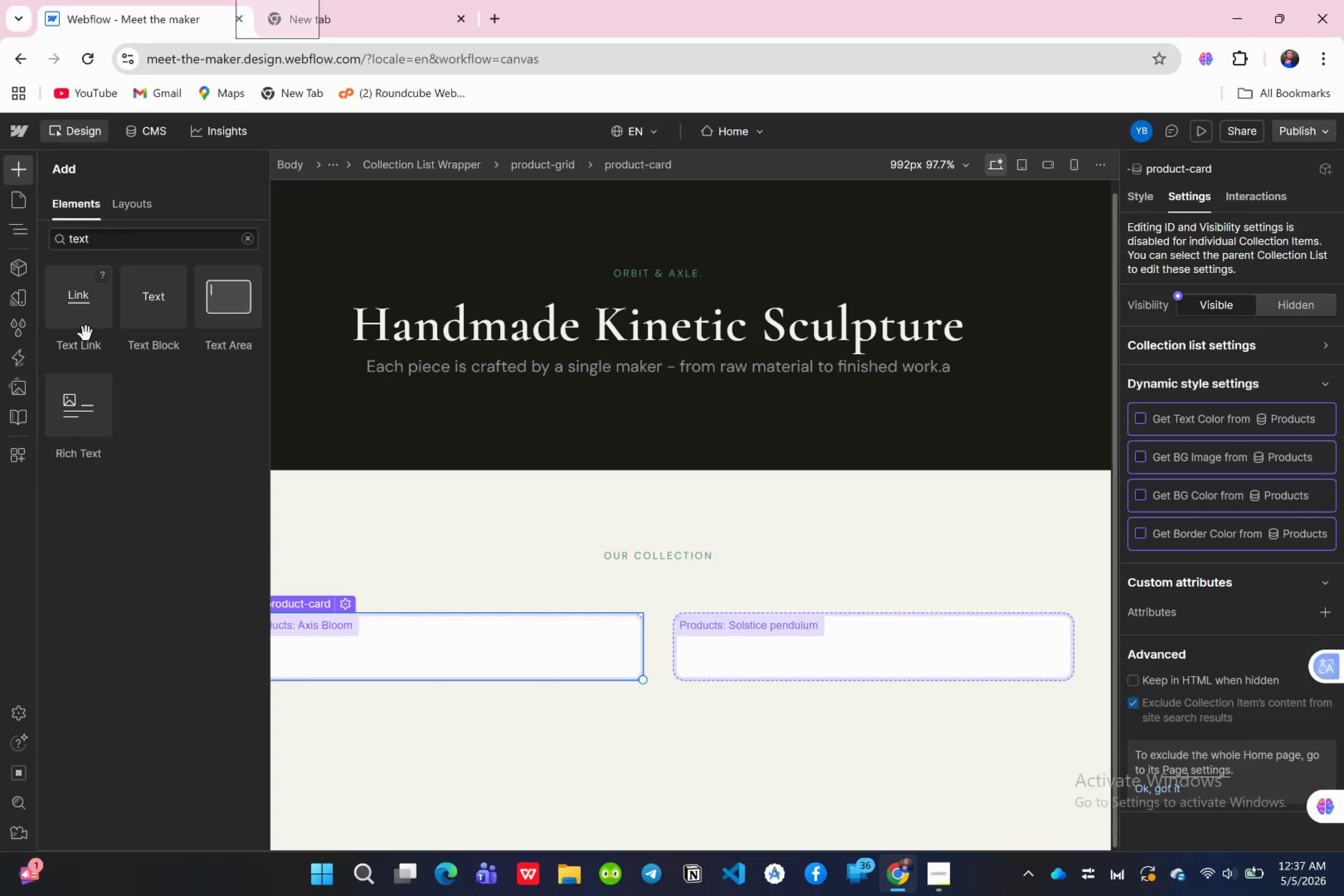 
left_click_drag(start_coordinate=[127, 237], to_coordinate=[126, 240])
 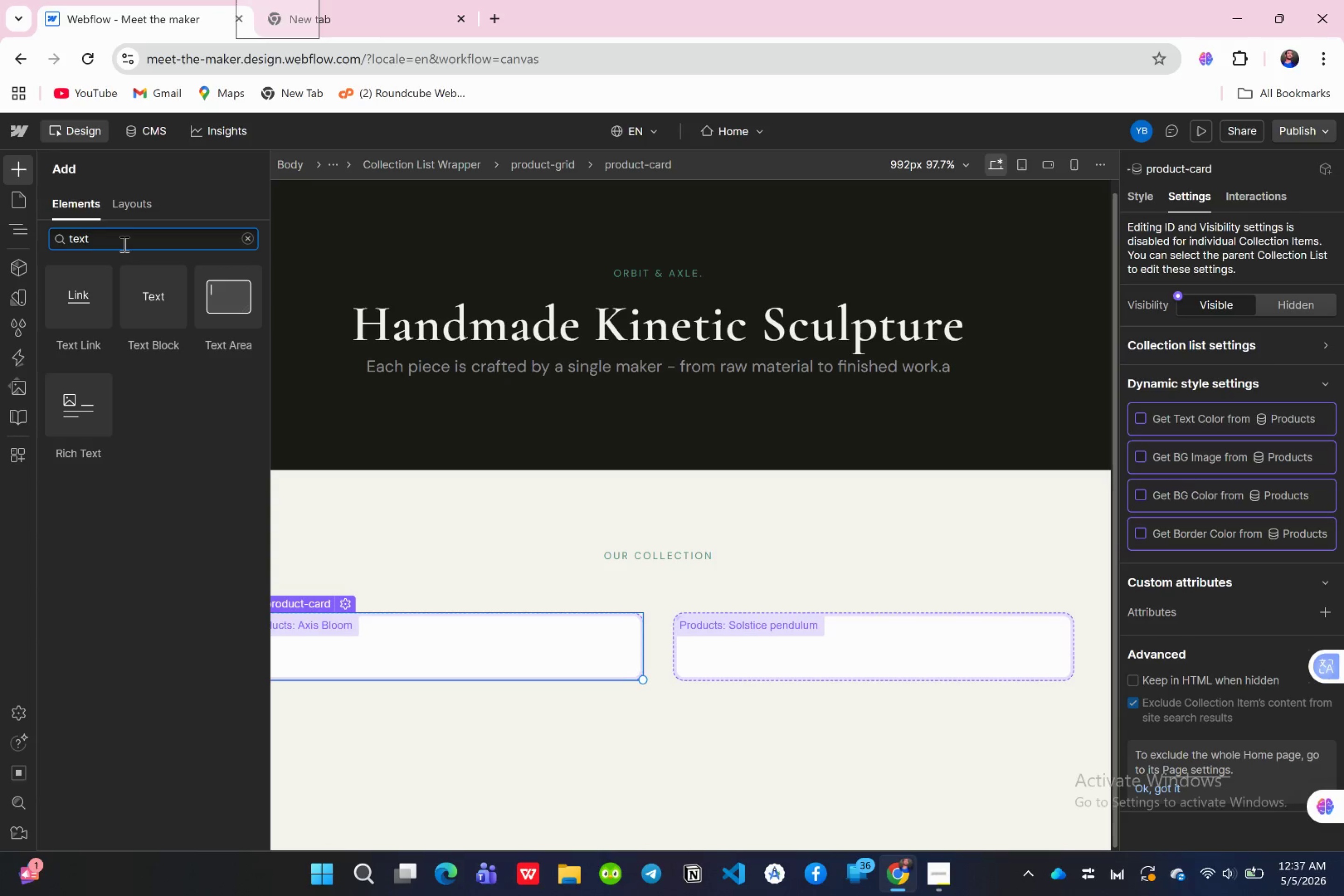 
key(Backspace)
key(Backspace)
key(Backspace)
key(Backspace)
type(link)
 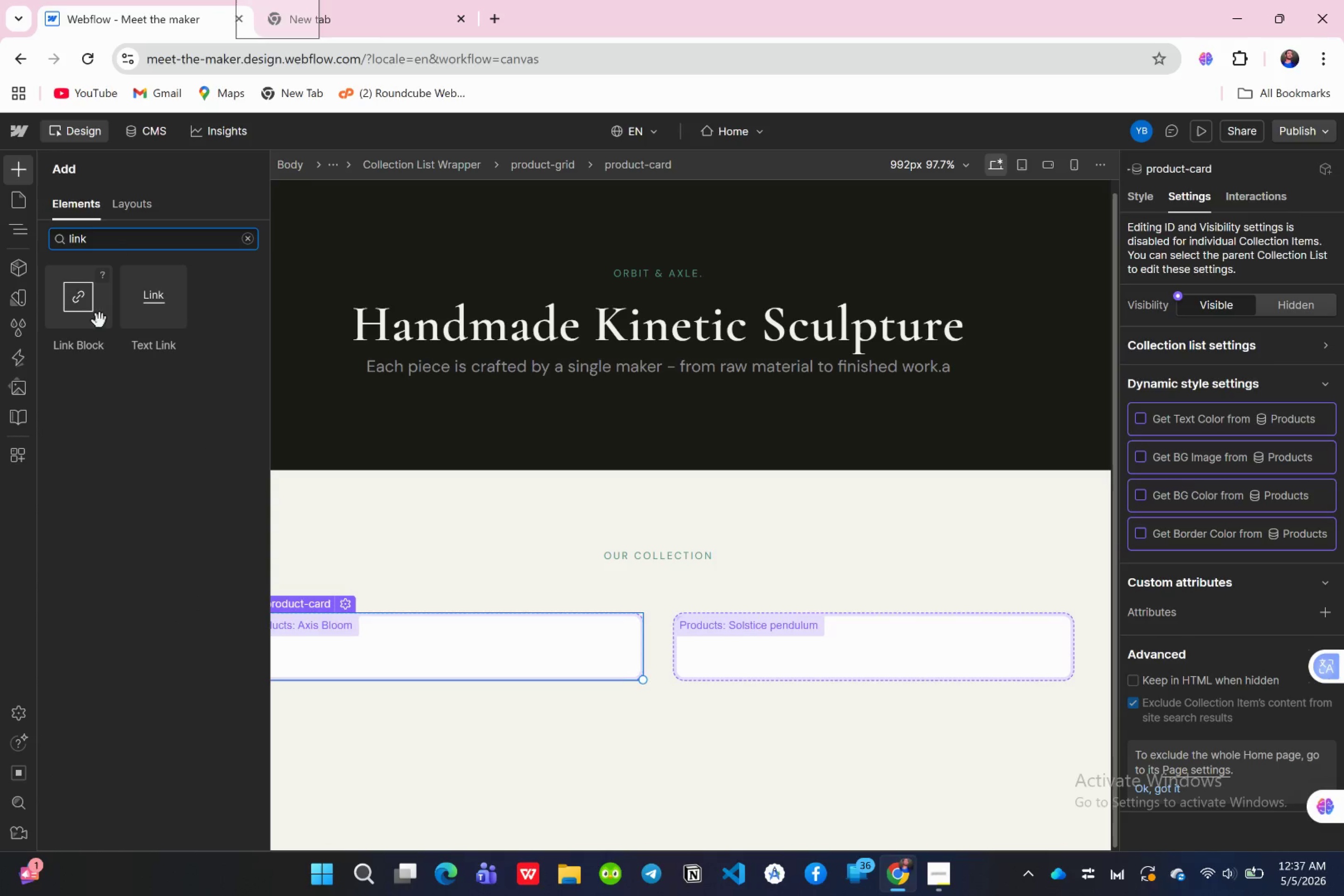 
left_click_drag(start_coordinate=[90, 317], to_coordinate=[151, 445])
 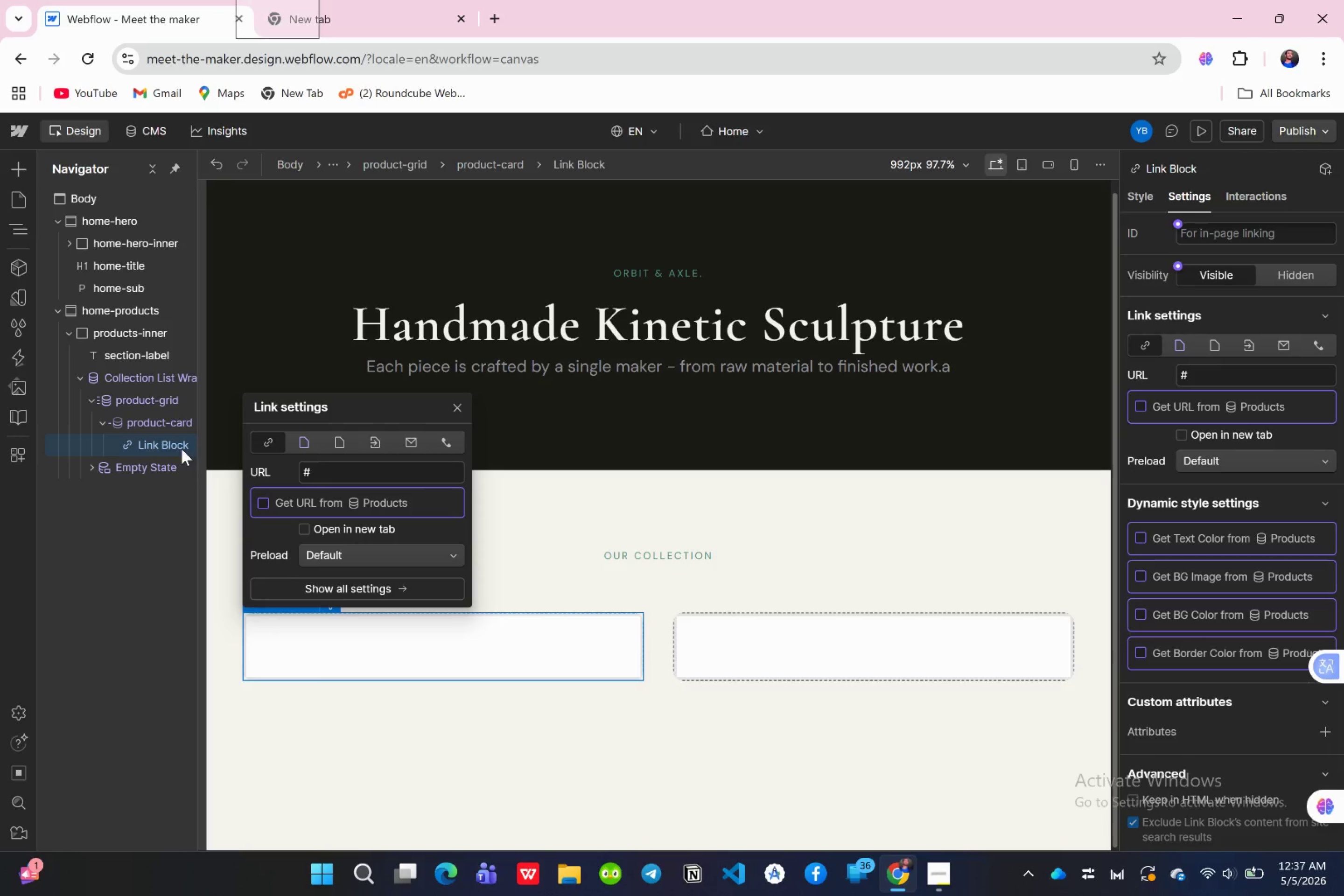 
wait(12.89)
 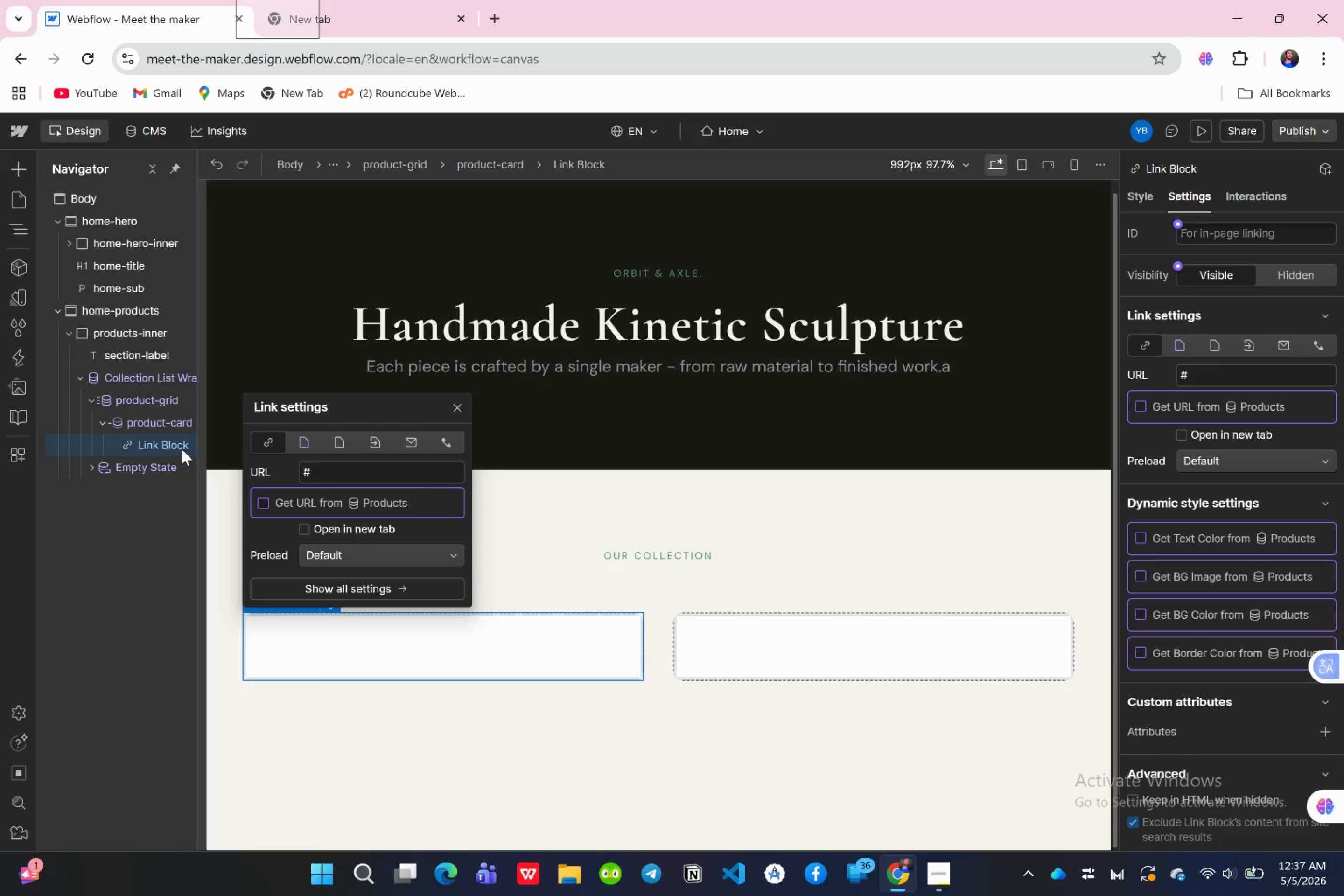 
left_click([1141, 205])
 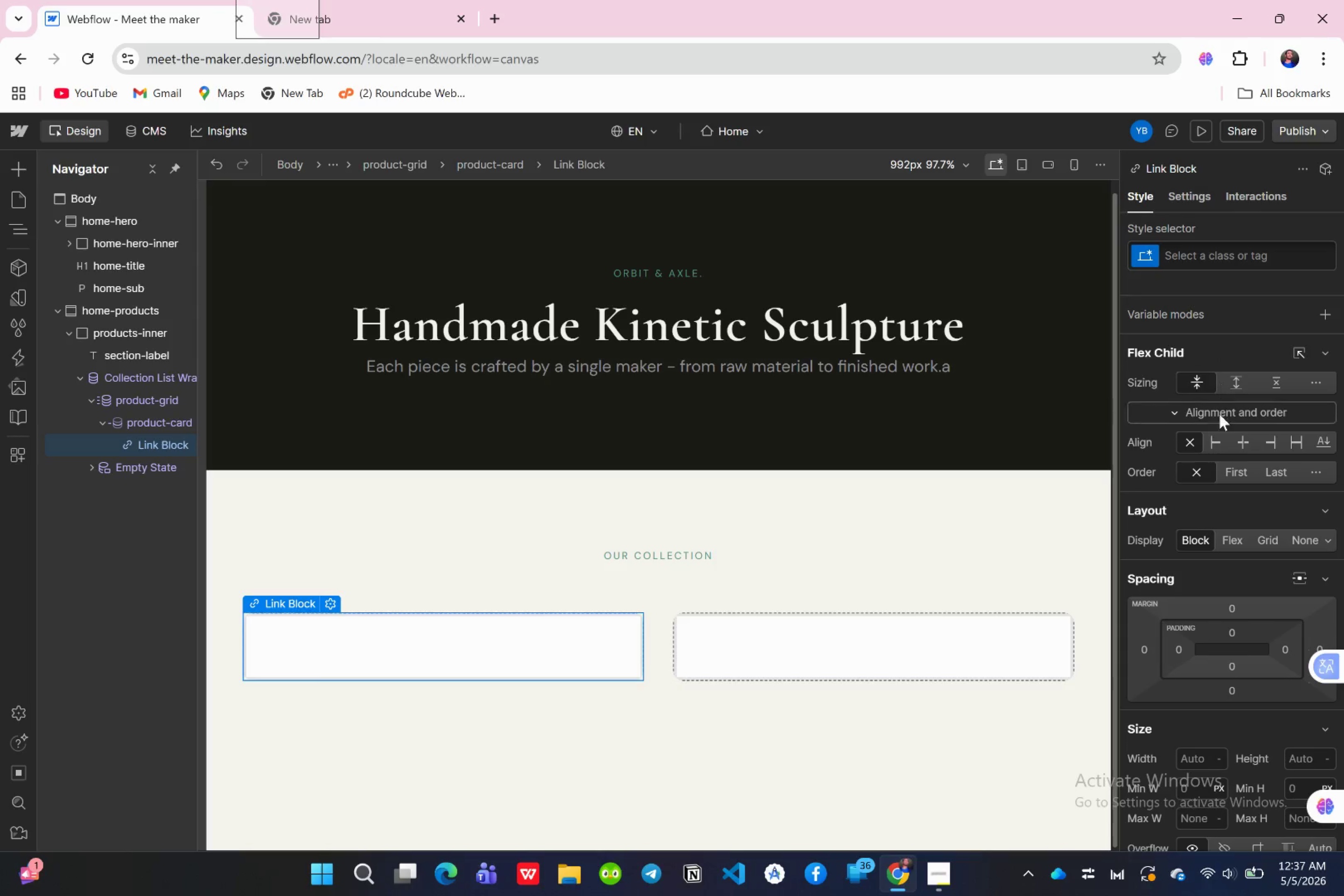 
scroll: coordinate [1253, 496], scroll_direction: down, amount: 1.0
 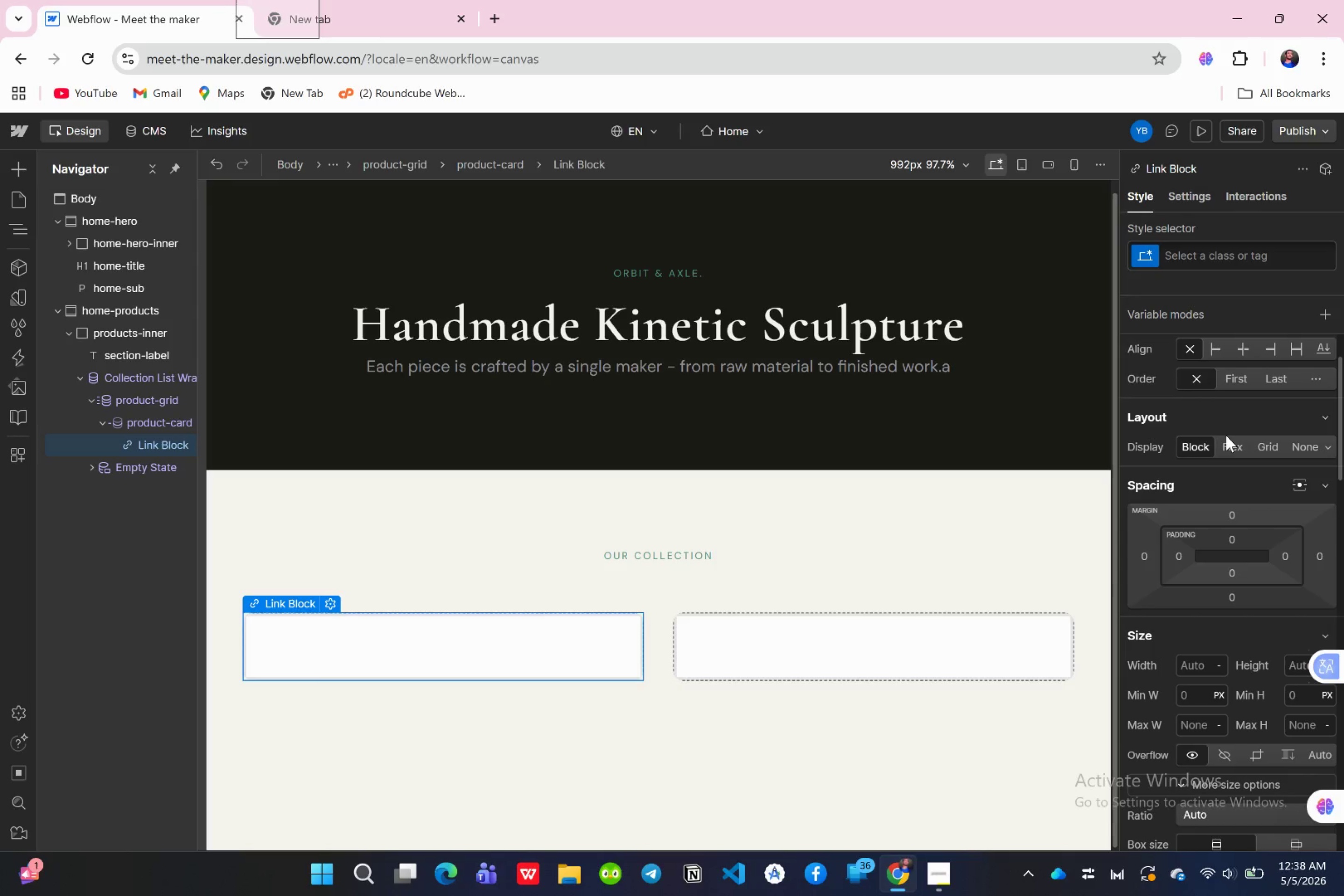 
left_click([1226, 436])
 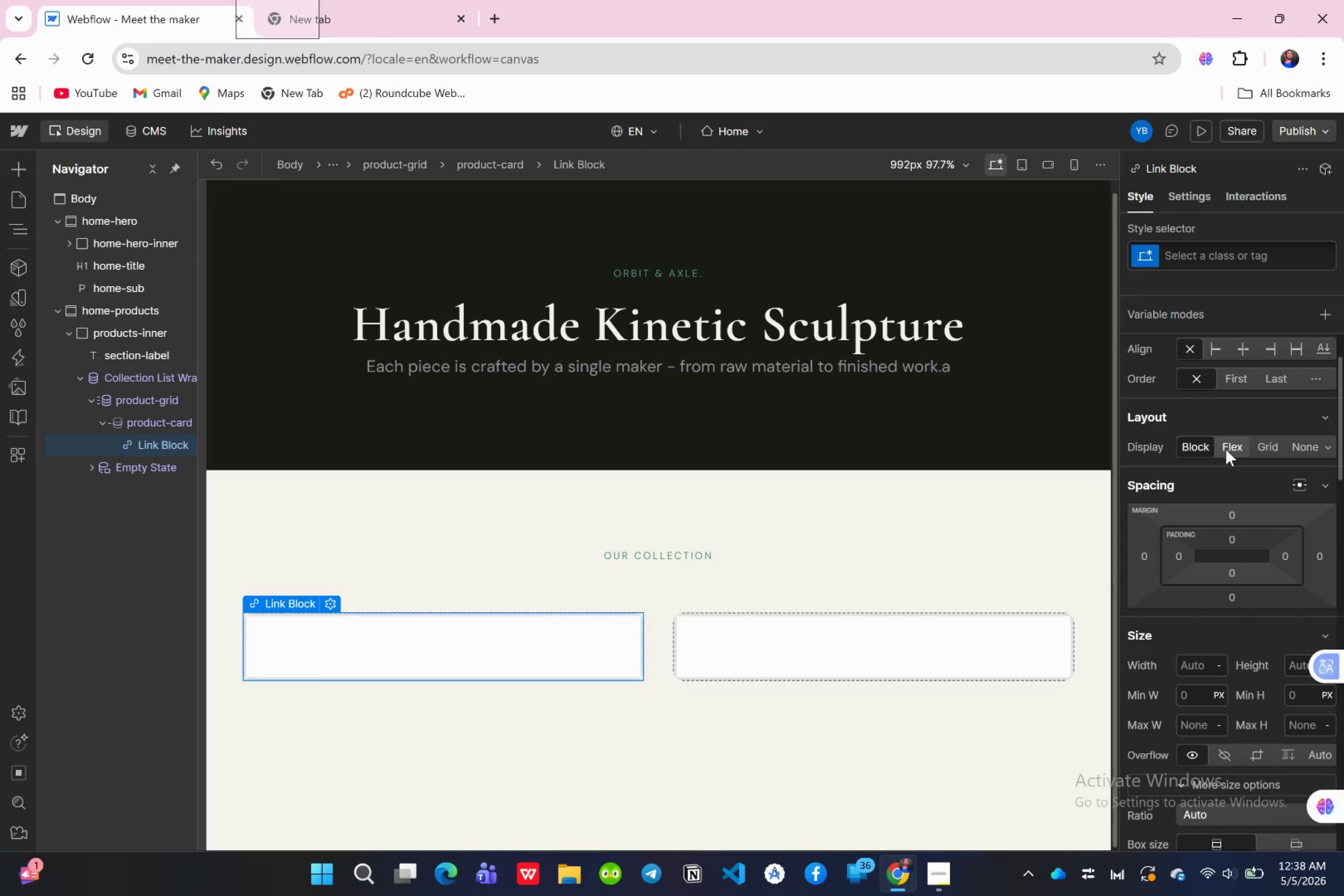 
left_click([1226, 449])
 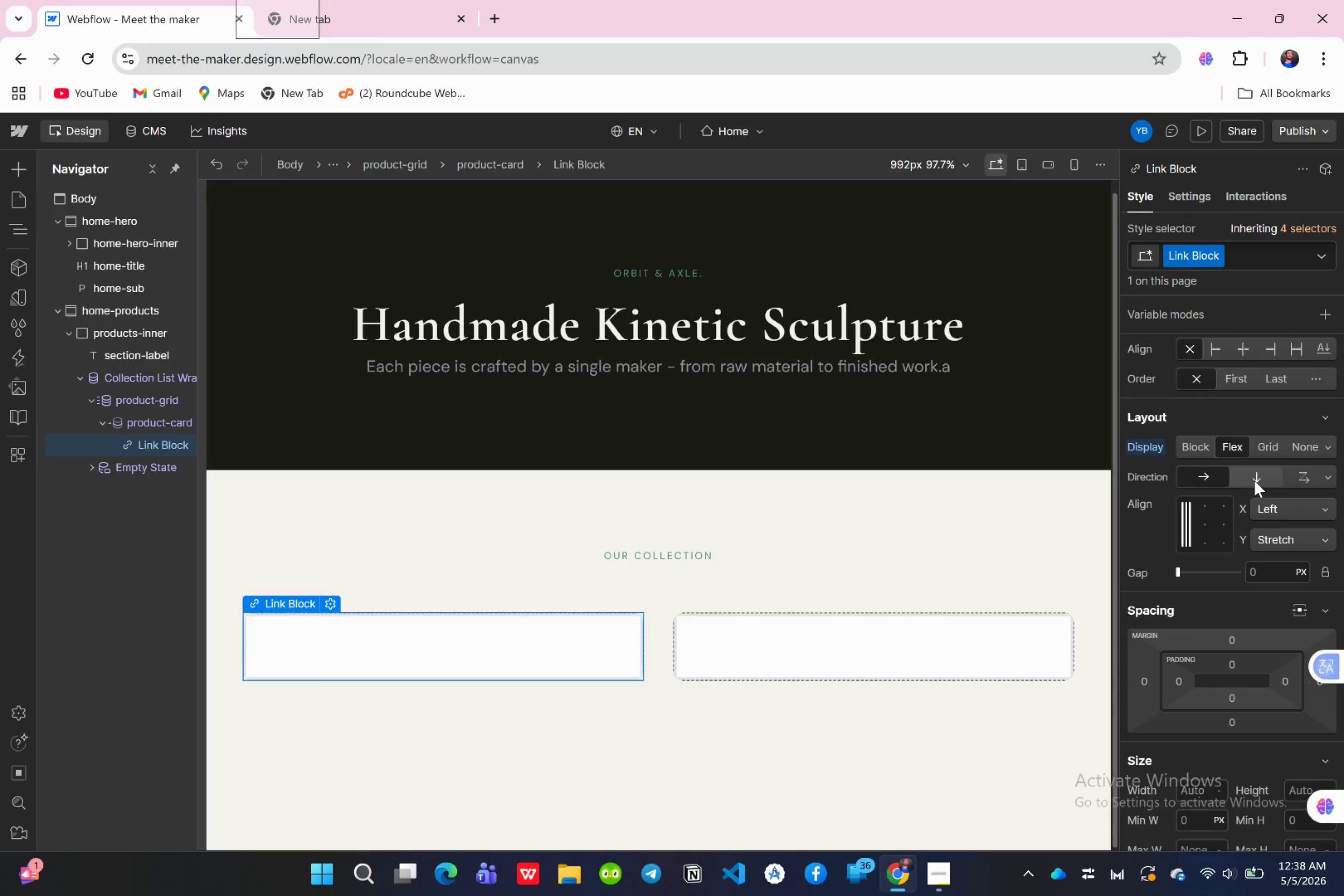 
wait(7.97)
 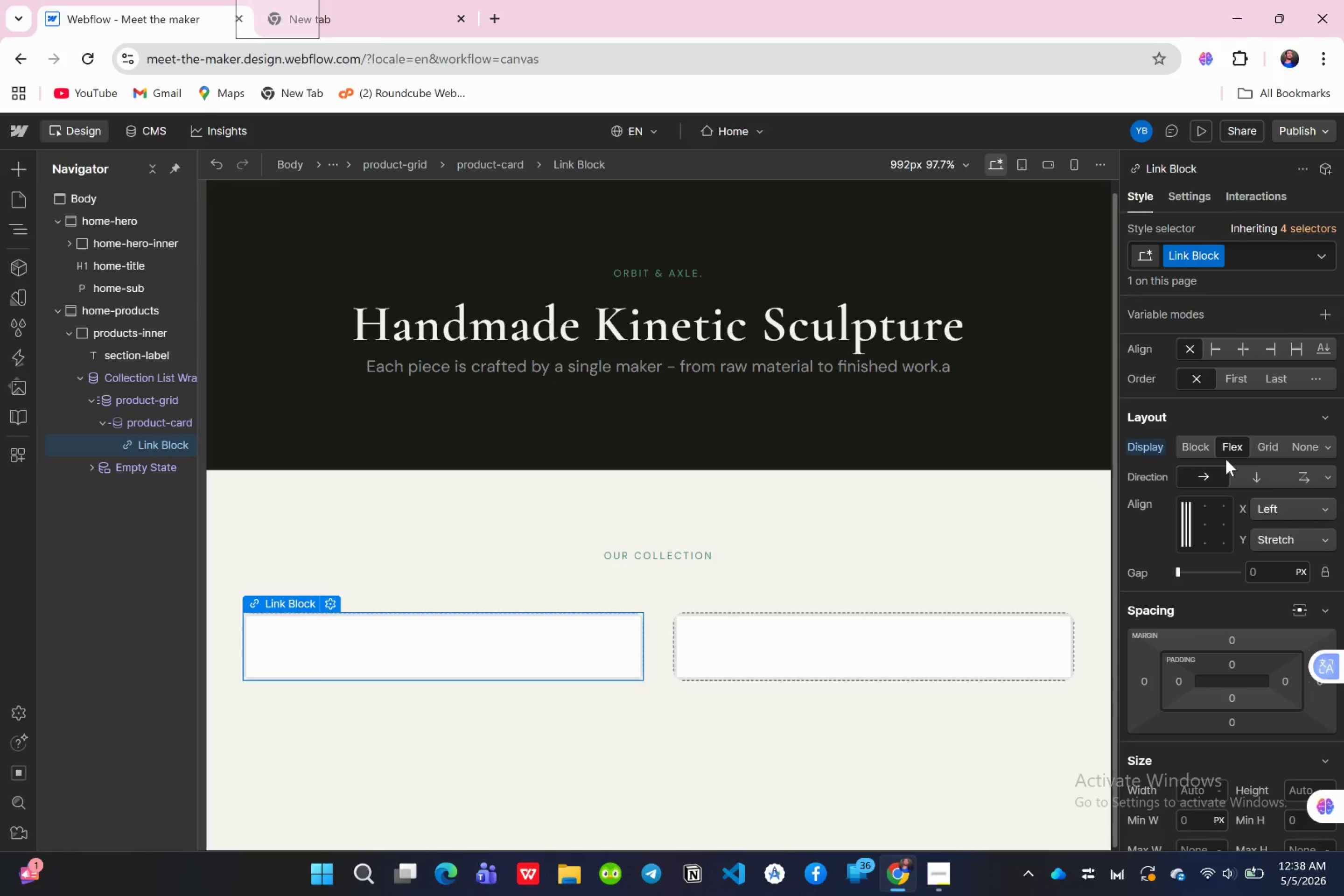 
left_click([1254, 481])
 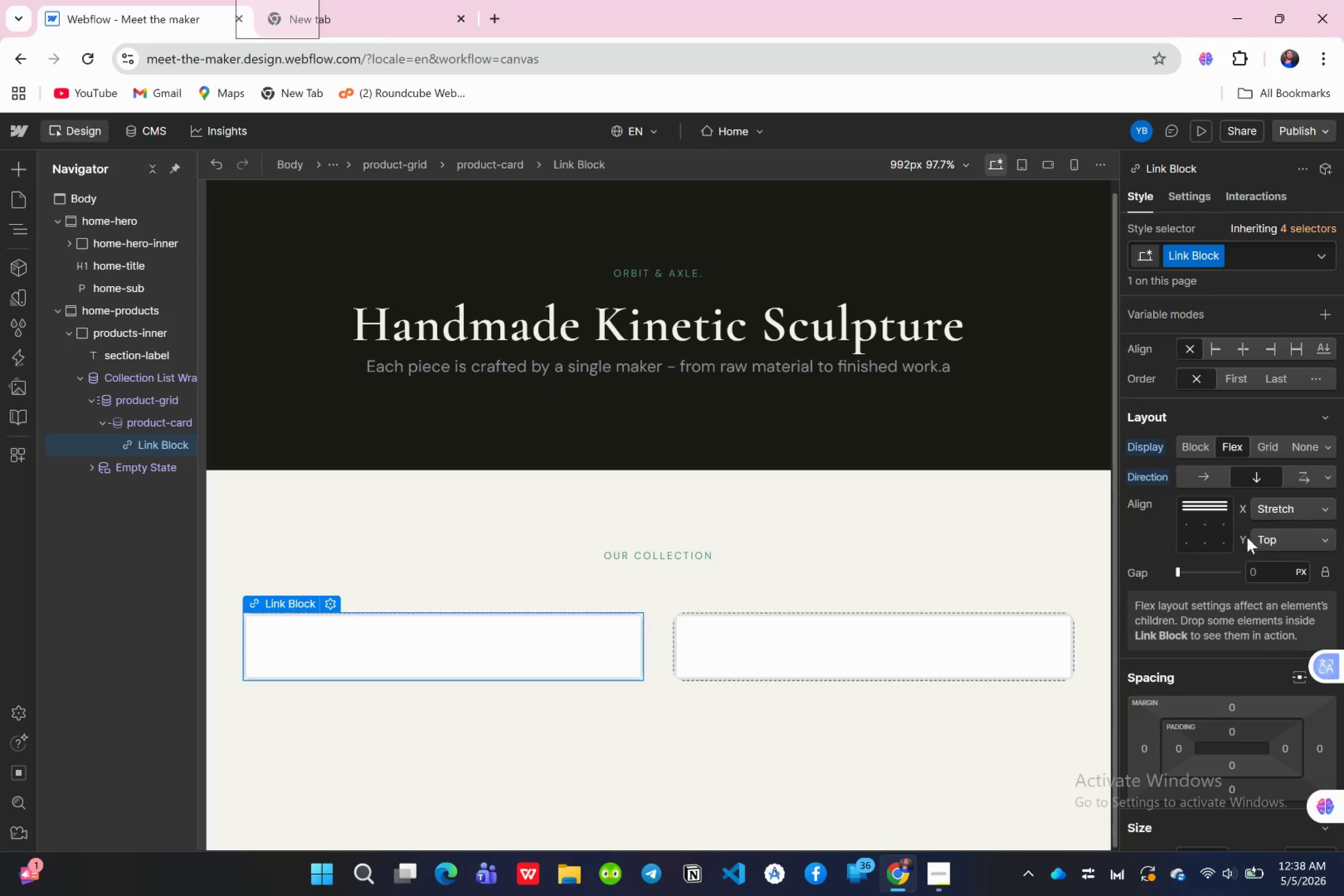 
scroll: coordinate [1259, 542], scroll_direction: down, amount: 4.0
 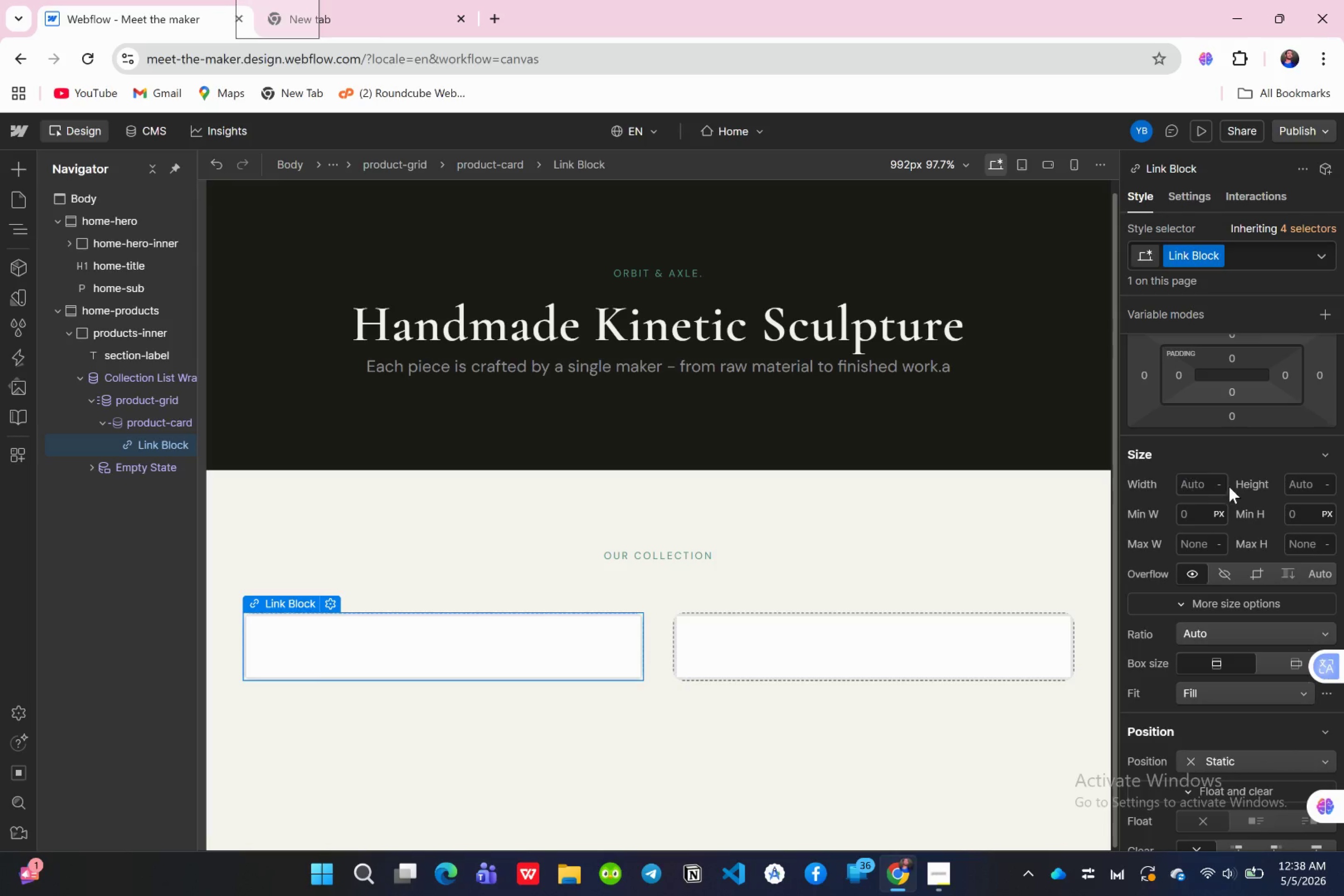 
left_click([1223, 486])
 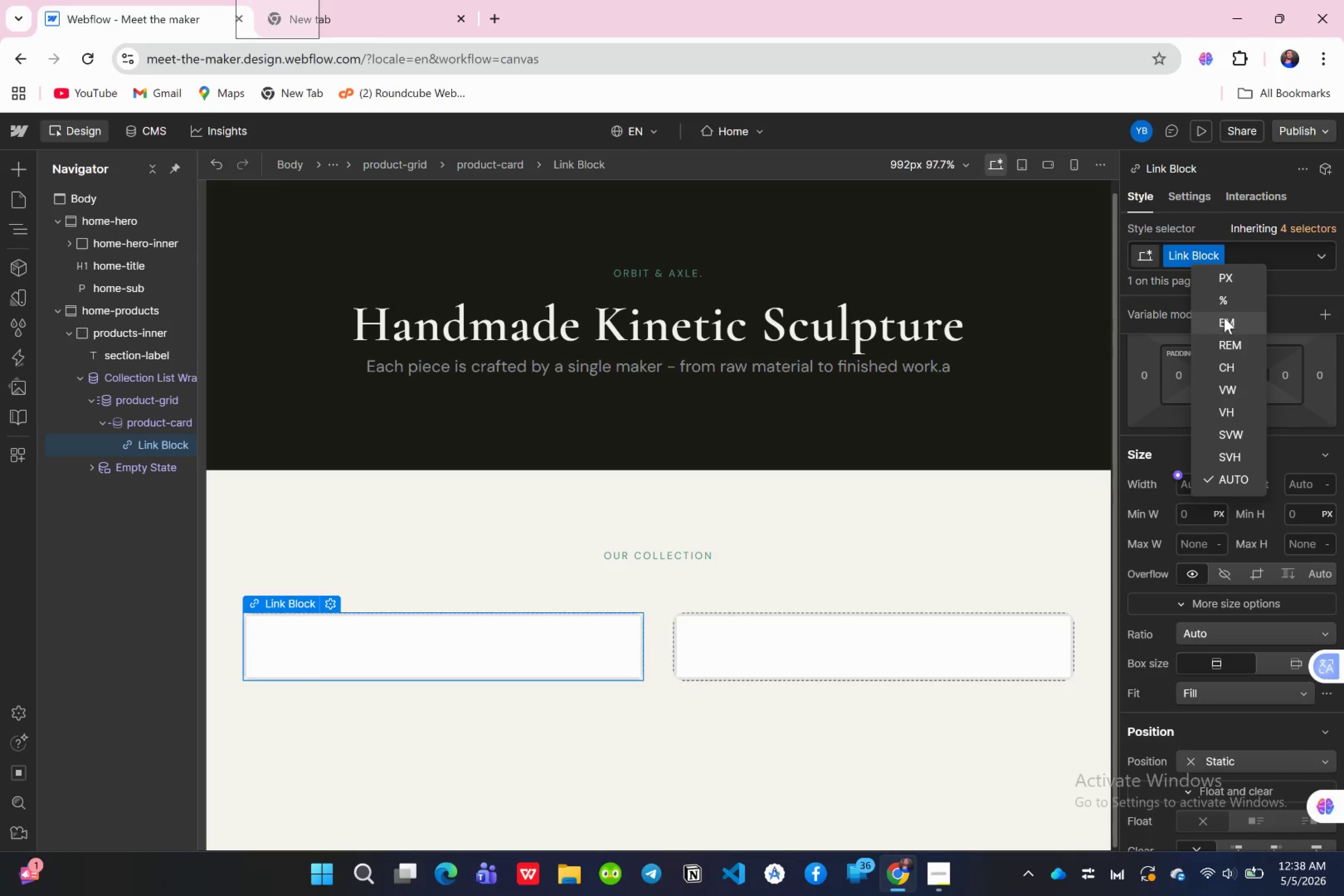 
left_click([1225, 308])
 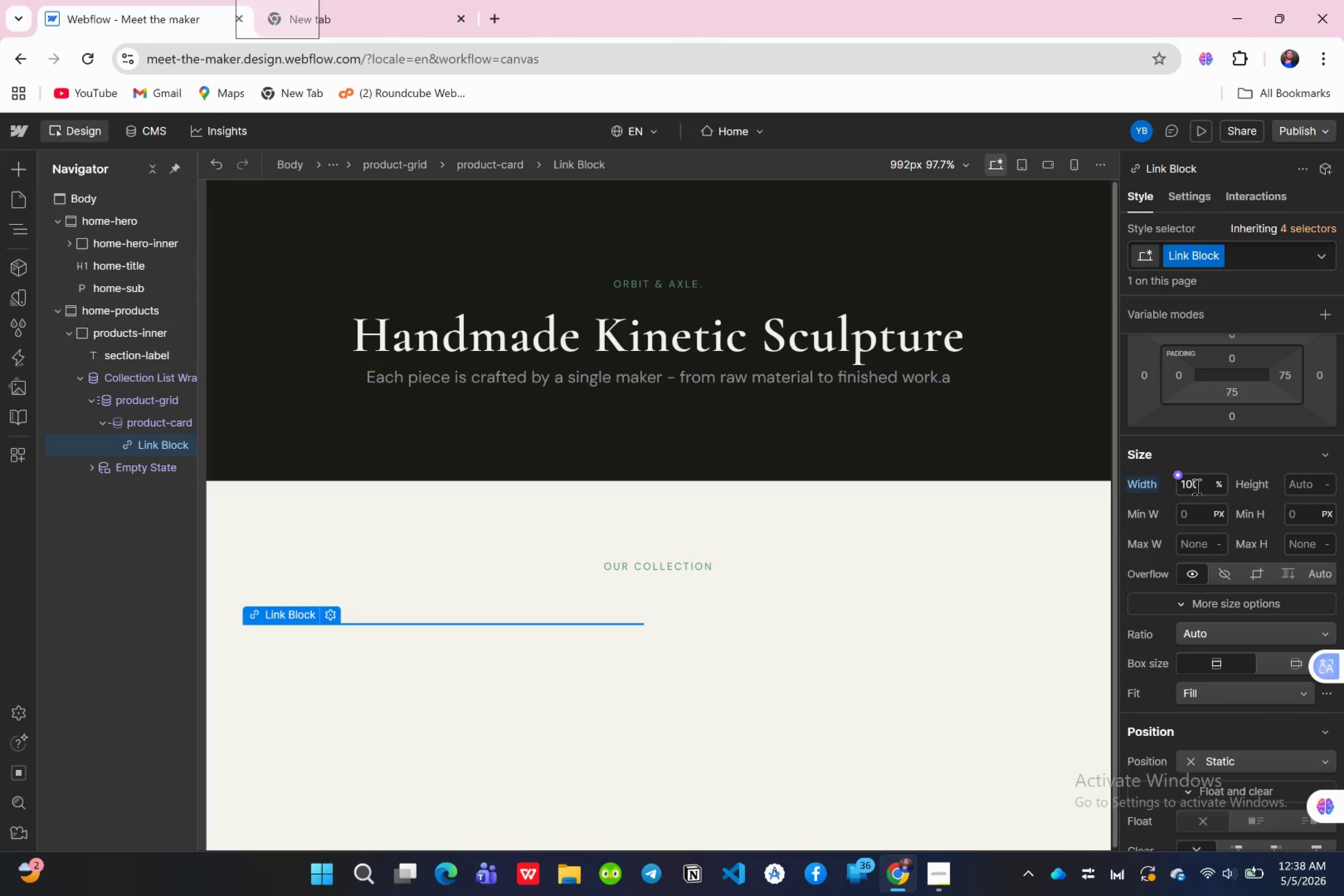 
wait(8.22)
 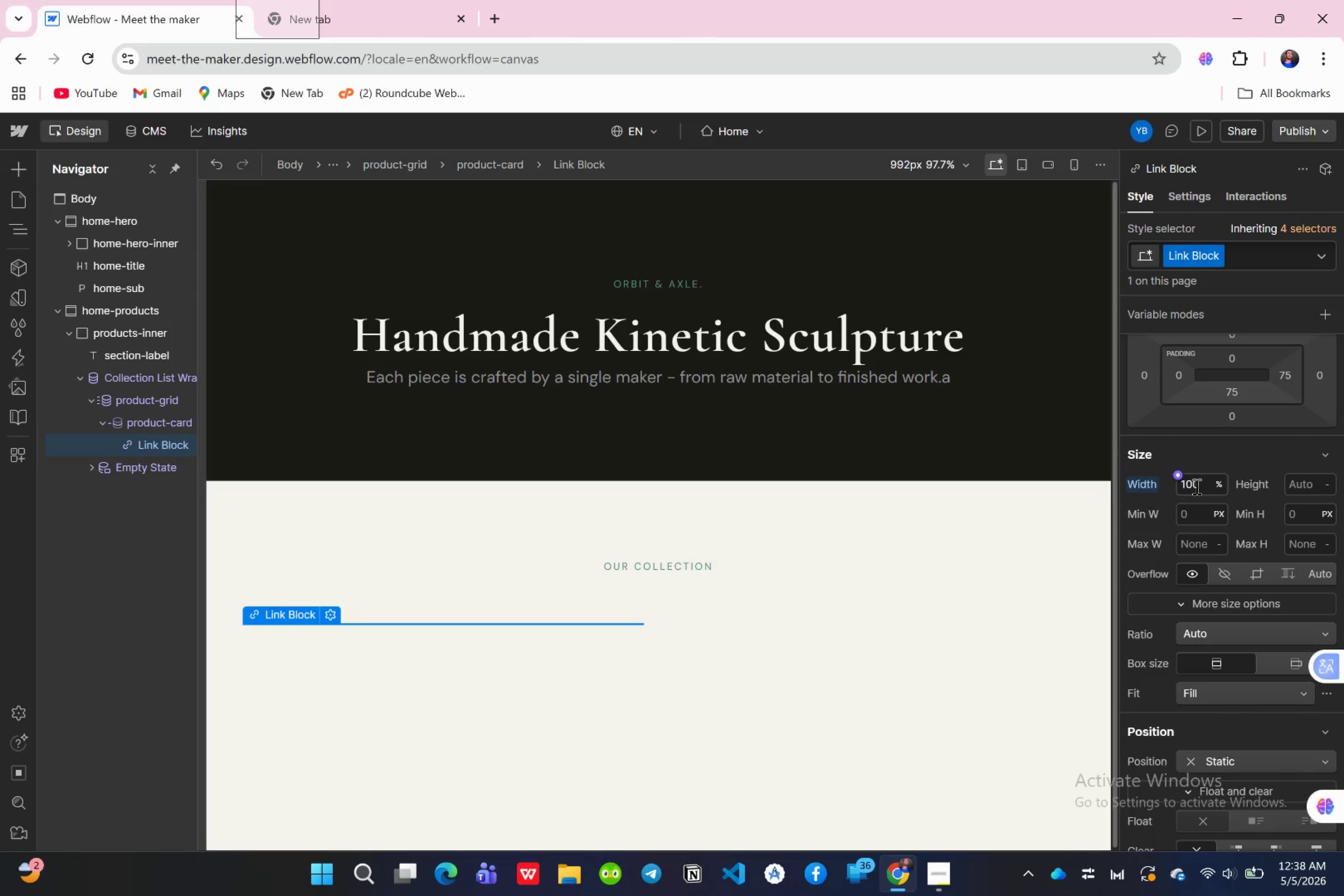 
scroll: coordinate [1267, 503], scroll_direction: down, amount: 5.0
 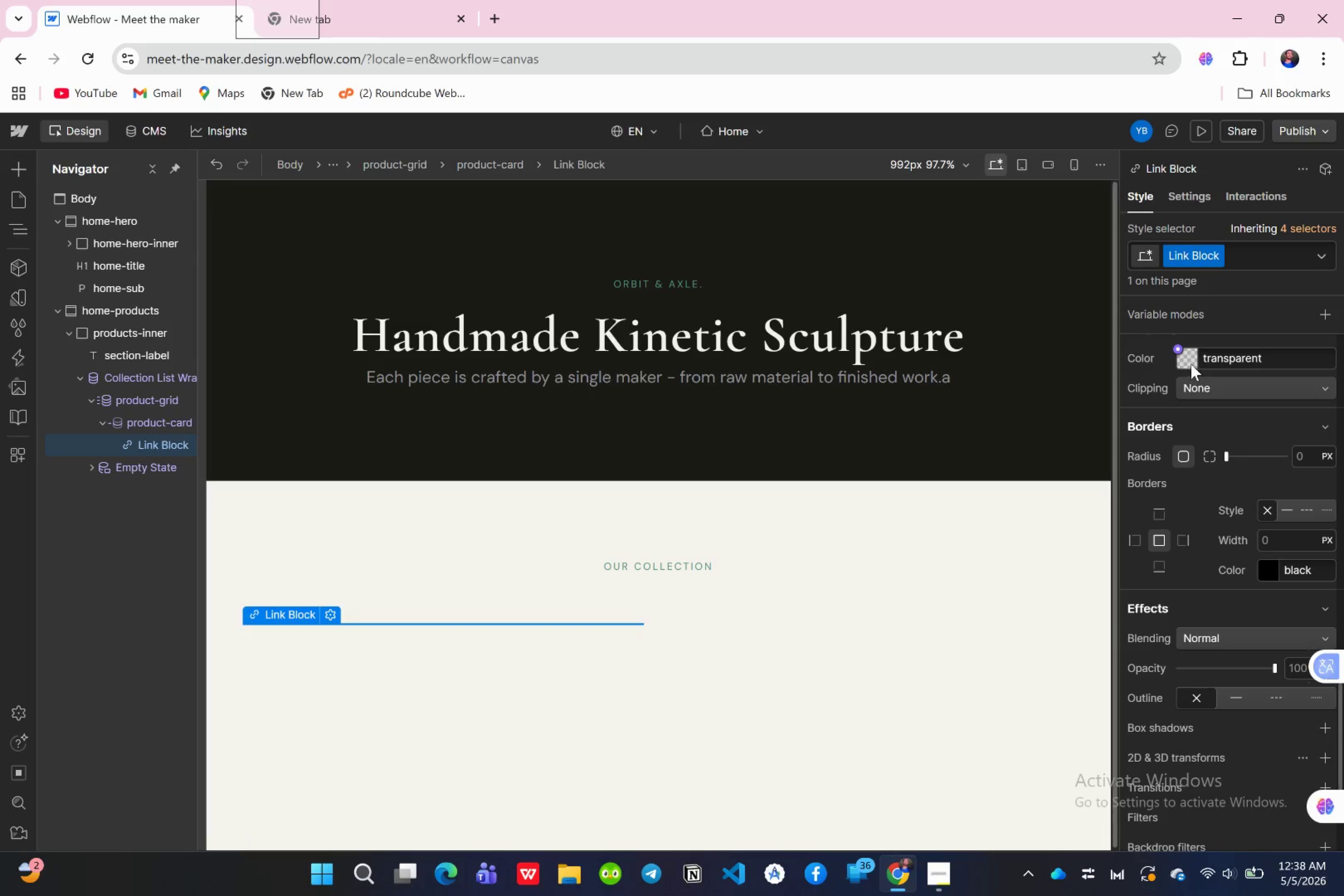 
left_click([1191, 364])
 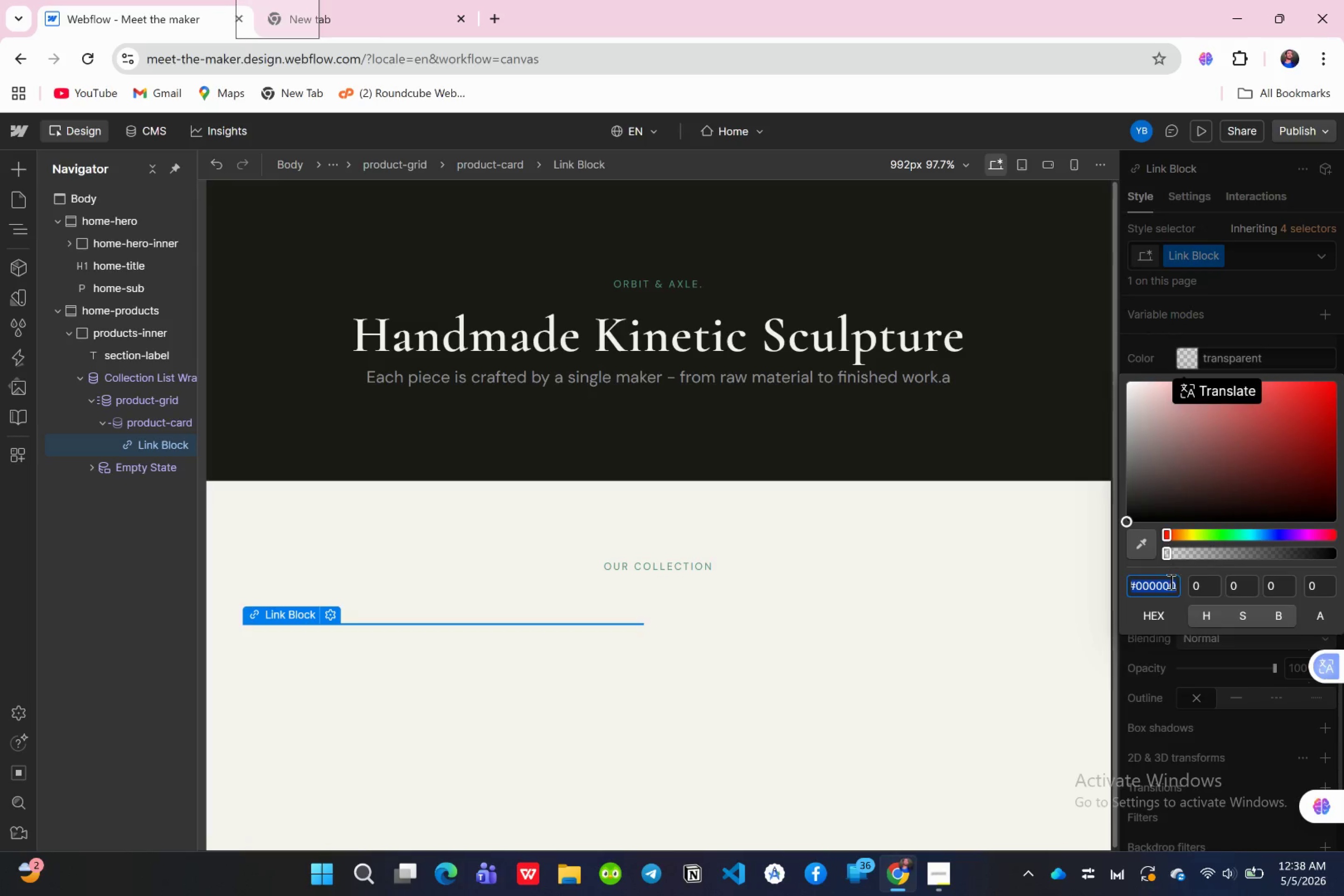 
left_click([1170, 582])
 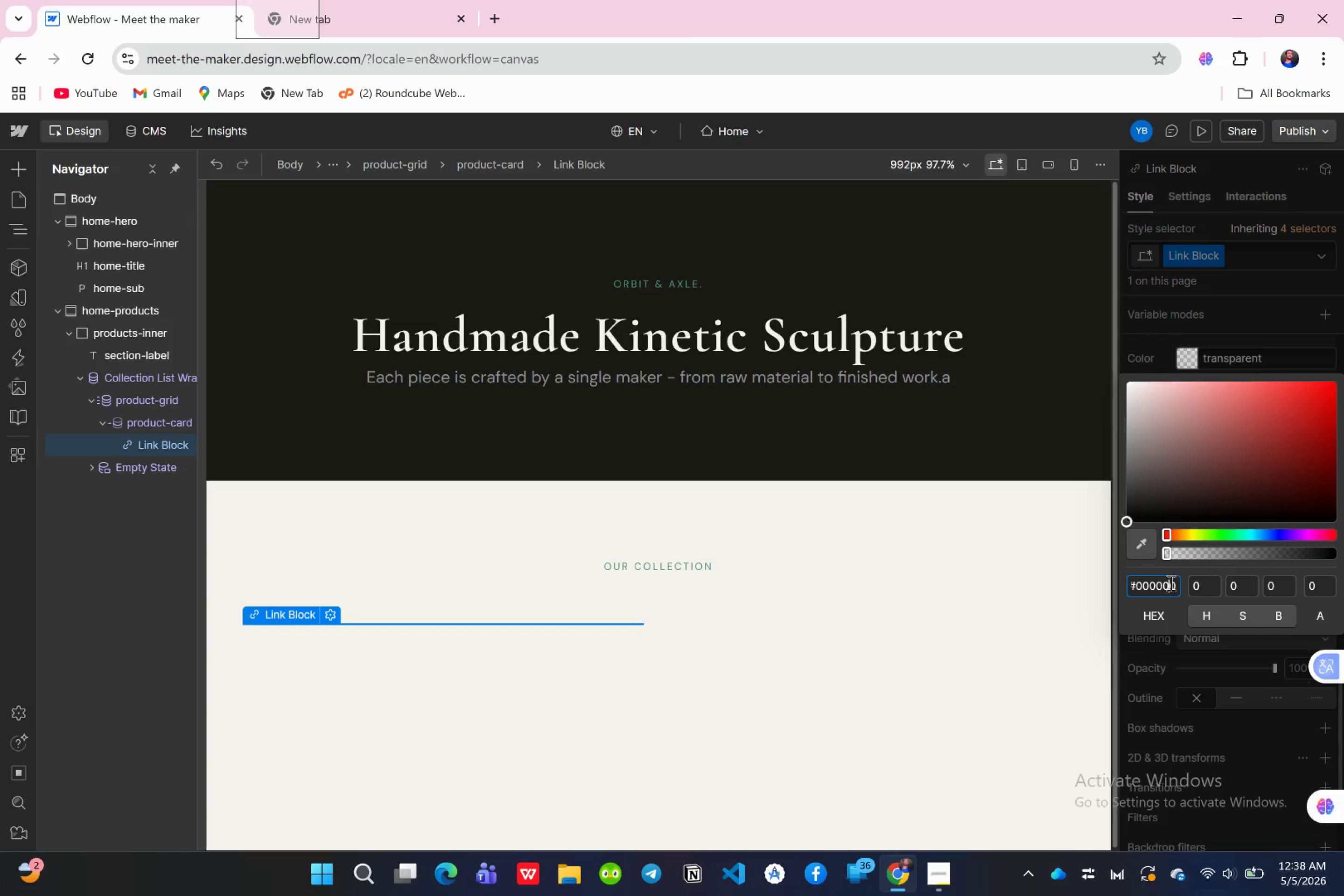 
key(Control+A)
 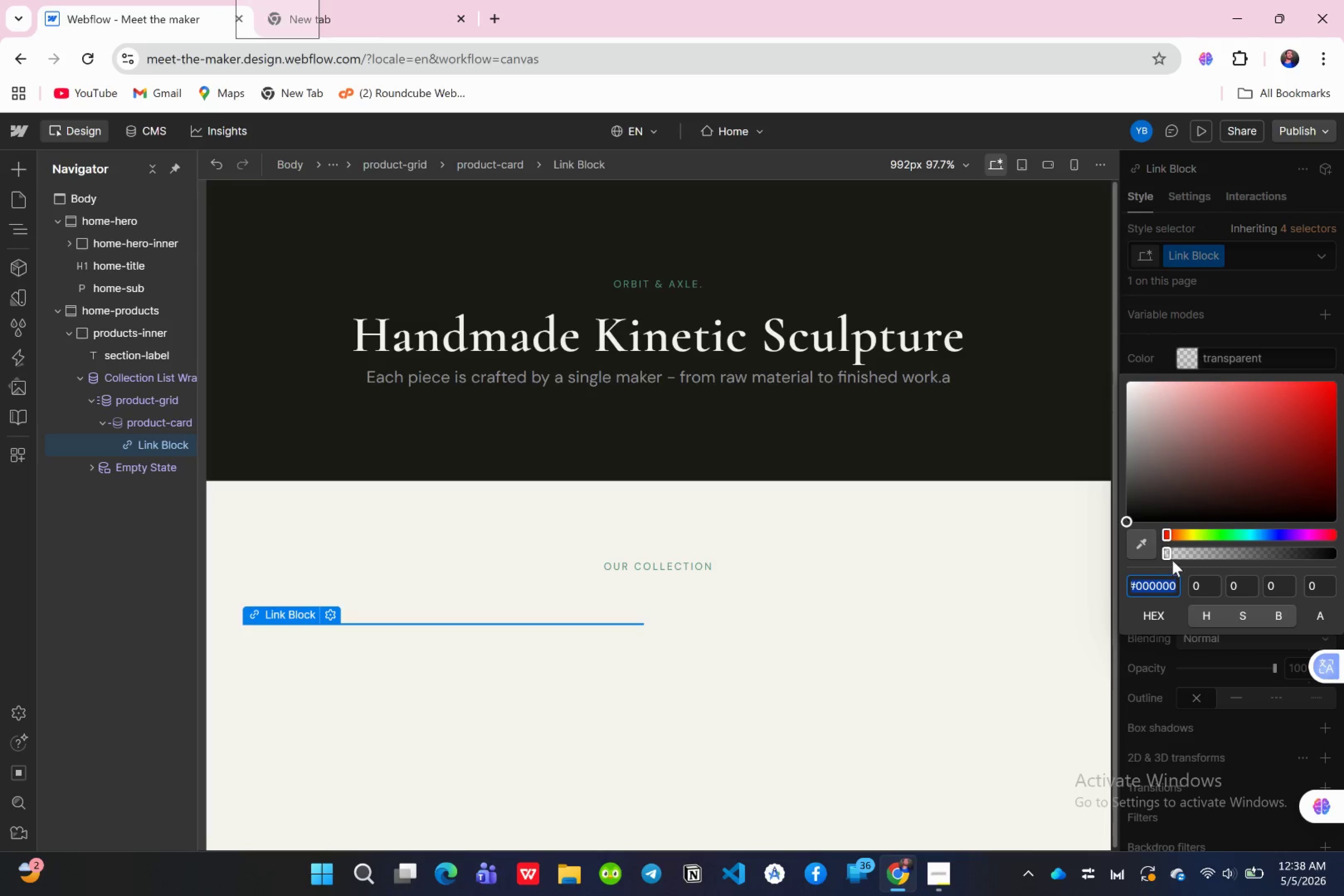 
type(fffff)
 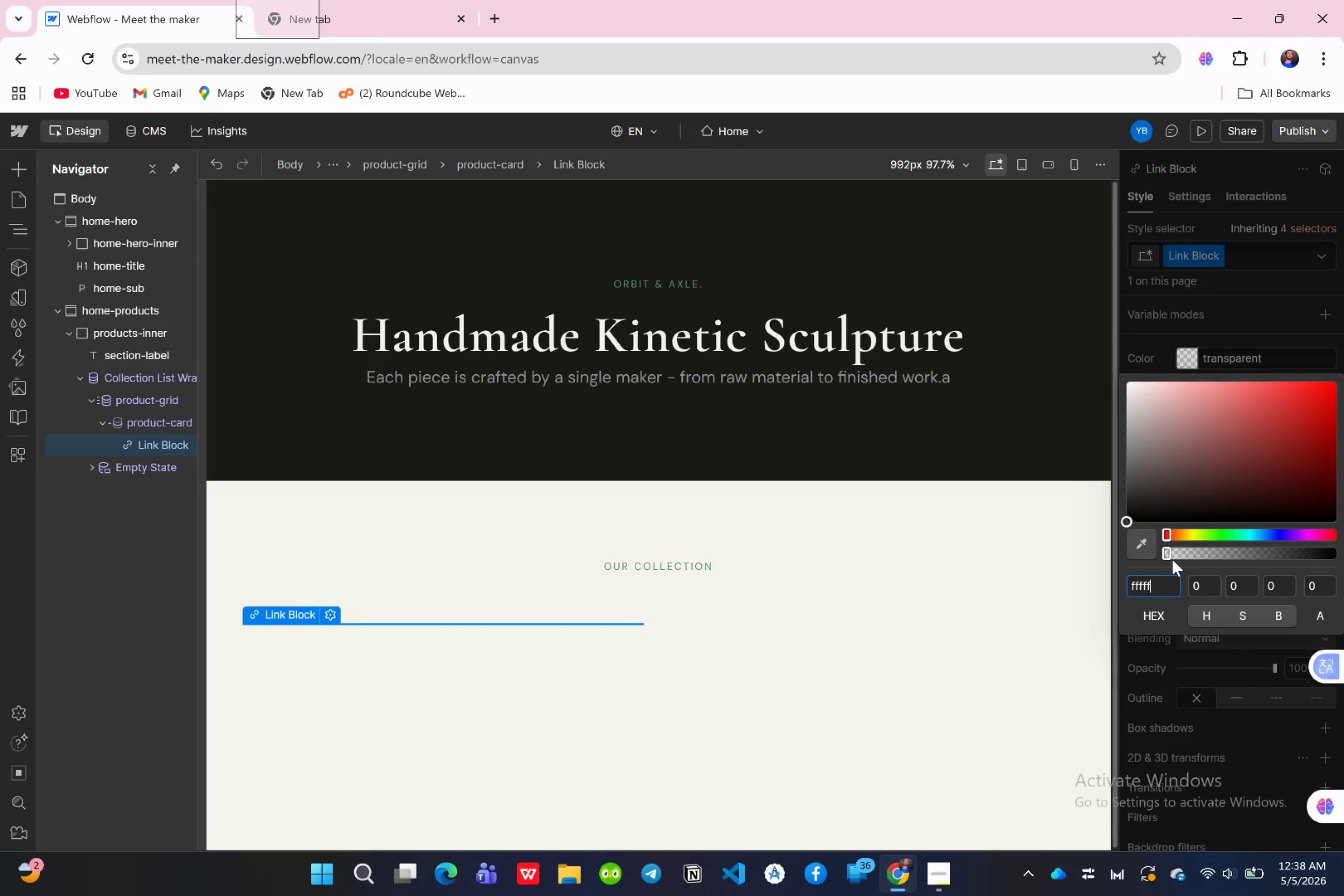 
key(F)
 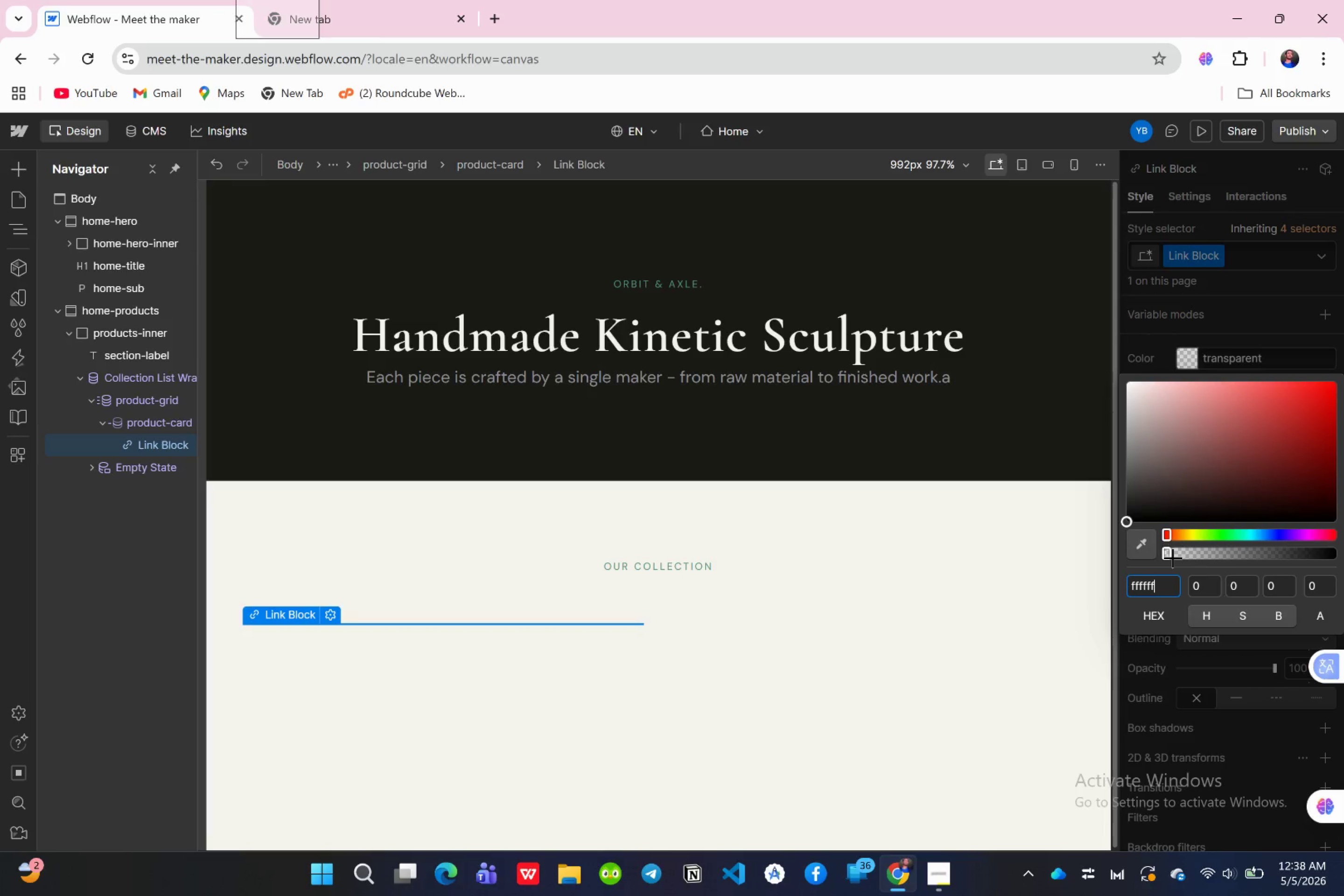 
key(Enter)
 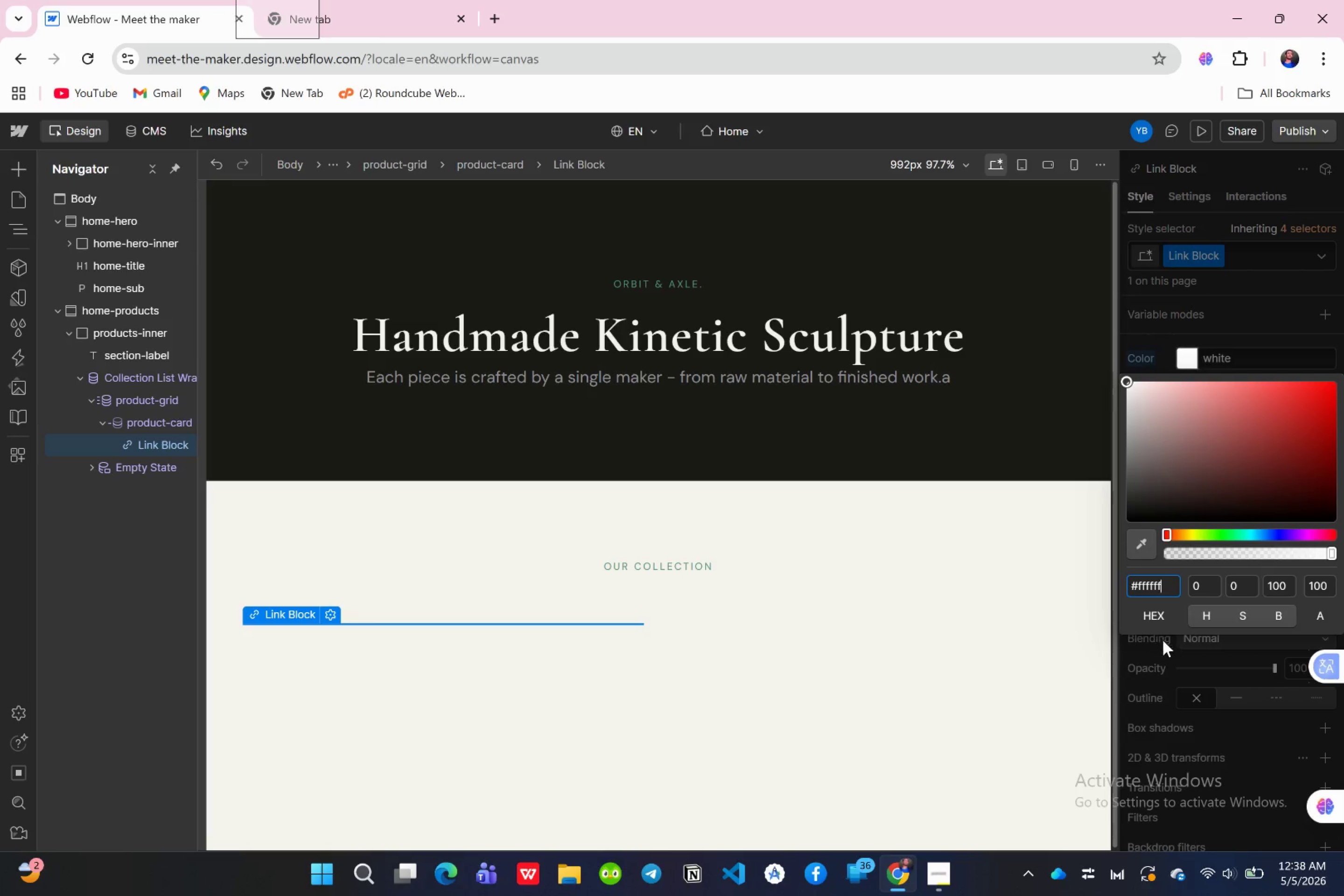 
left_click([1163, 645])
 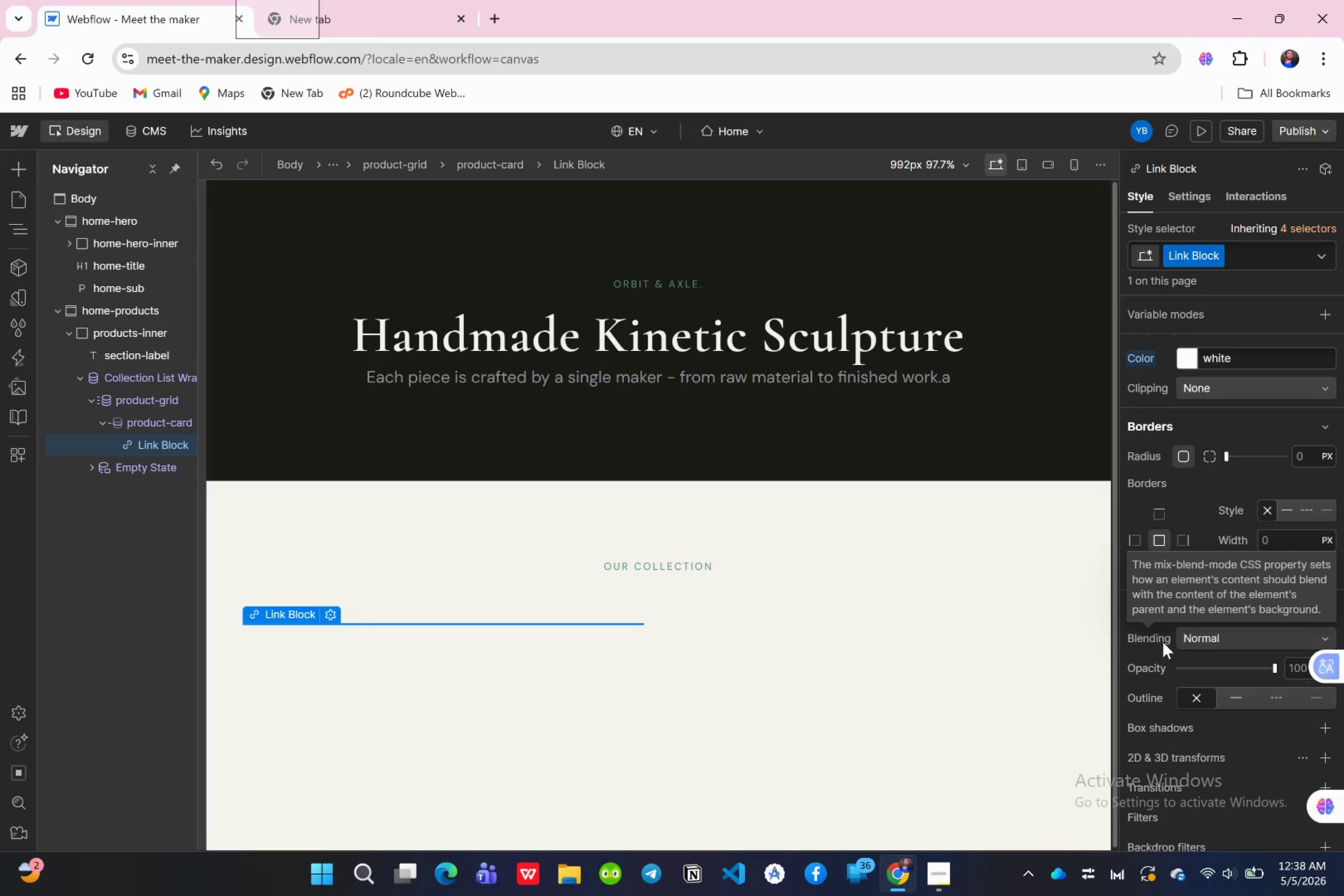 
wait(6.52)
 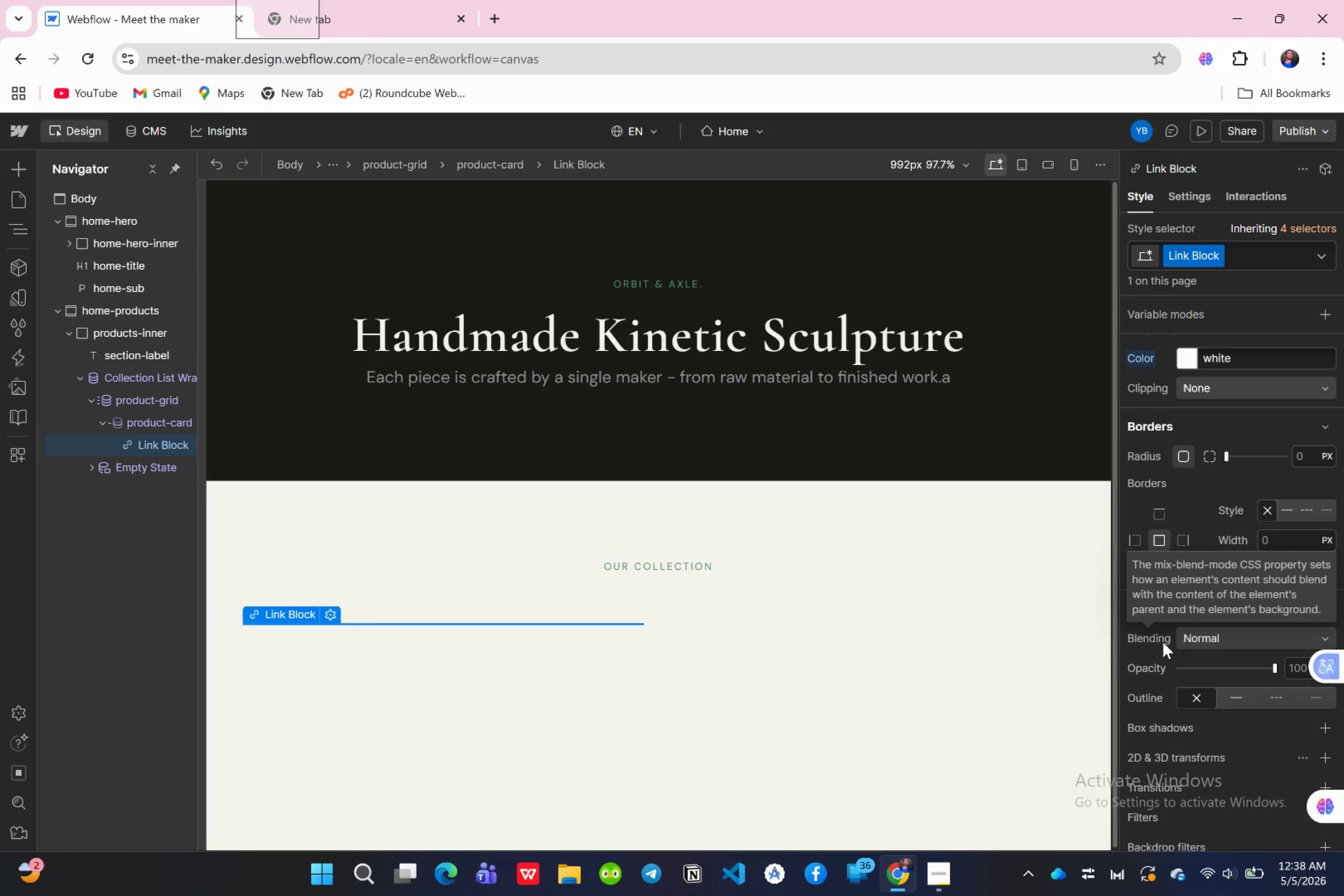 
scroll: coordinate [1202, 611], scroll_direction: down, amount: 7.0
 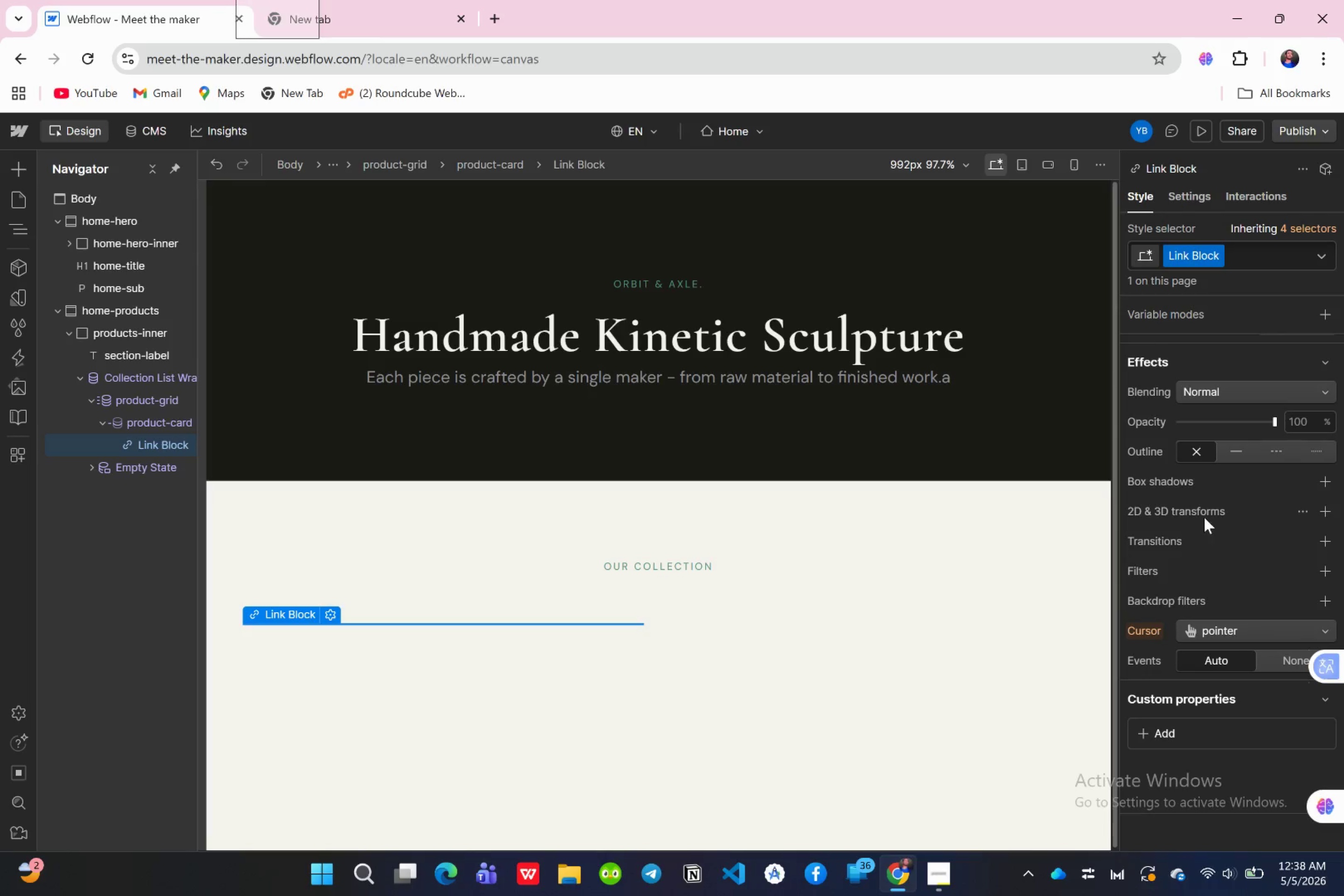 
scroll: coordinate [1227, 458], scroll_direction: up, amount: 6.0
 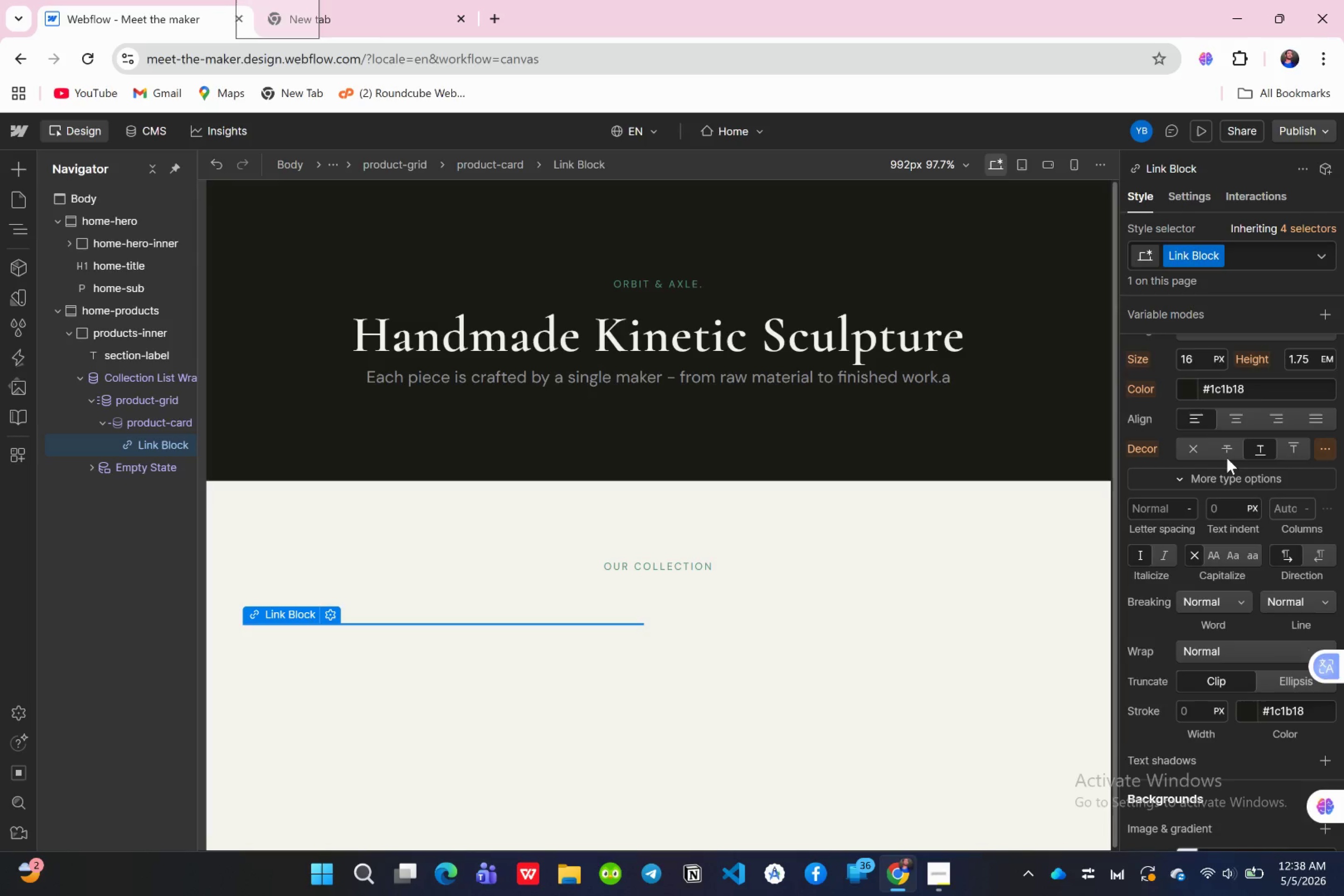 
scroll: coordinate [1228, 471], scroll_direction: down, amount: 8.0
 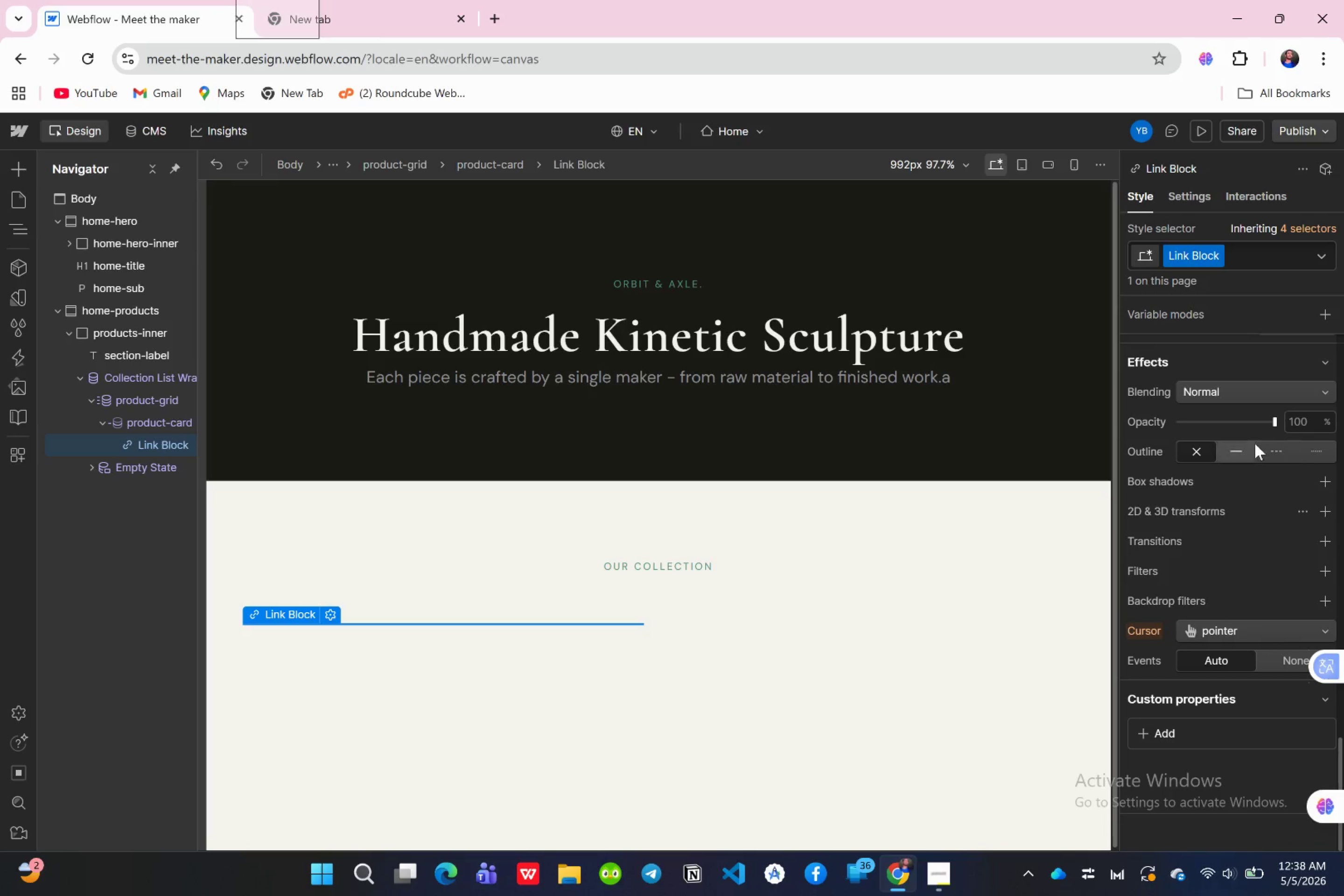 
scroll: coordinate [1257, 440], scroll_direction: up, amount: 2.0
 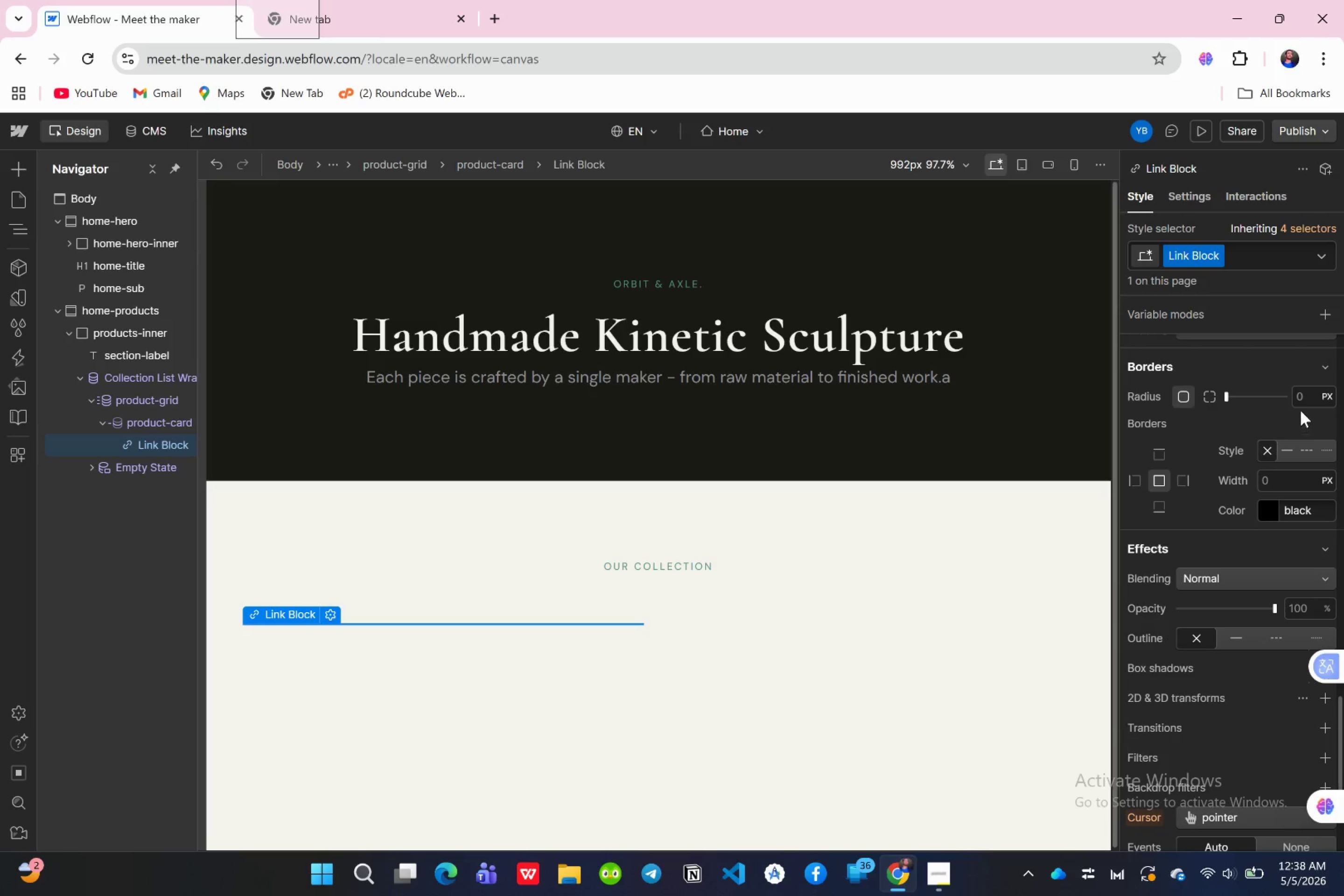 
left_click([1308, 396])
 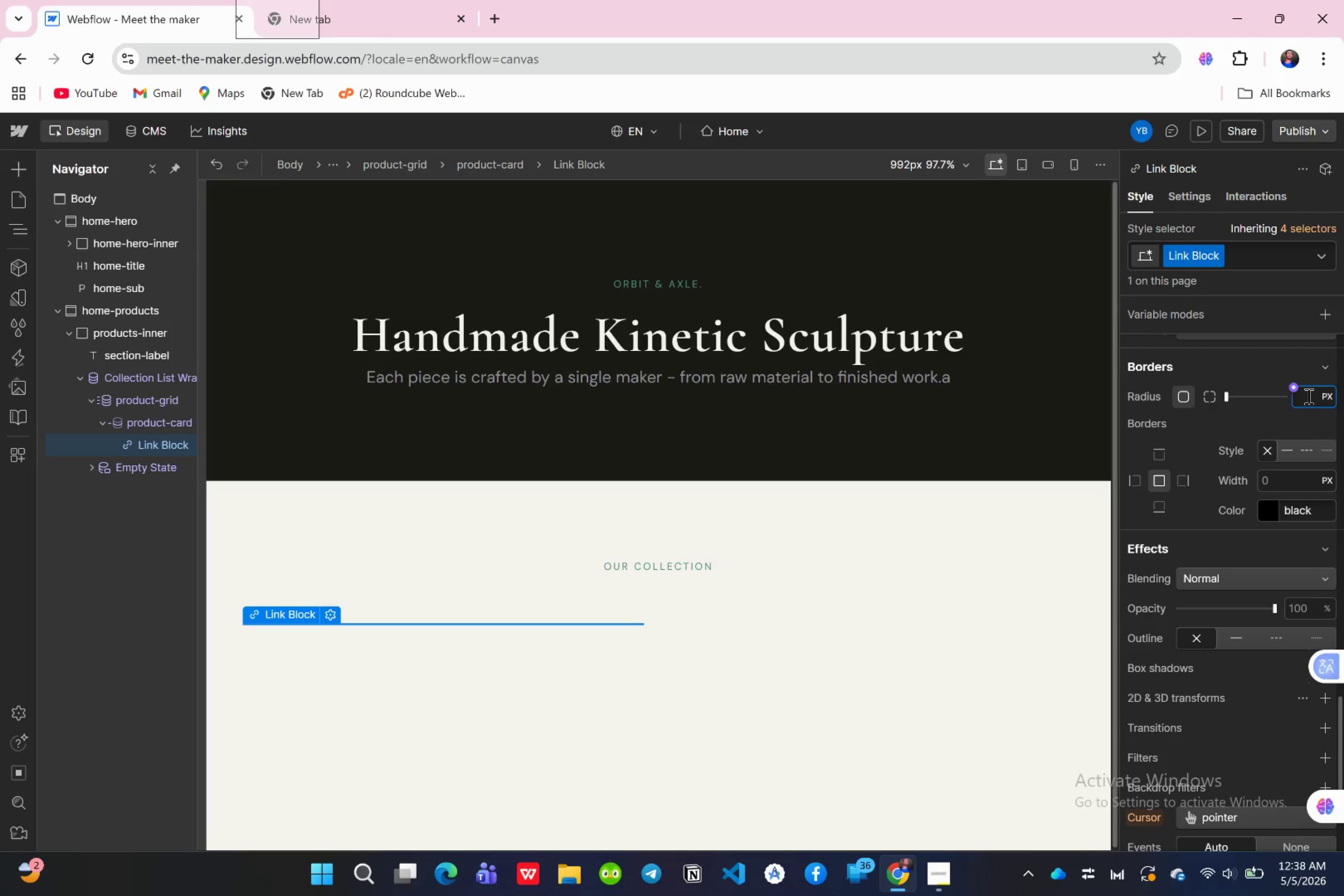 
type(12)
 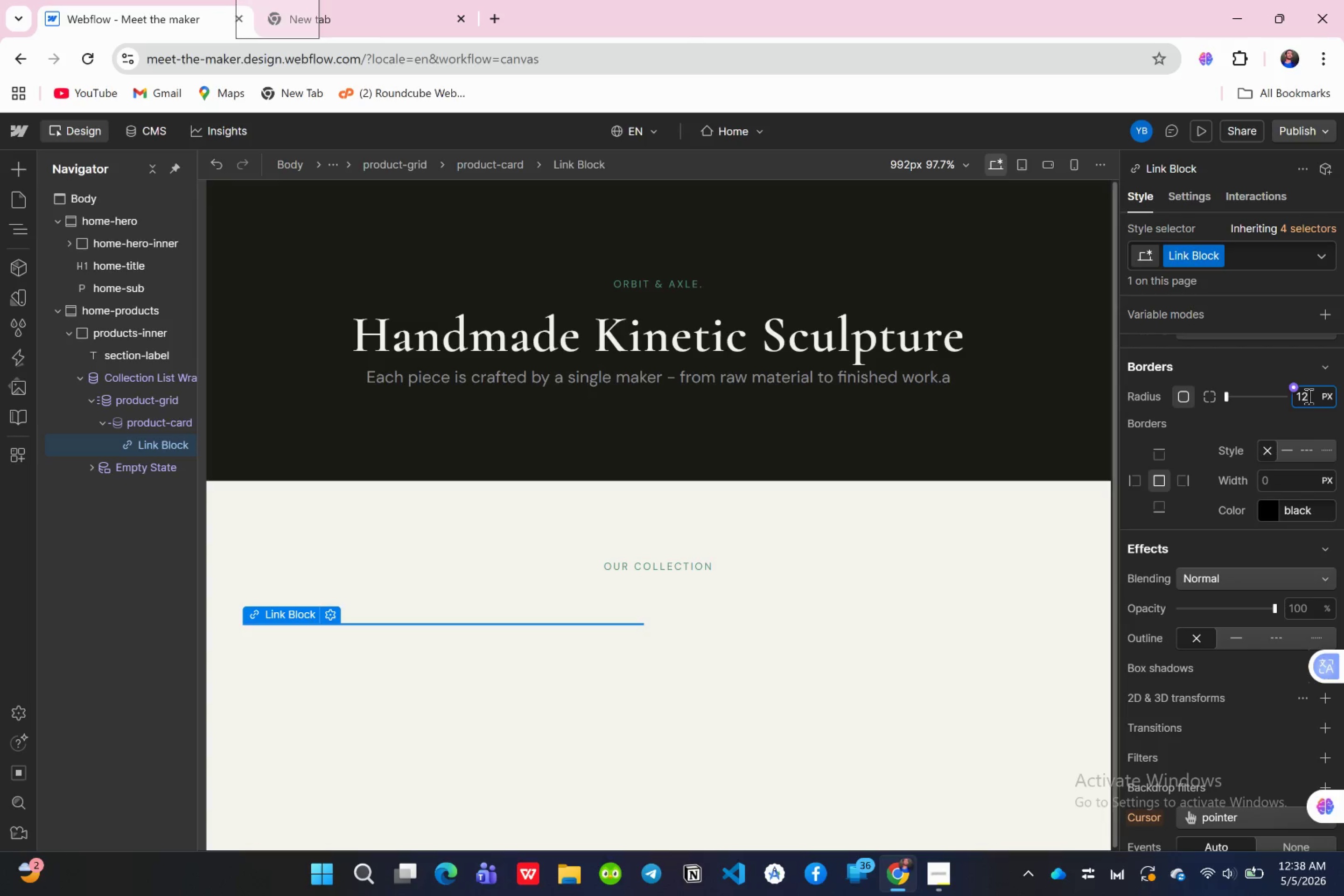 
key(Enter)
 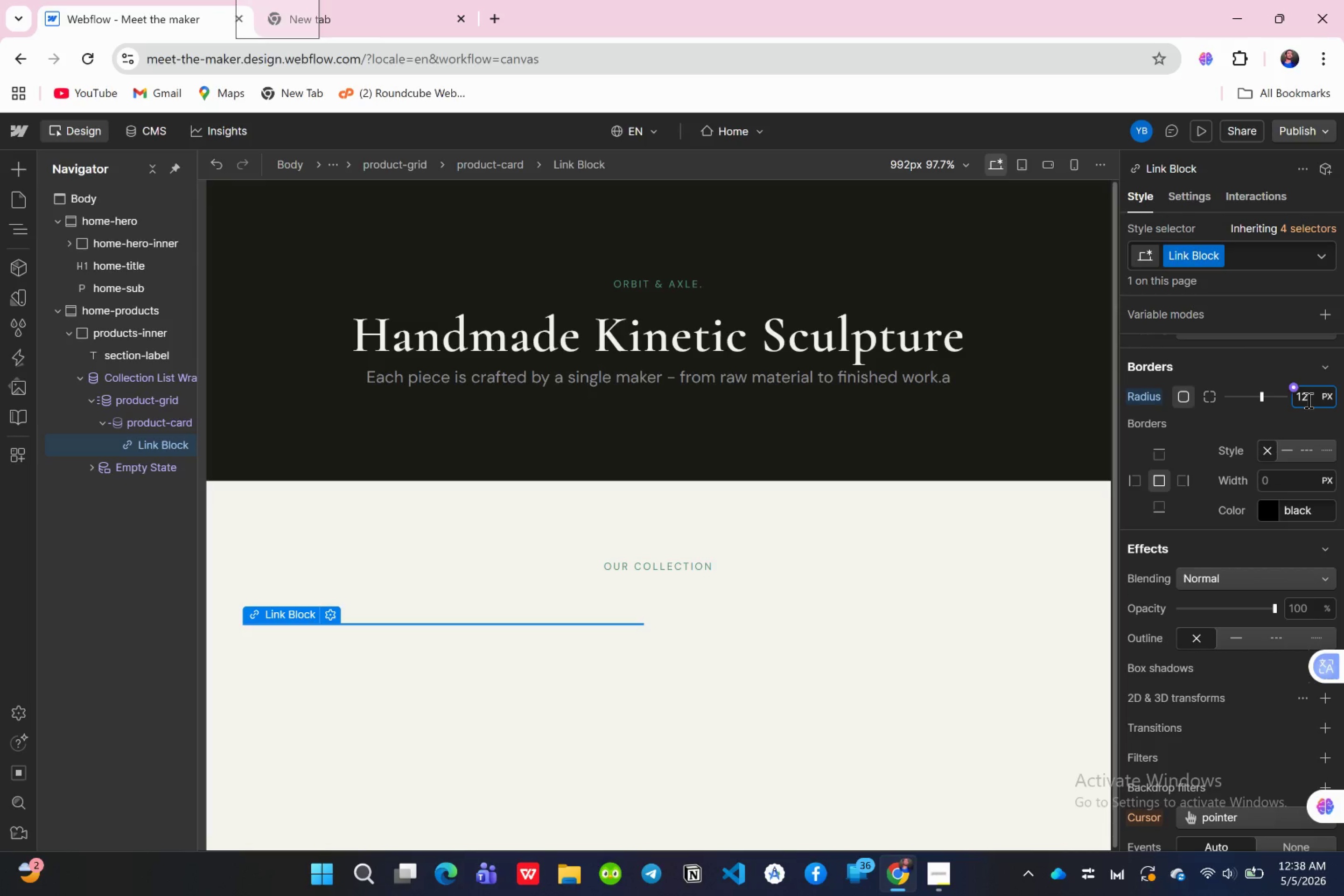 
wait(7.26)
 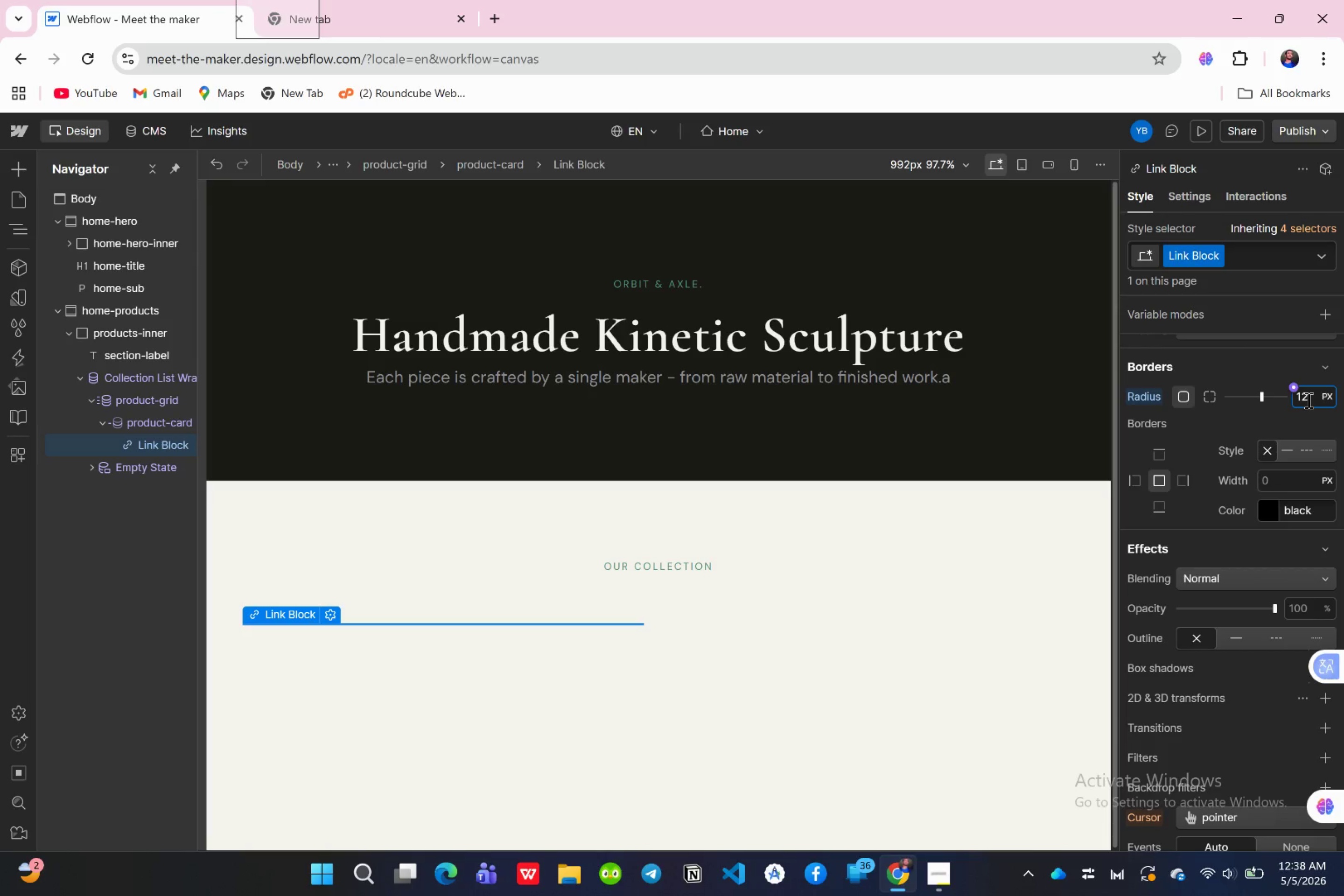 
scroll: coordinate [1285, 466], scroll_direction: up, amount: 19.0
 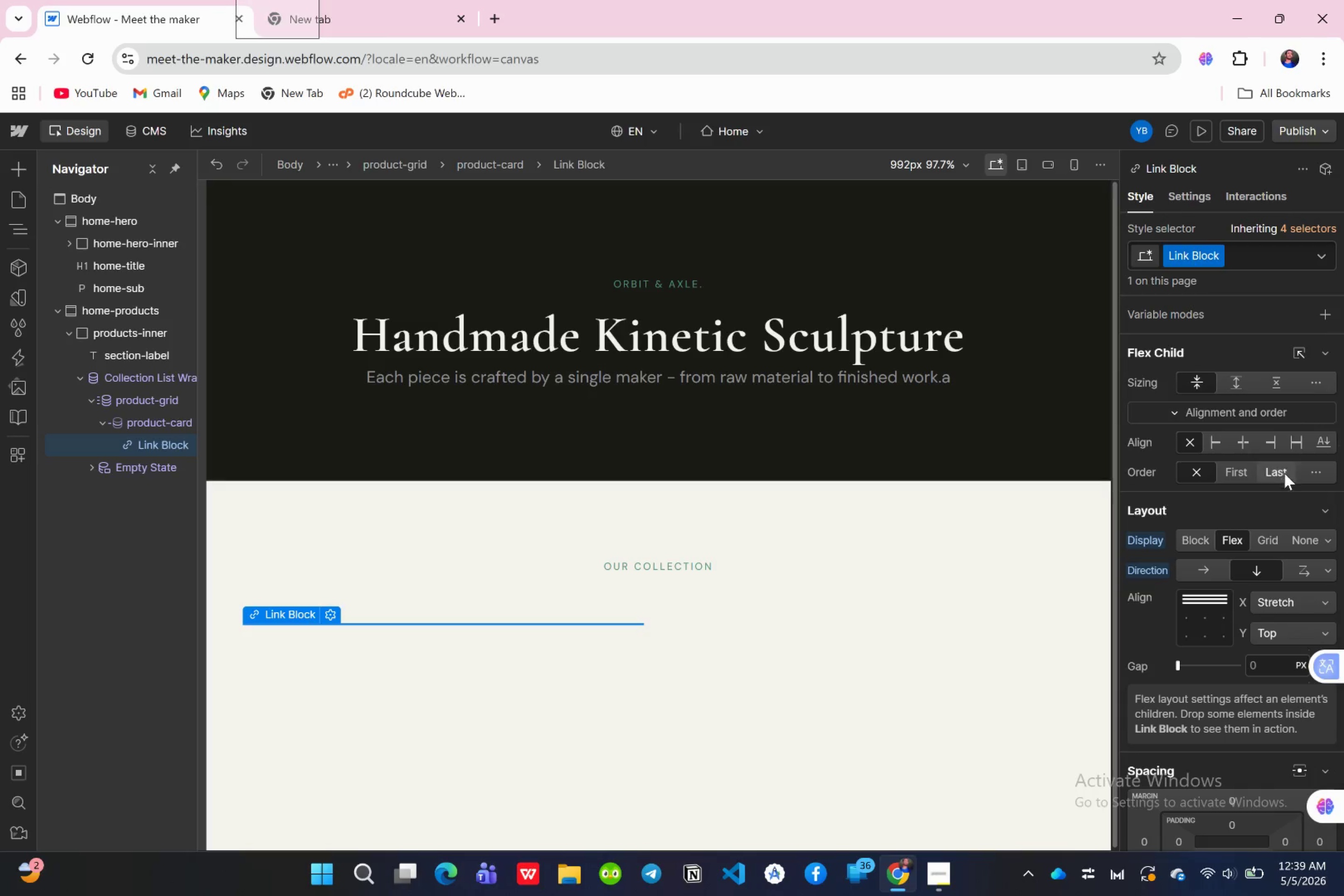 
scroll: coordinate [1209, 630], scroll_direction: down, amount: 6.0
 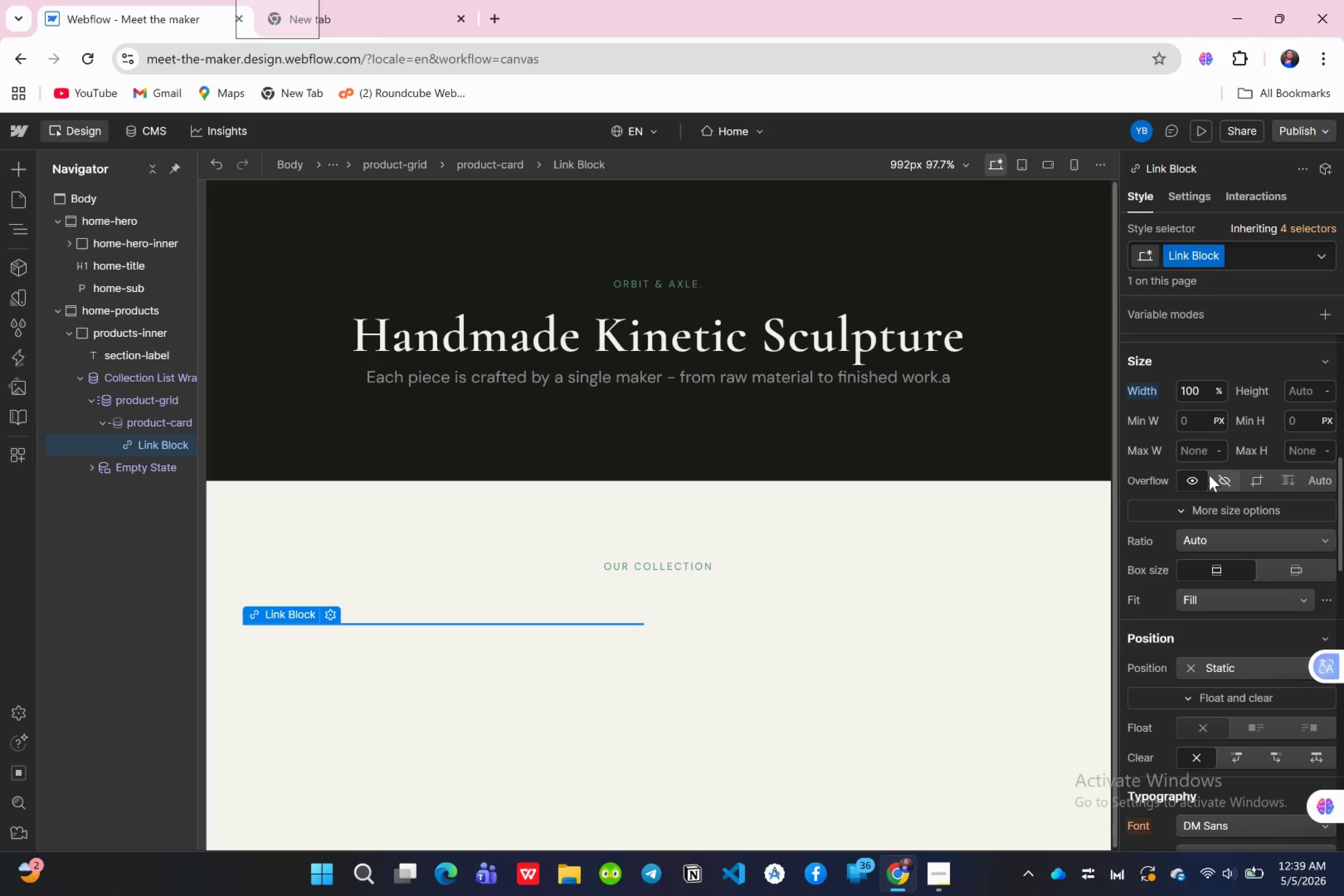 
left_click([1225, 479])
 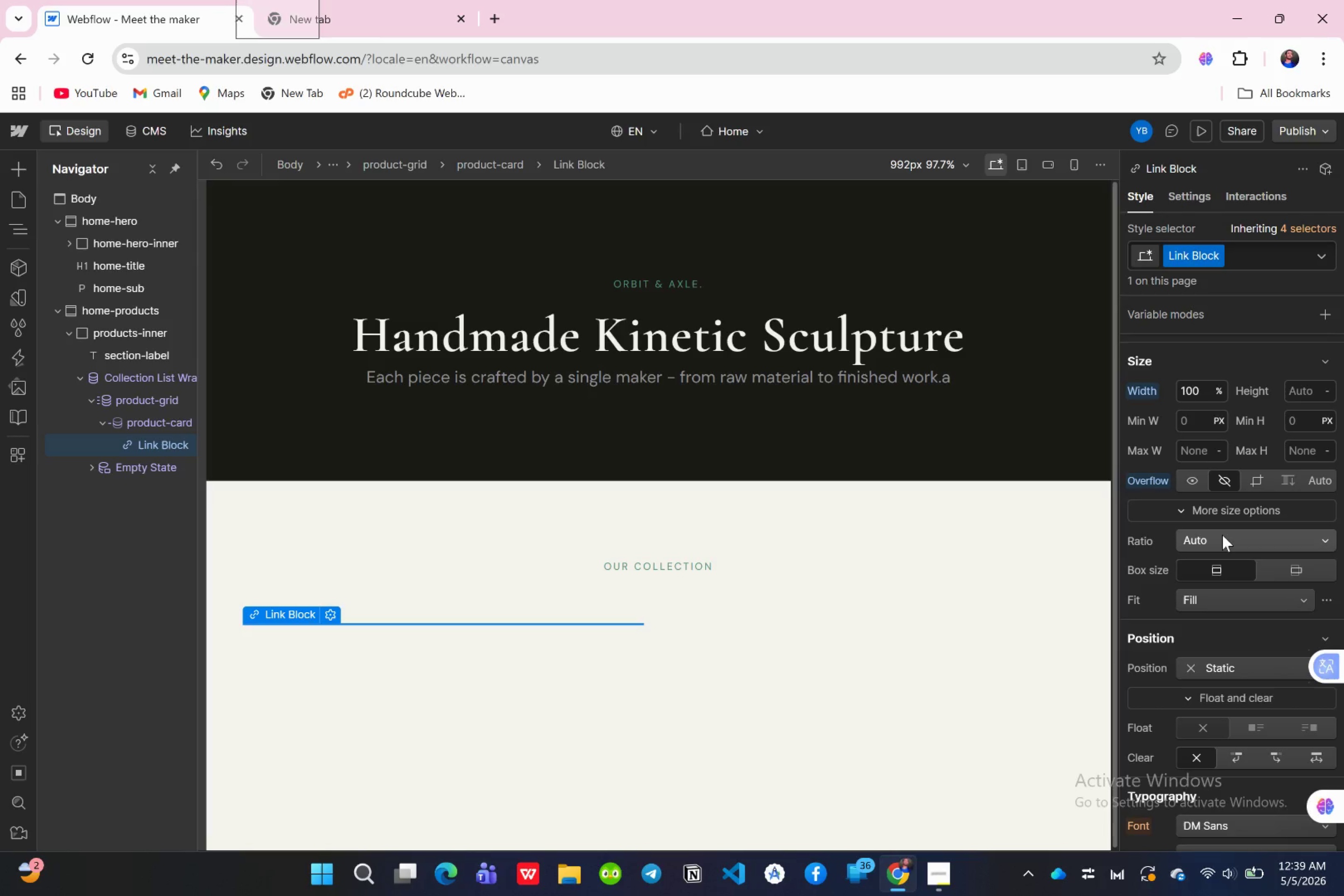 
wait(9.7)
 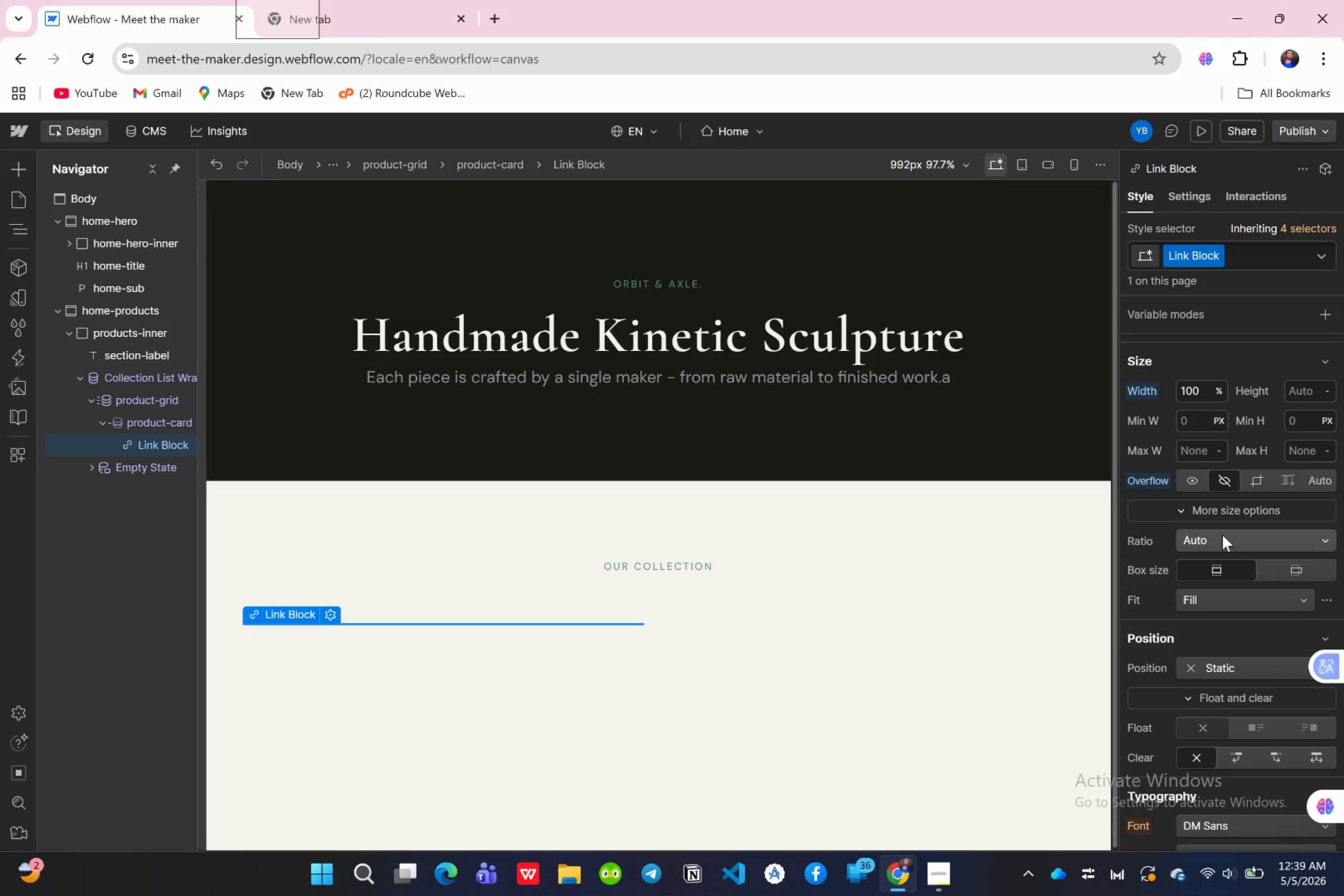 
left_click([326, 618])
 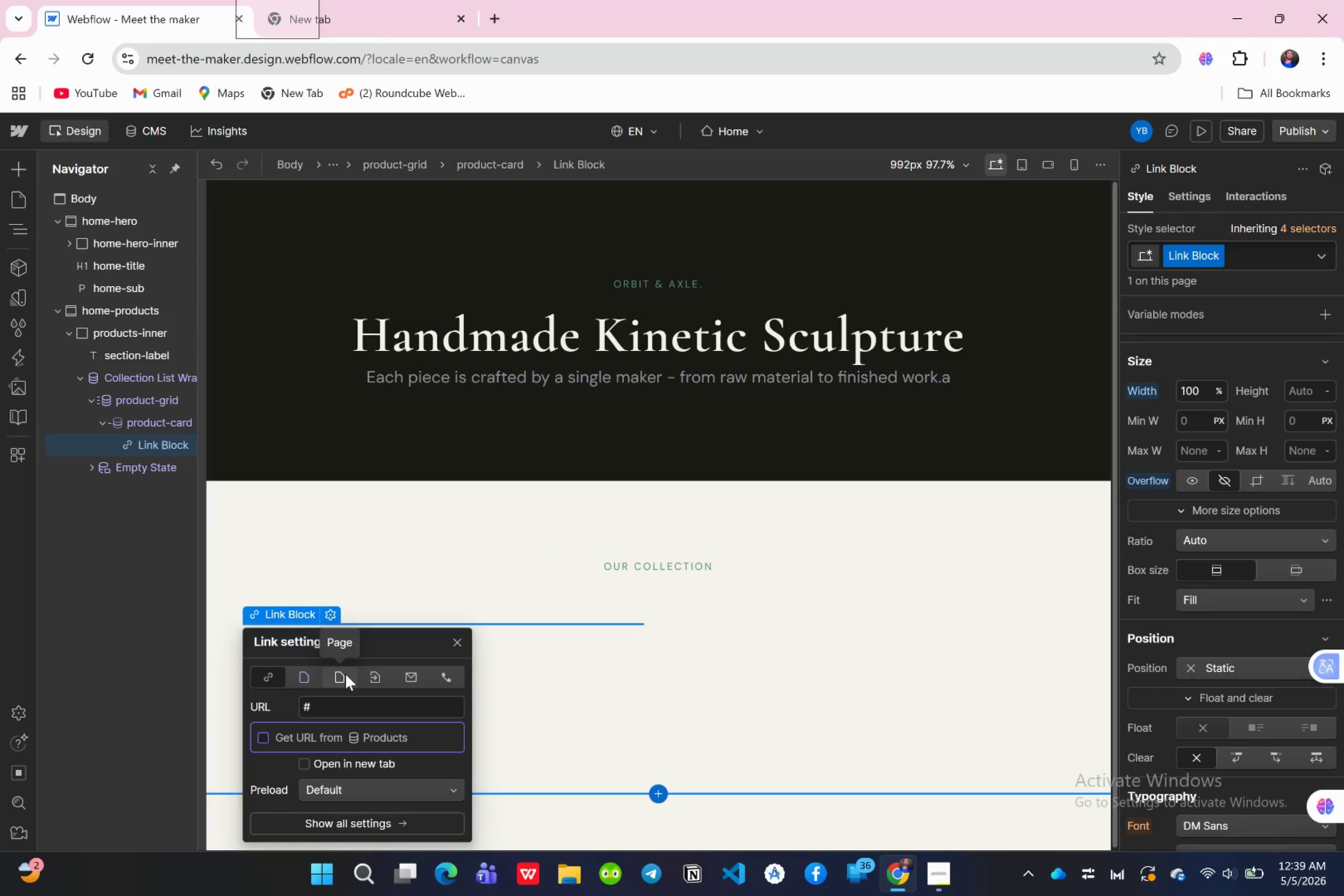 
wait(12.42)
 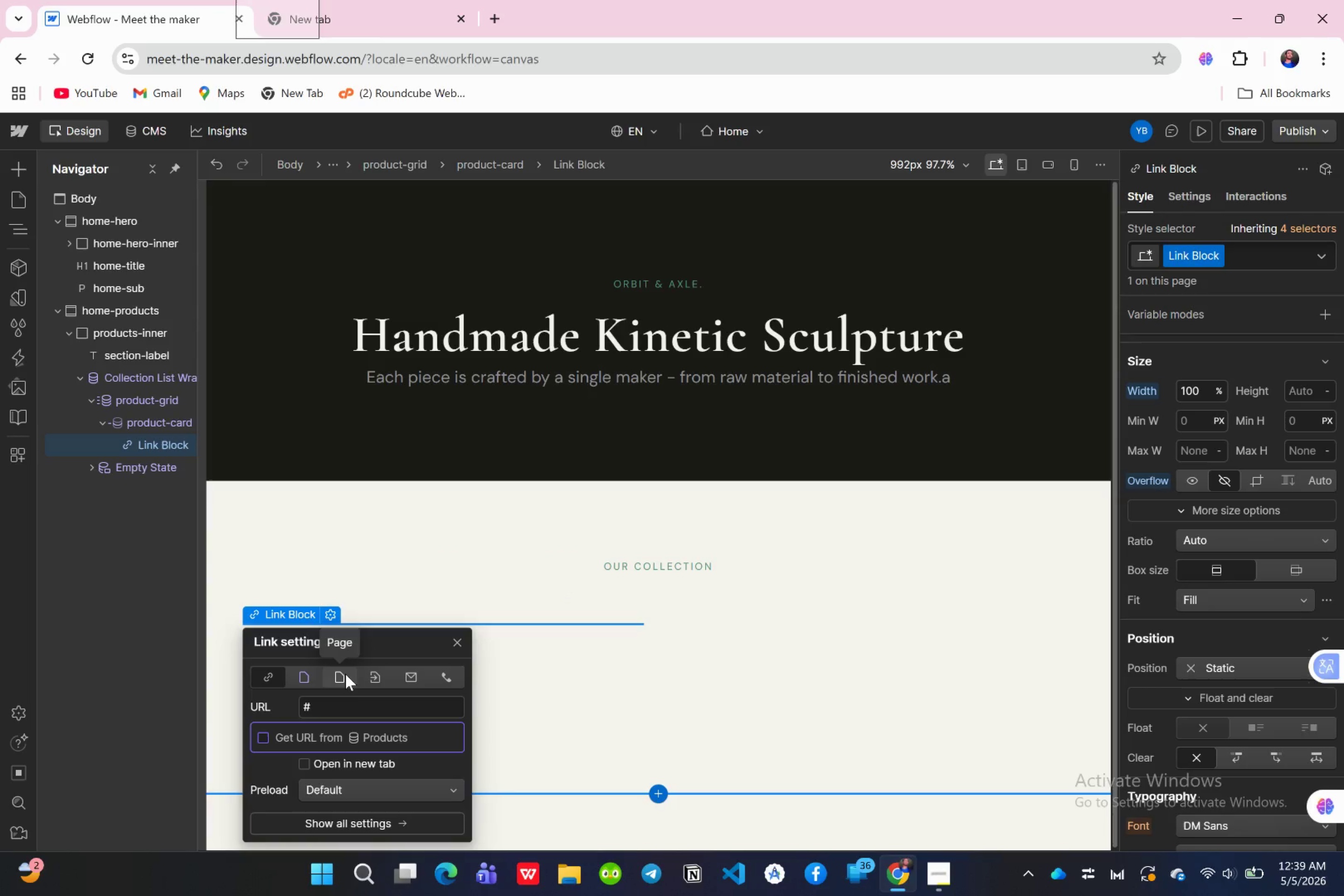 
left_click([310, 673])
 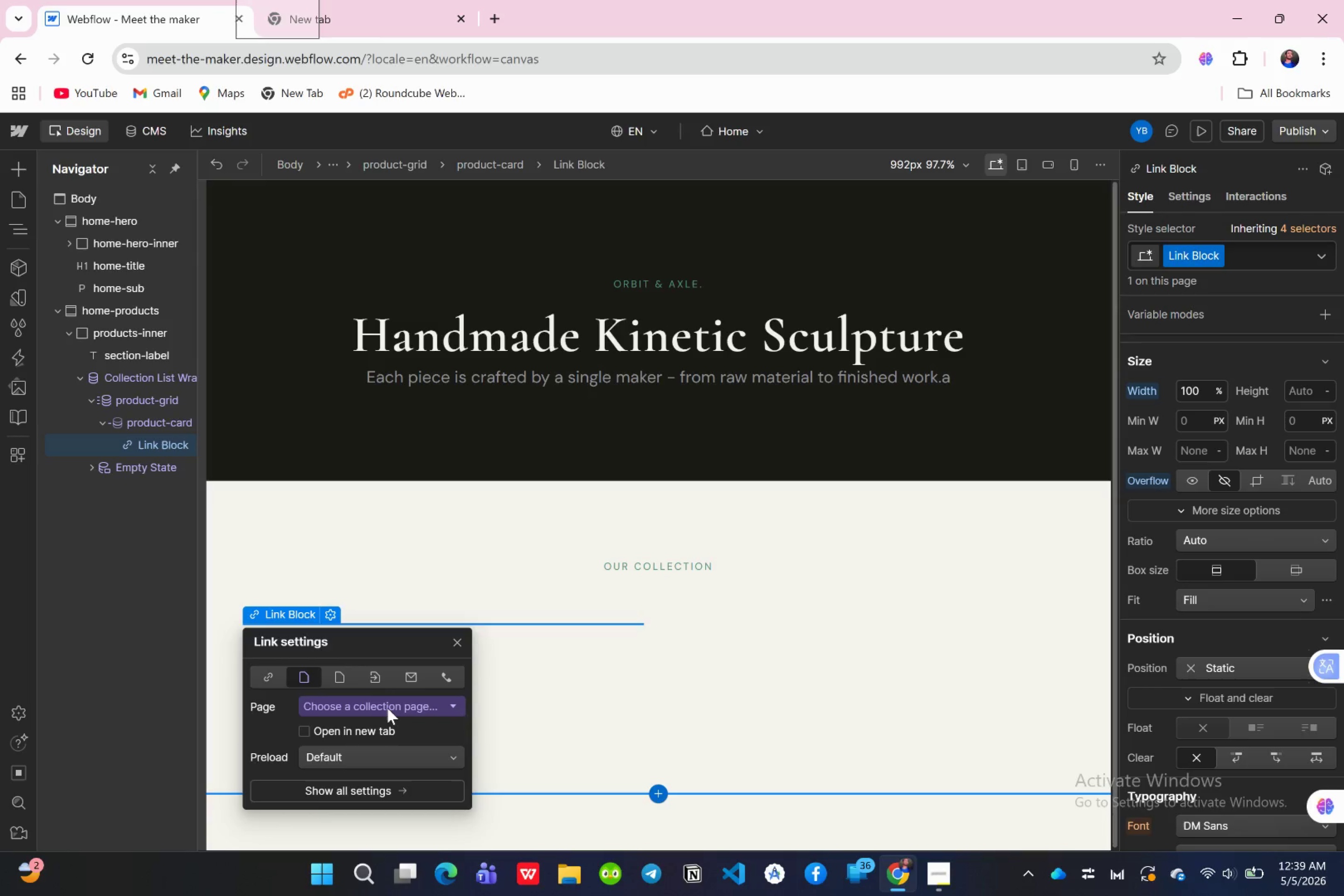 
left_click([395, 708])
 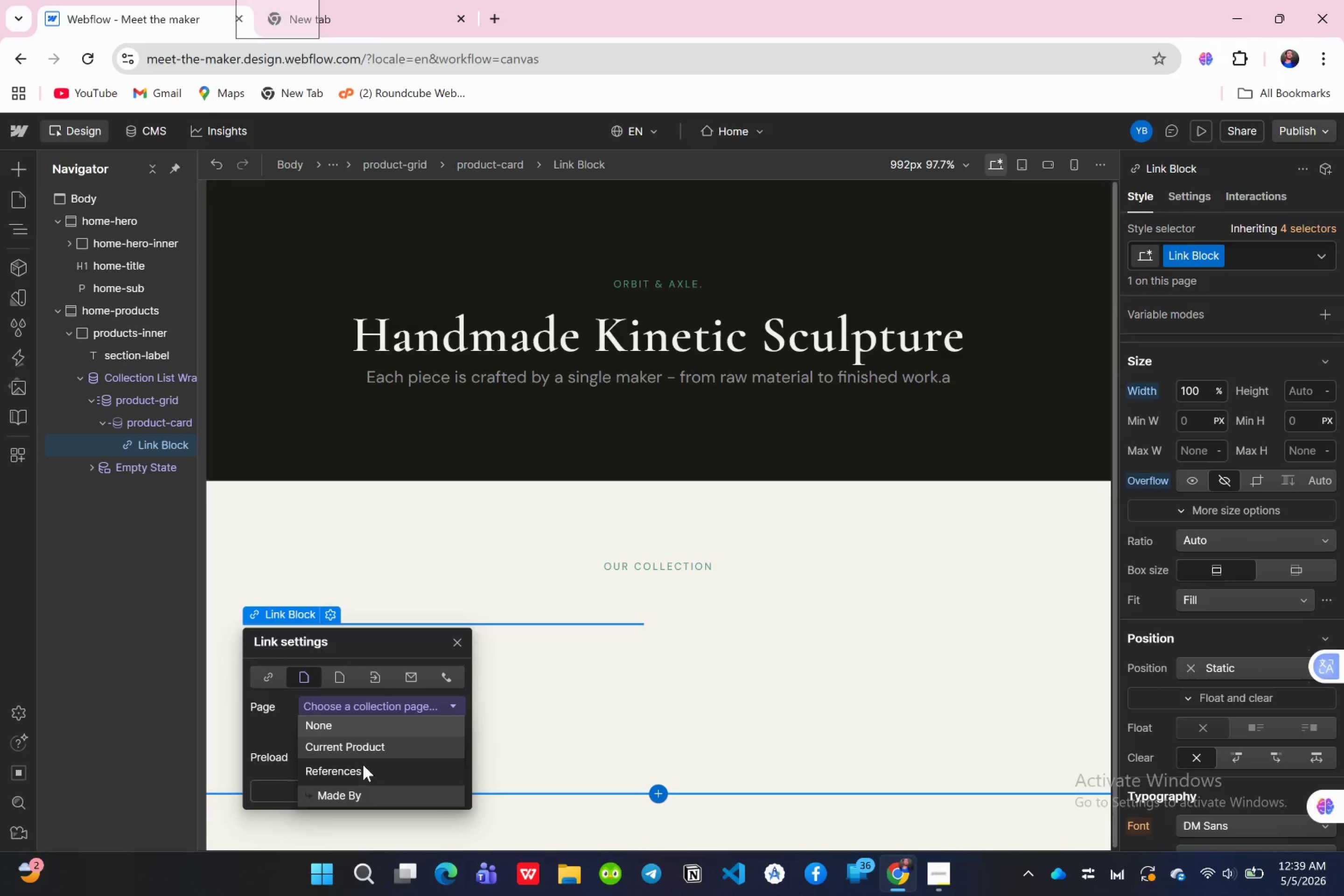 
wait(8.61)
 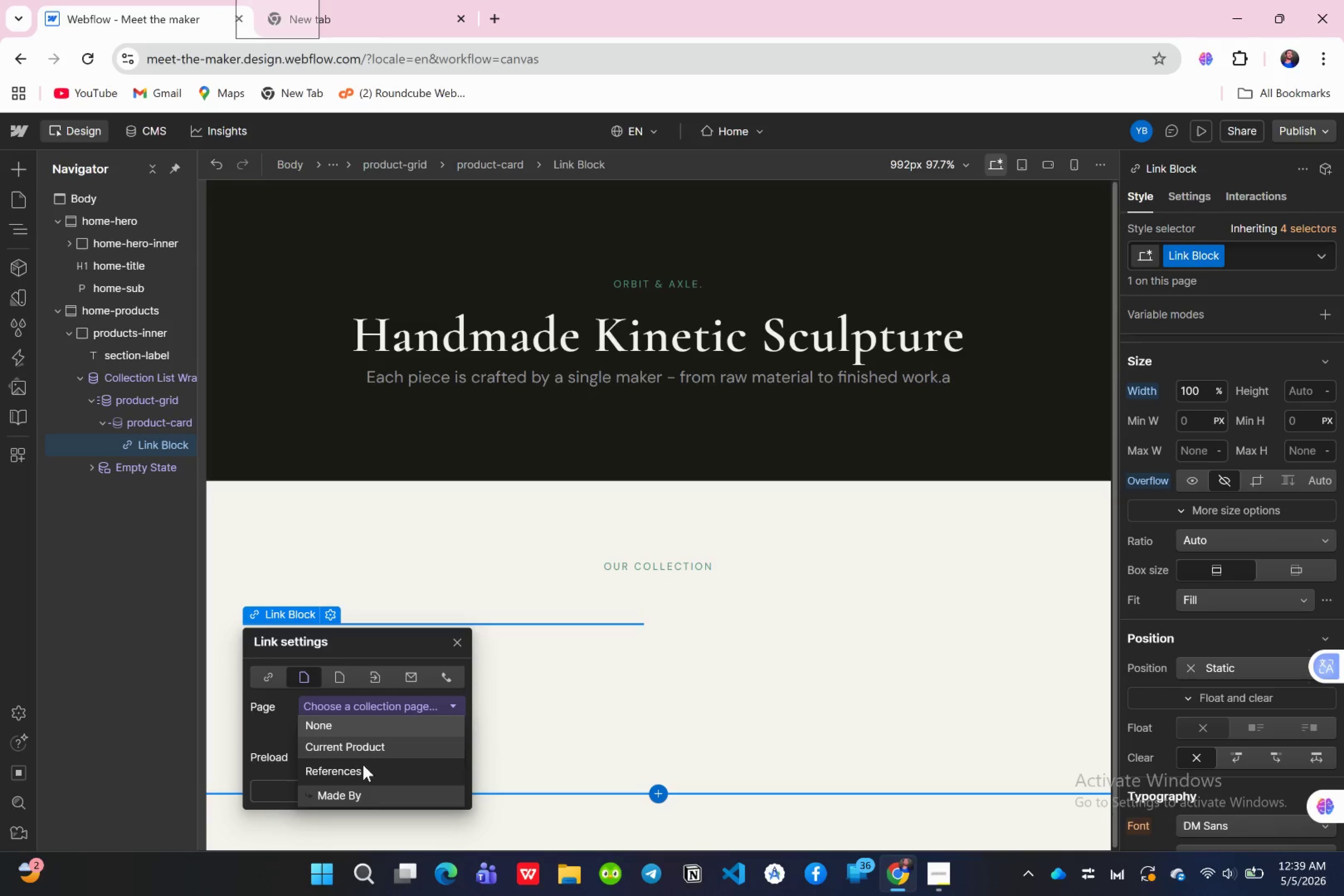 
left_click([355, 745])
 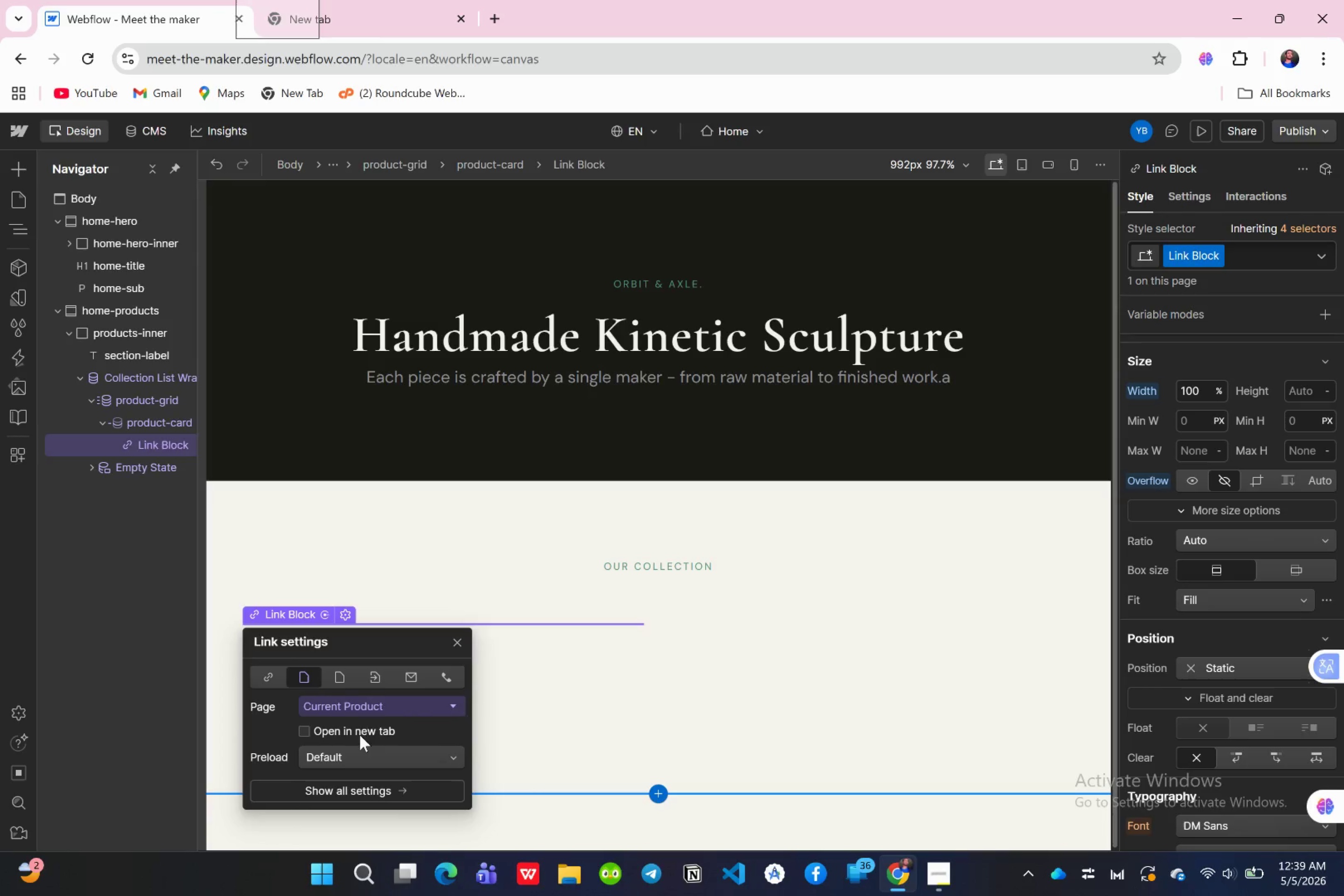 
wait(6.12)
 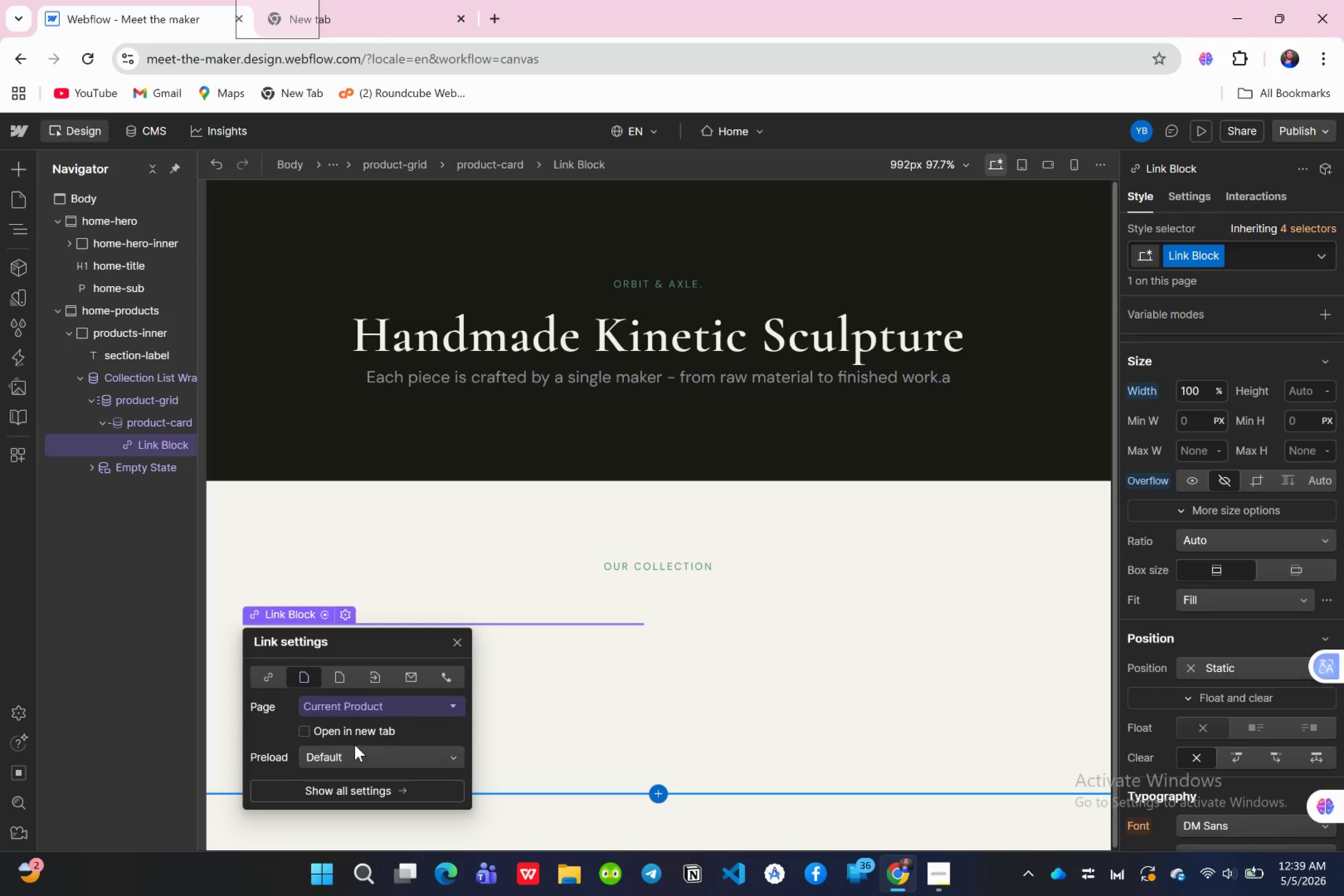 
left_click([453, 648])
 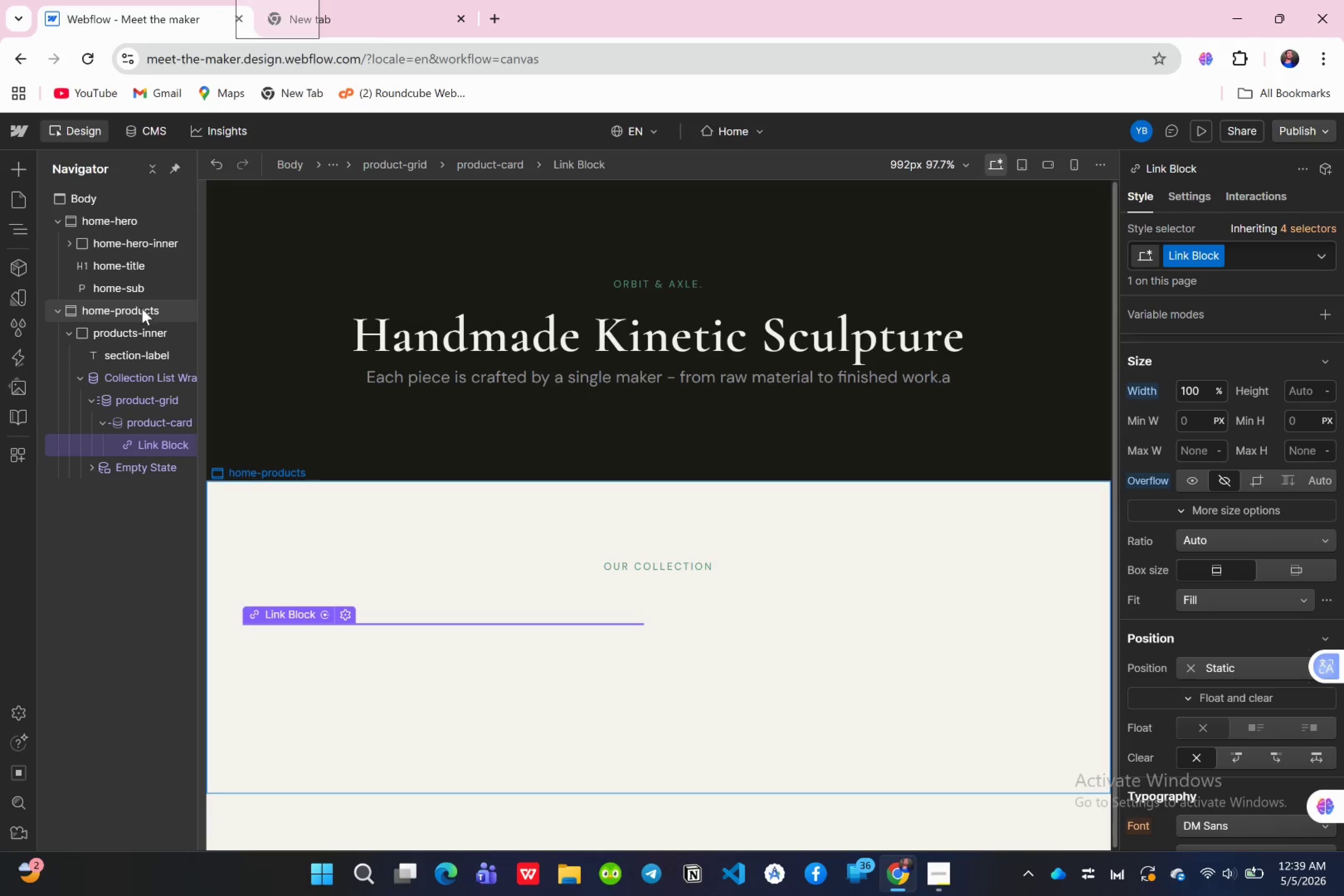 
key(A)
 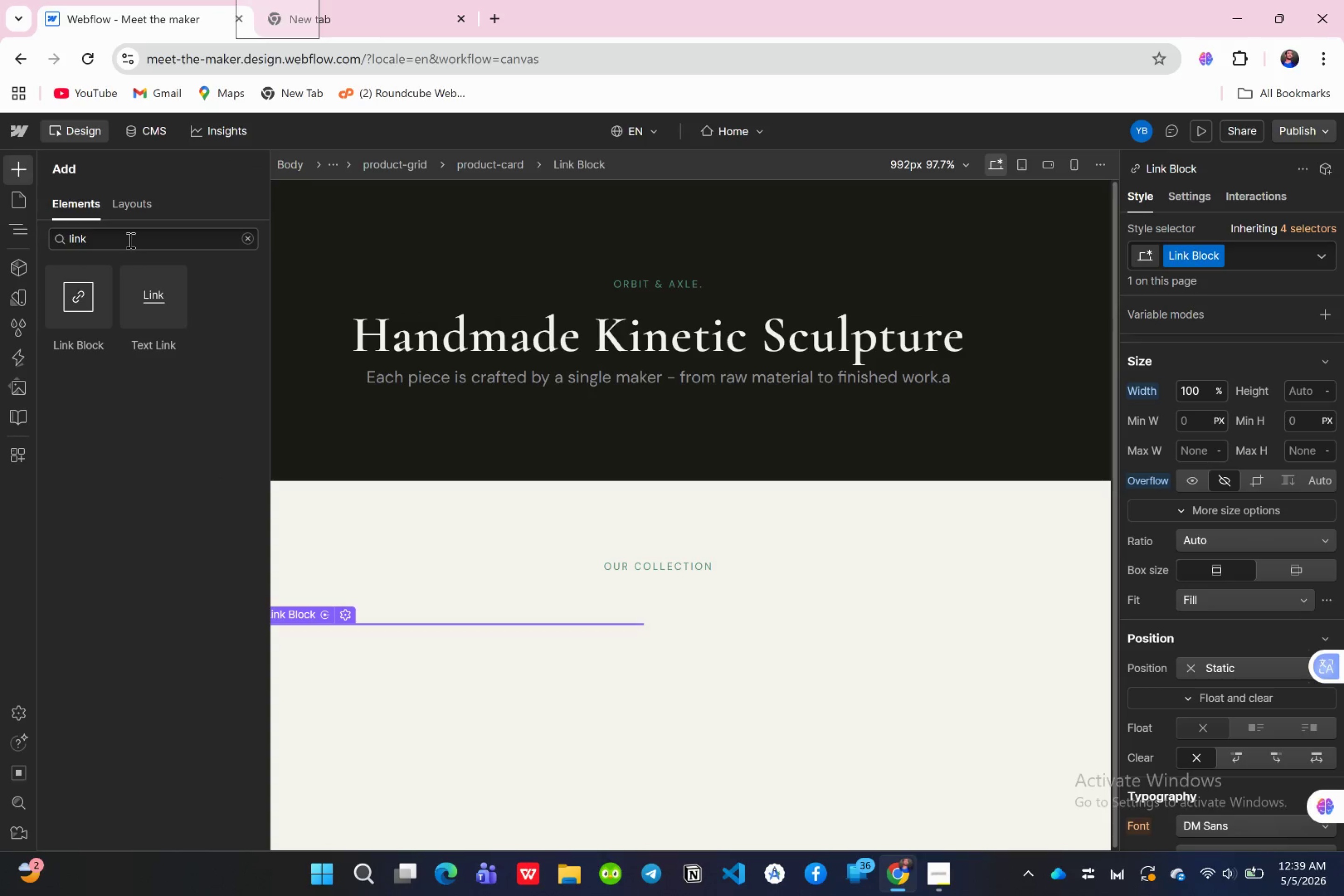 
left_click([129, 240])
 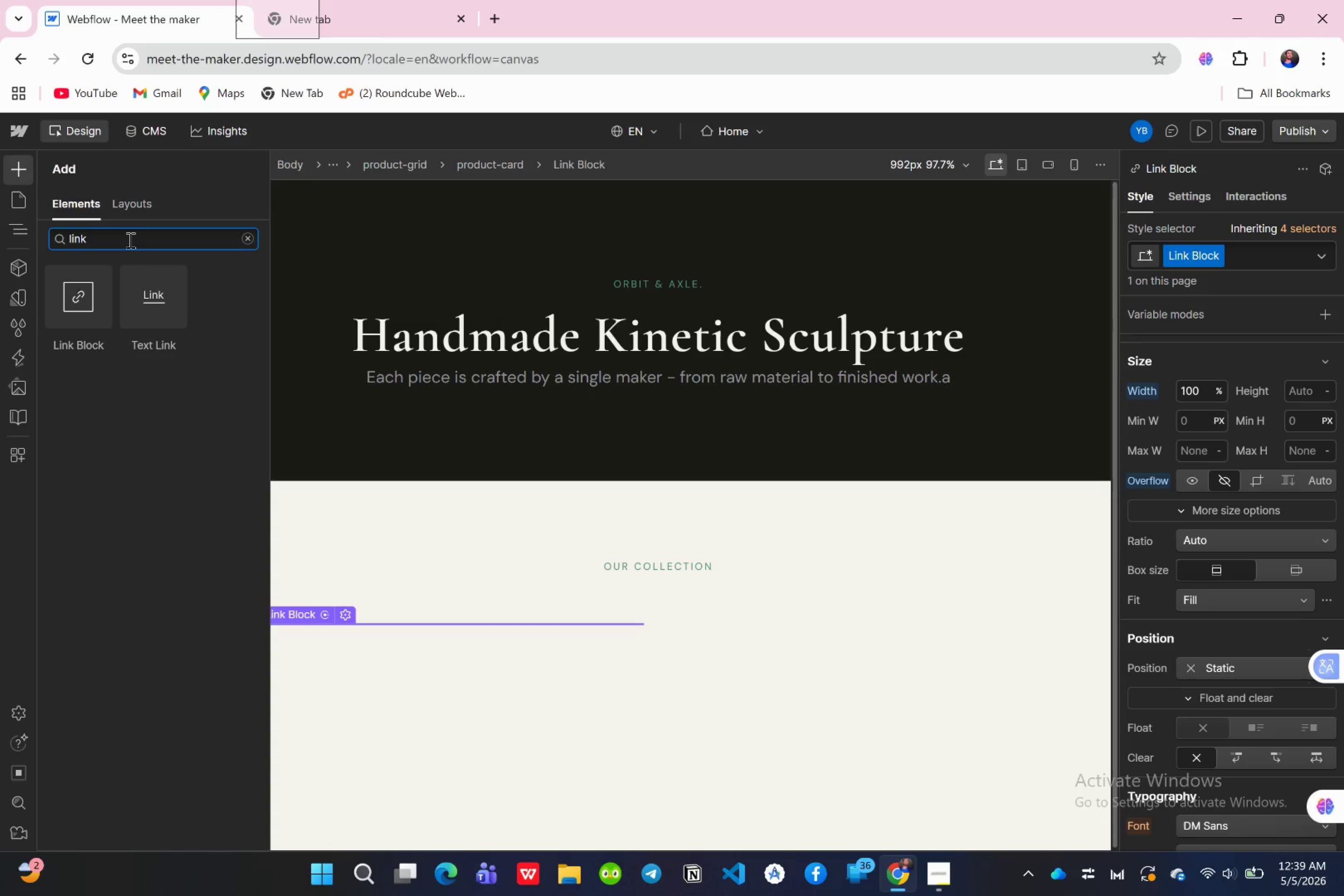 
key(Backspace)
key(Backspace)
key(Backspace)
key(Backspace)
type(image)
 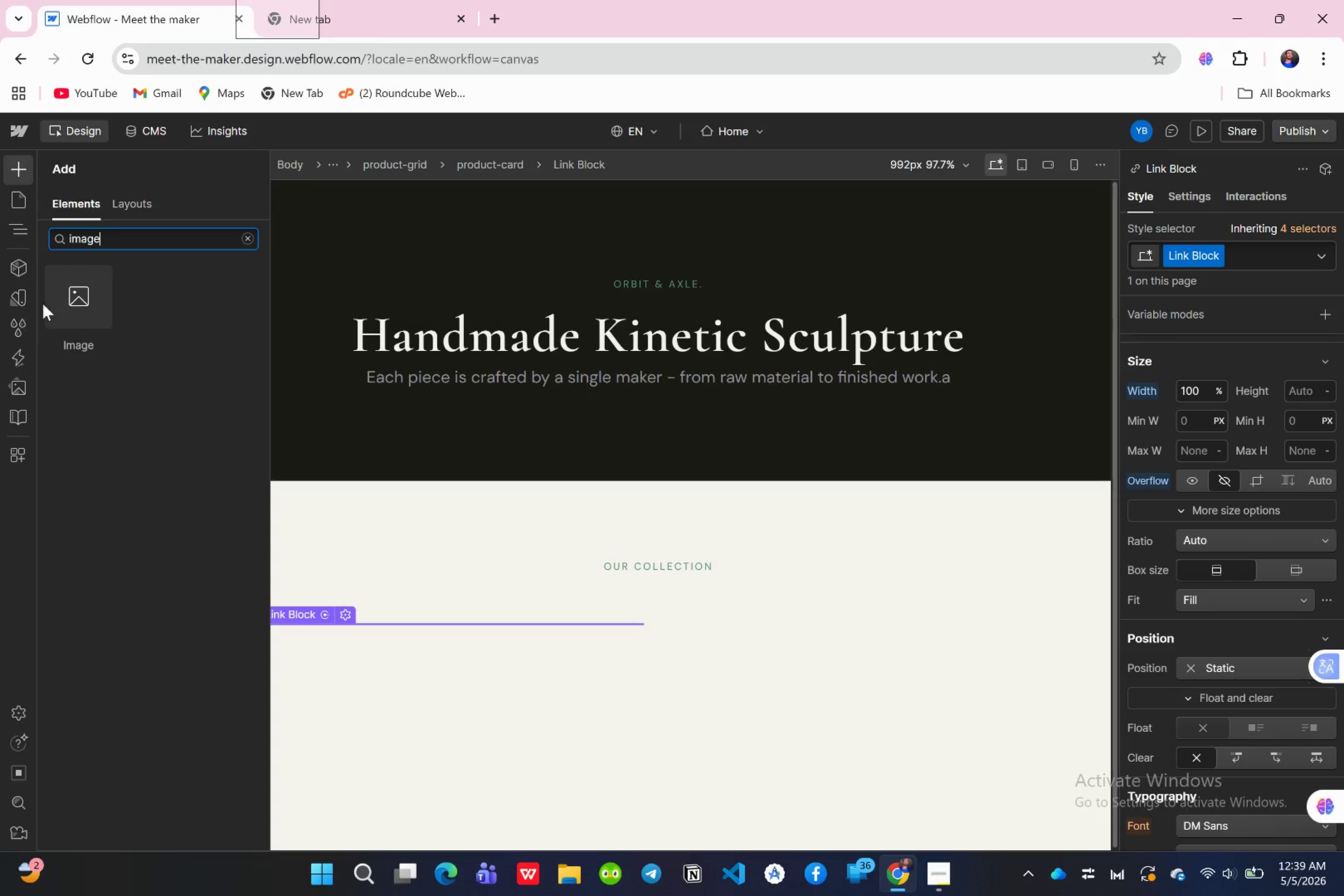 
left_click_drag(start_coordinate=[61, 298], to_coordinate=[151, 467])
 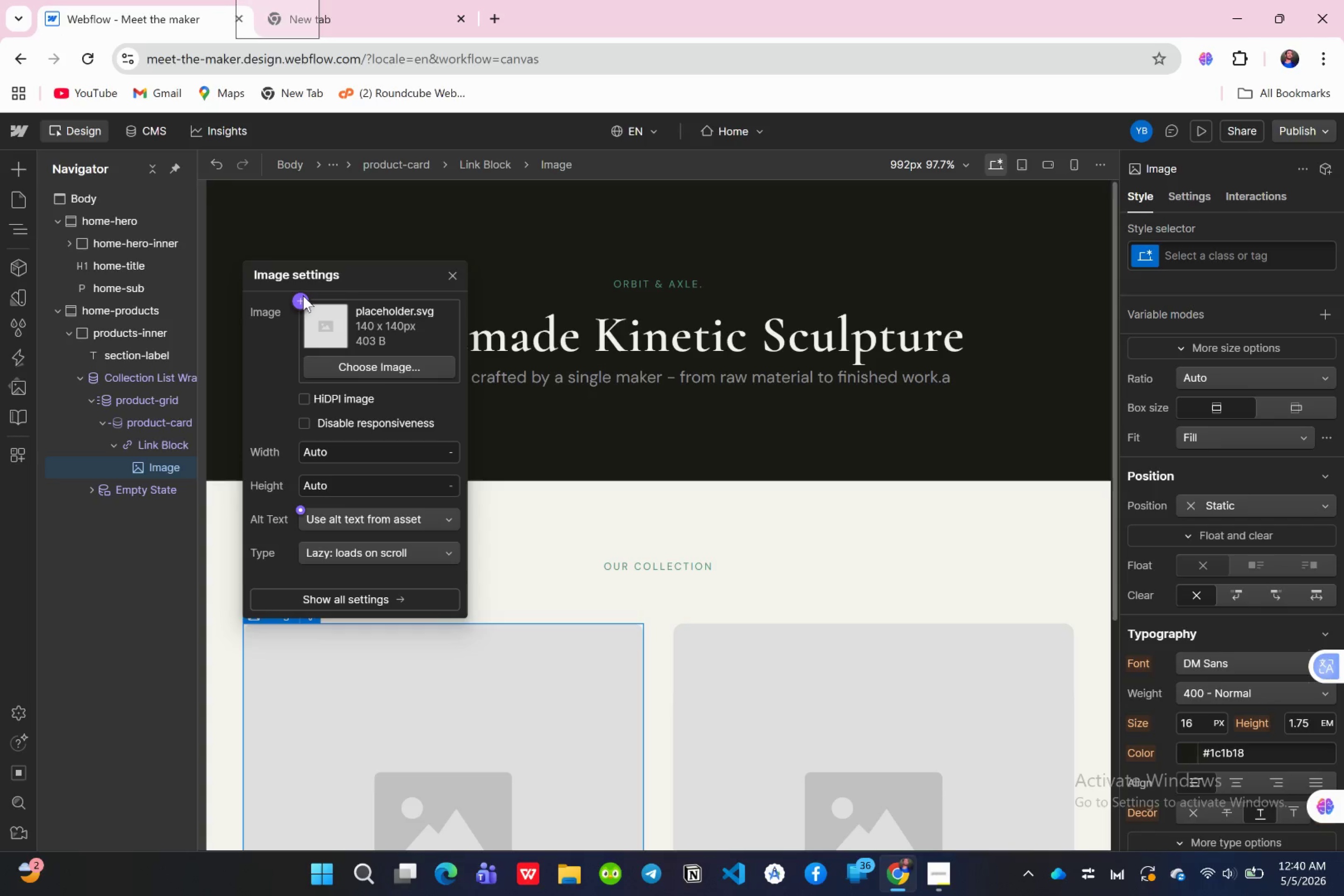 
wait(23.22)
 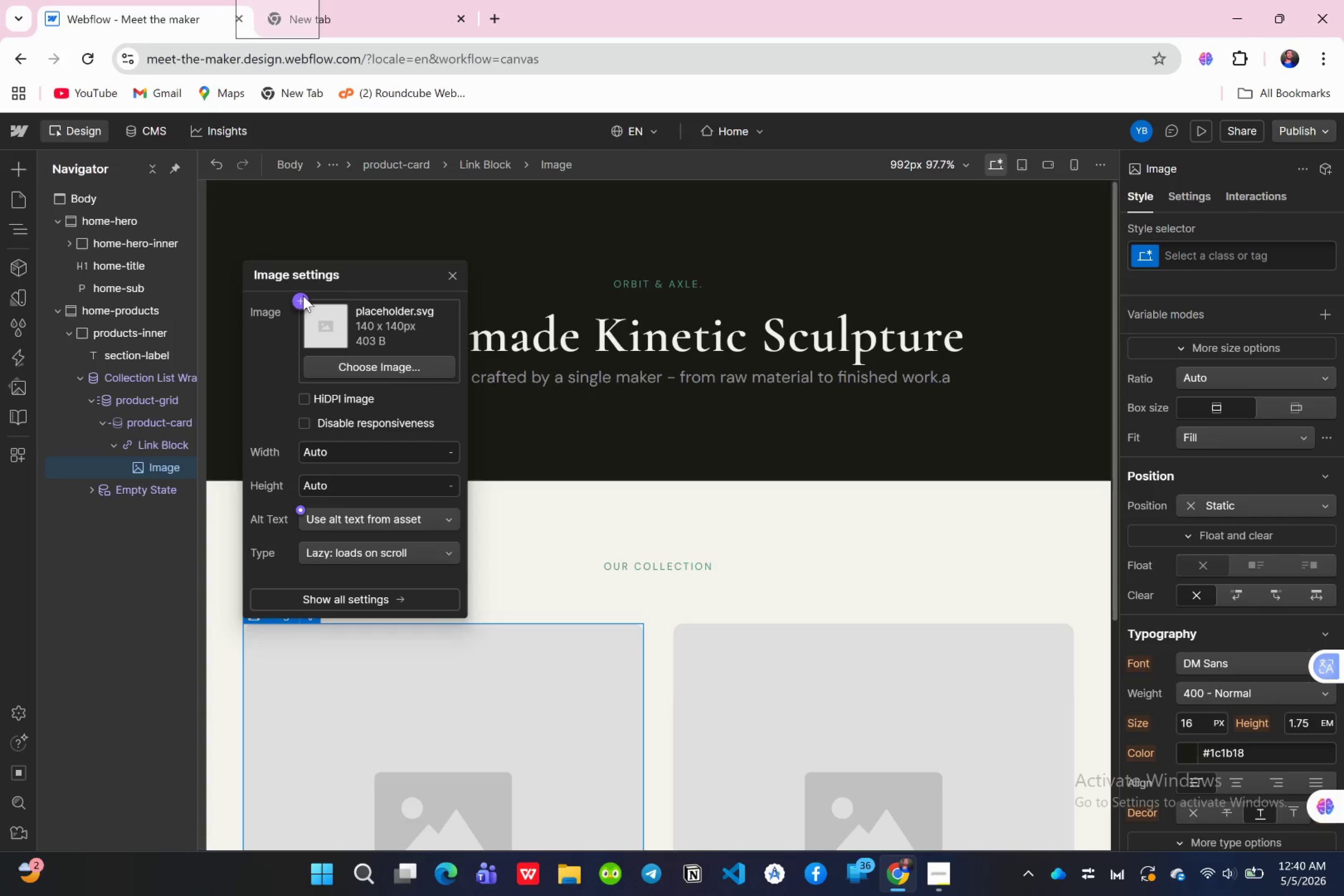 
left_click([301, 298])
 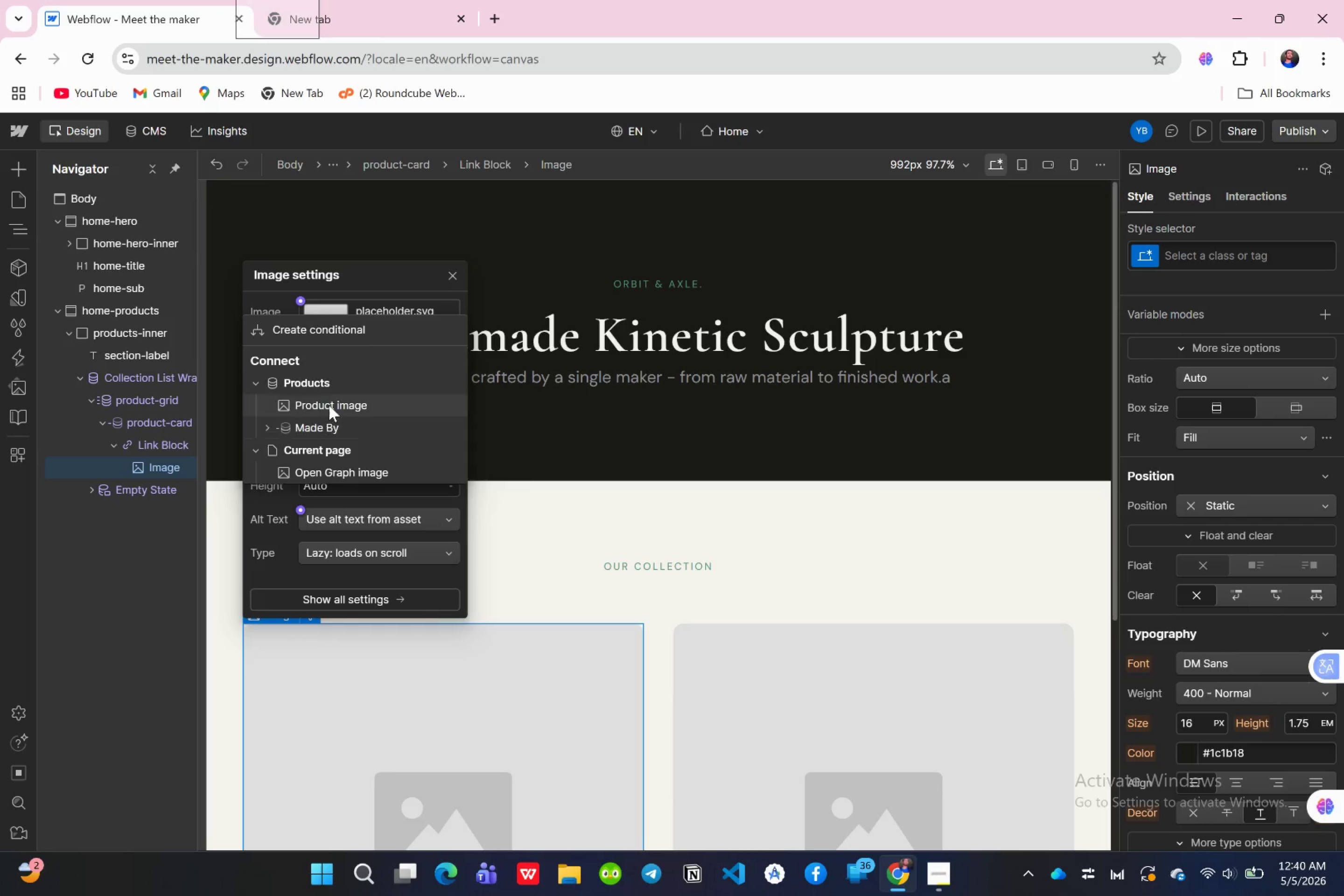 
left_click([329, 405])
 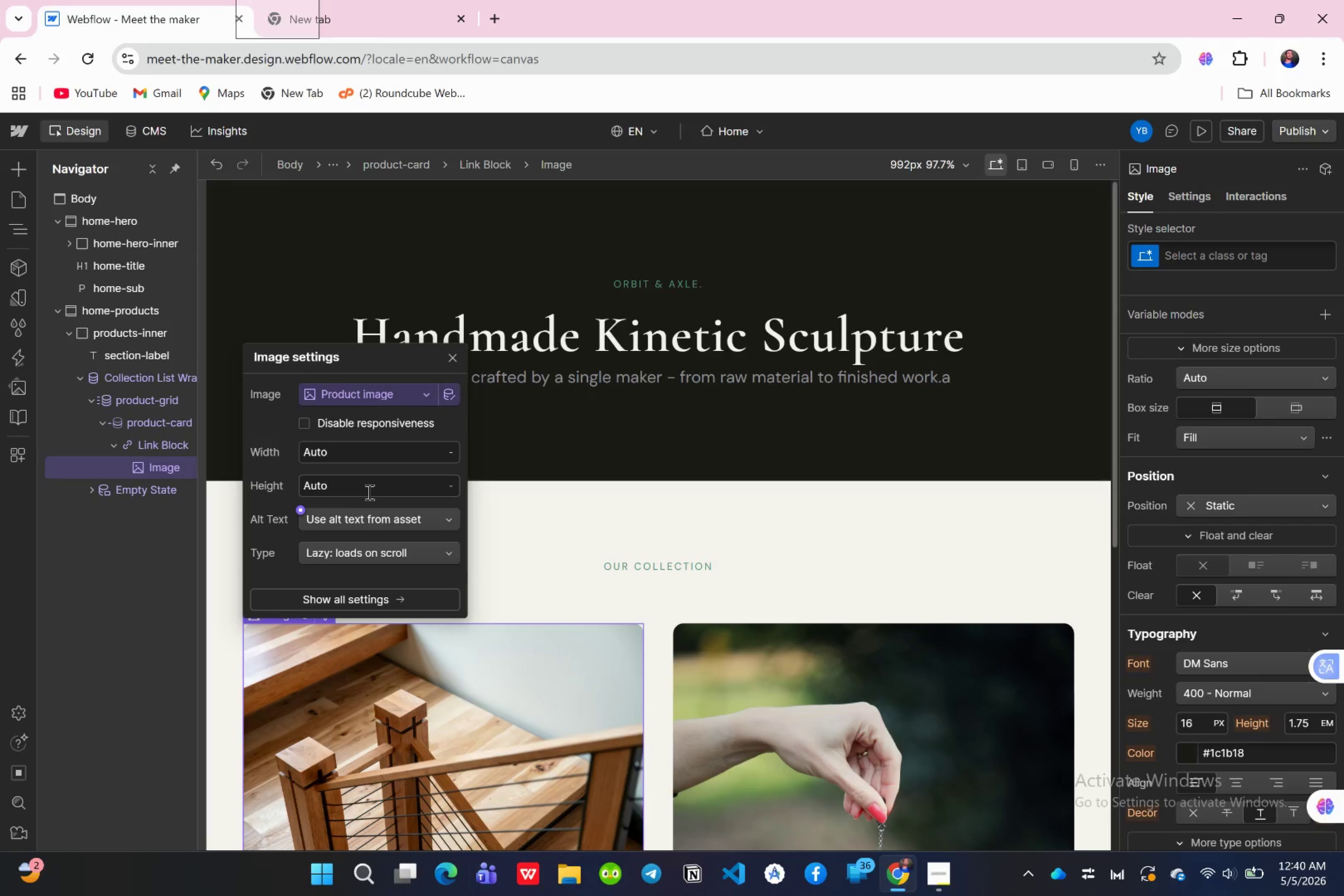 
wait(7.2)
 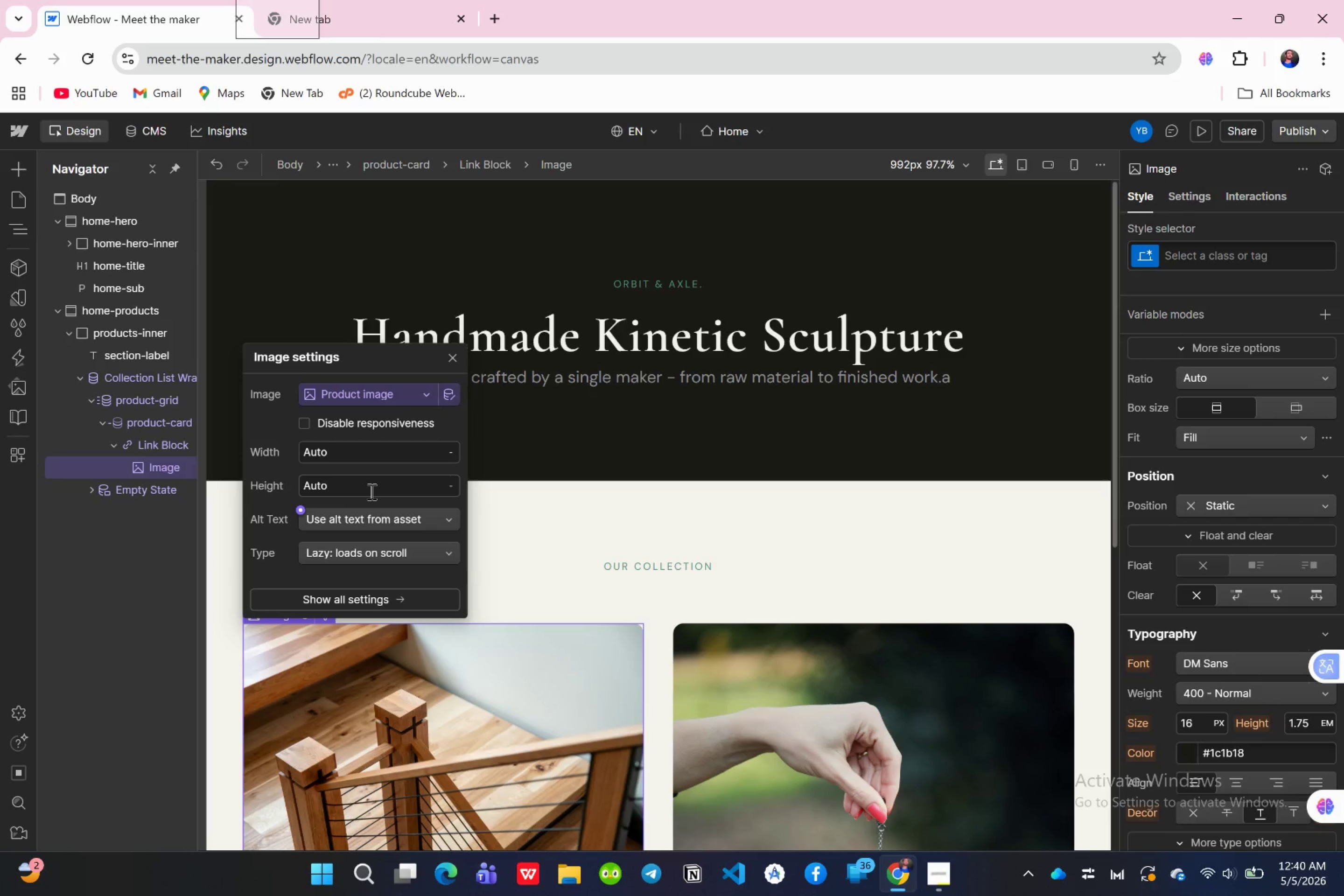 
left_click([450, 362])
 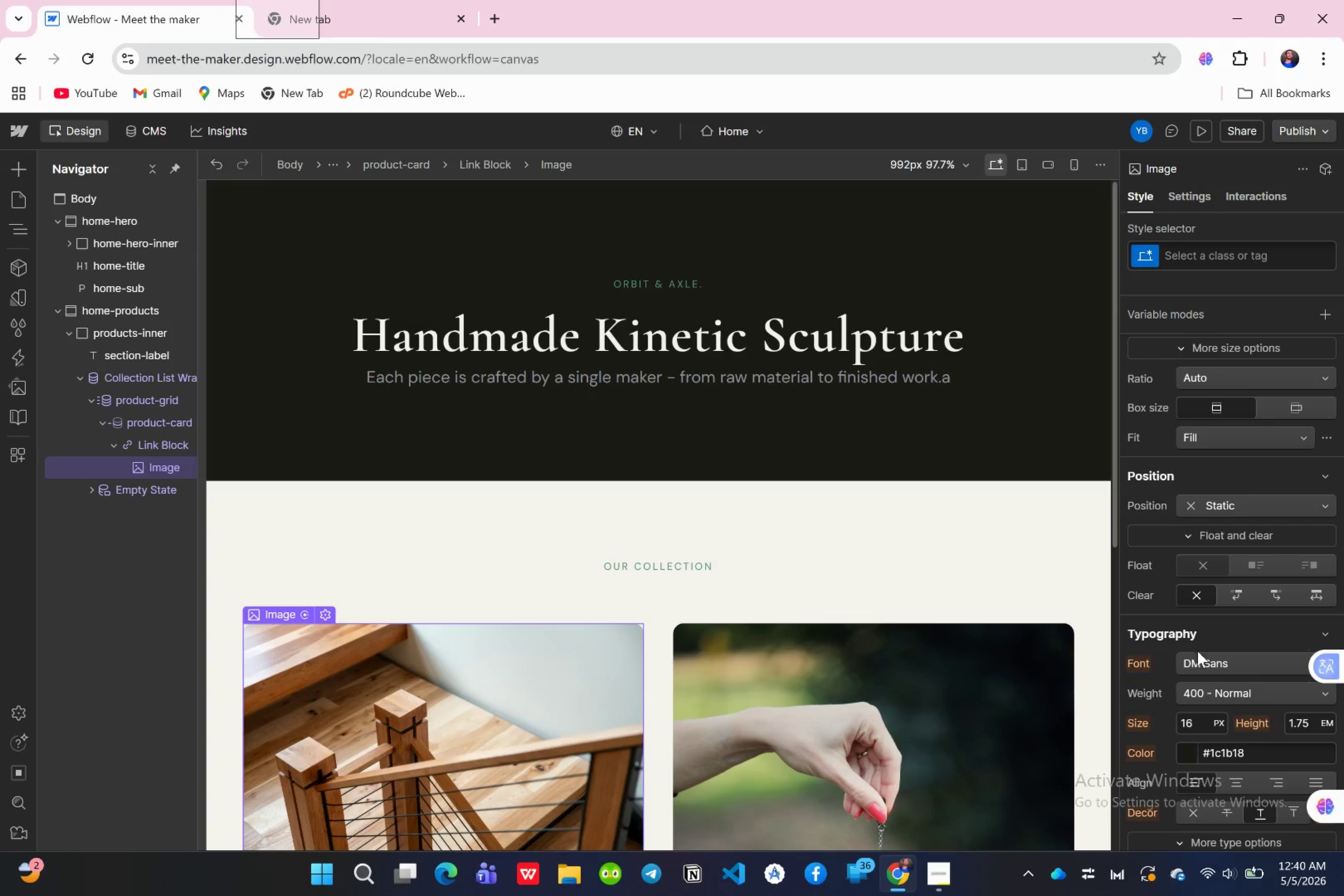 
scroll: coordinate [1204, 655], scroll_direction: down, amount: 3.0
 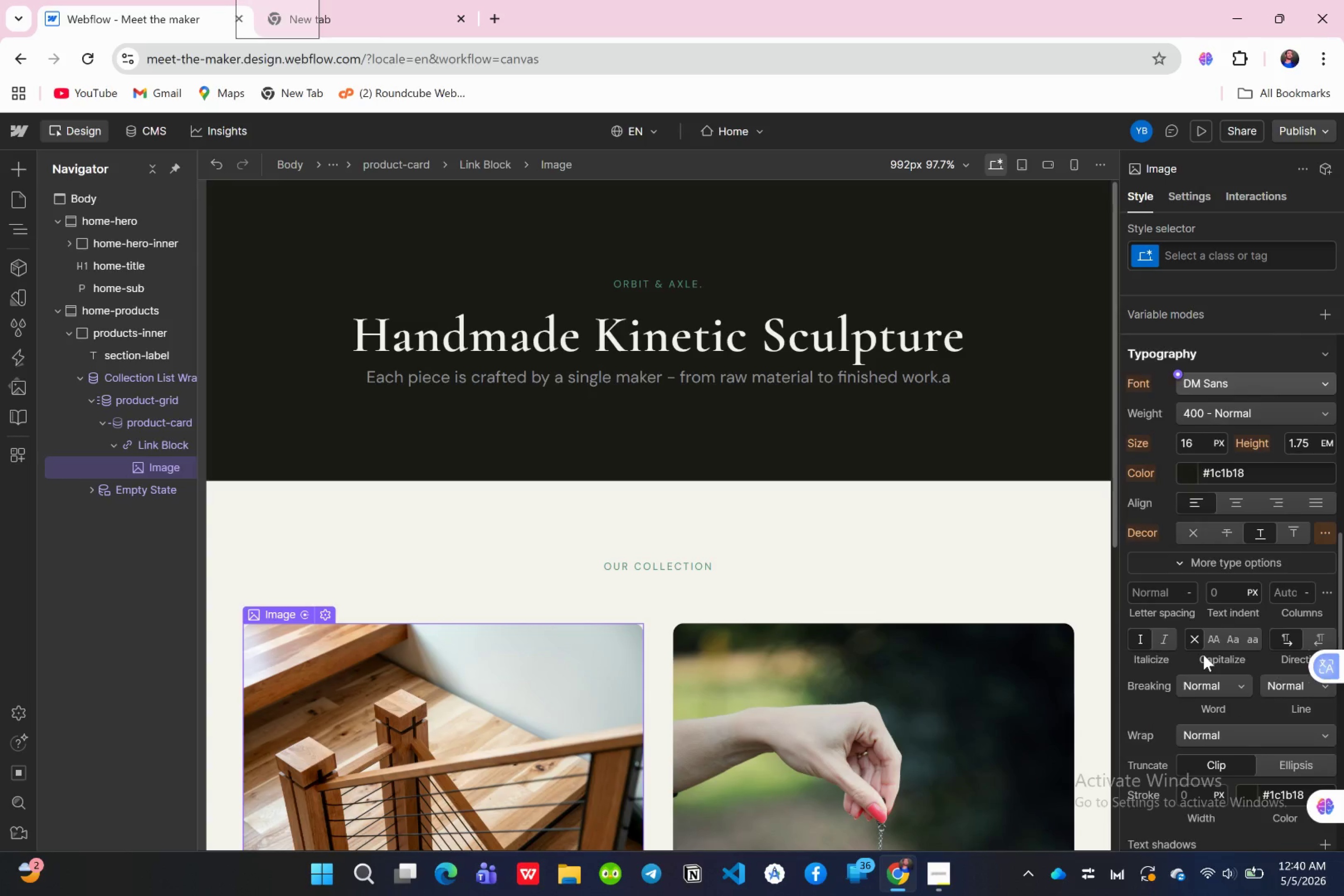 
scroll: coordinate [1204, 641], scroll_direction: up, amount: 8.0
 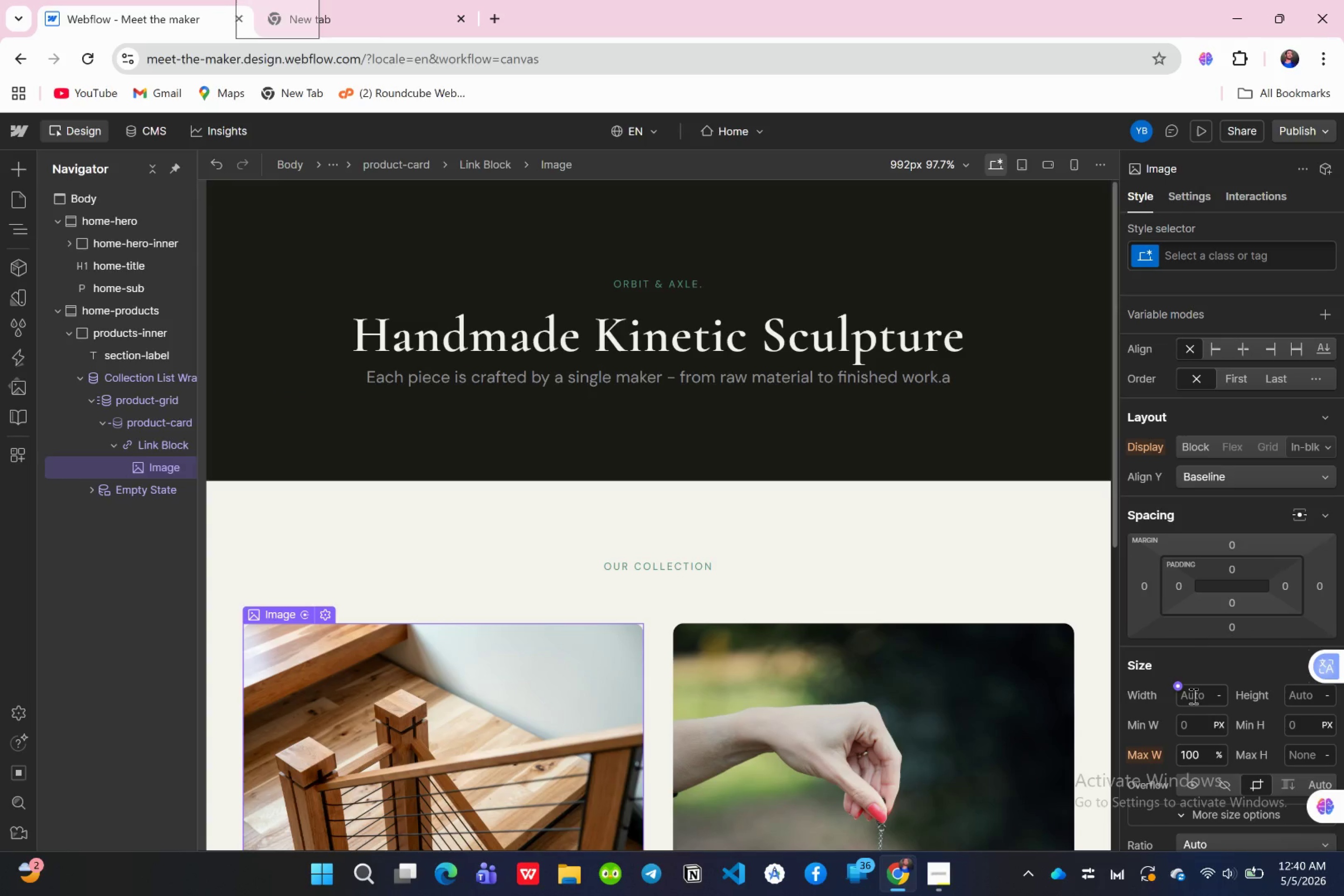 
left_click([1192, 696])
 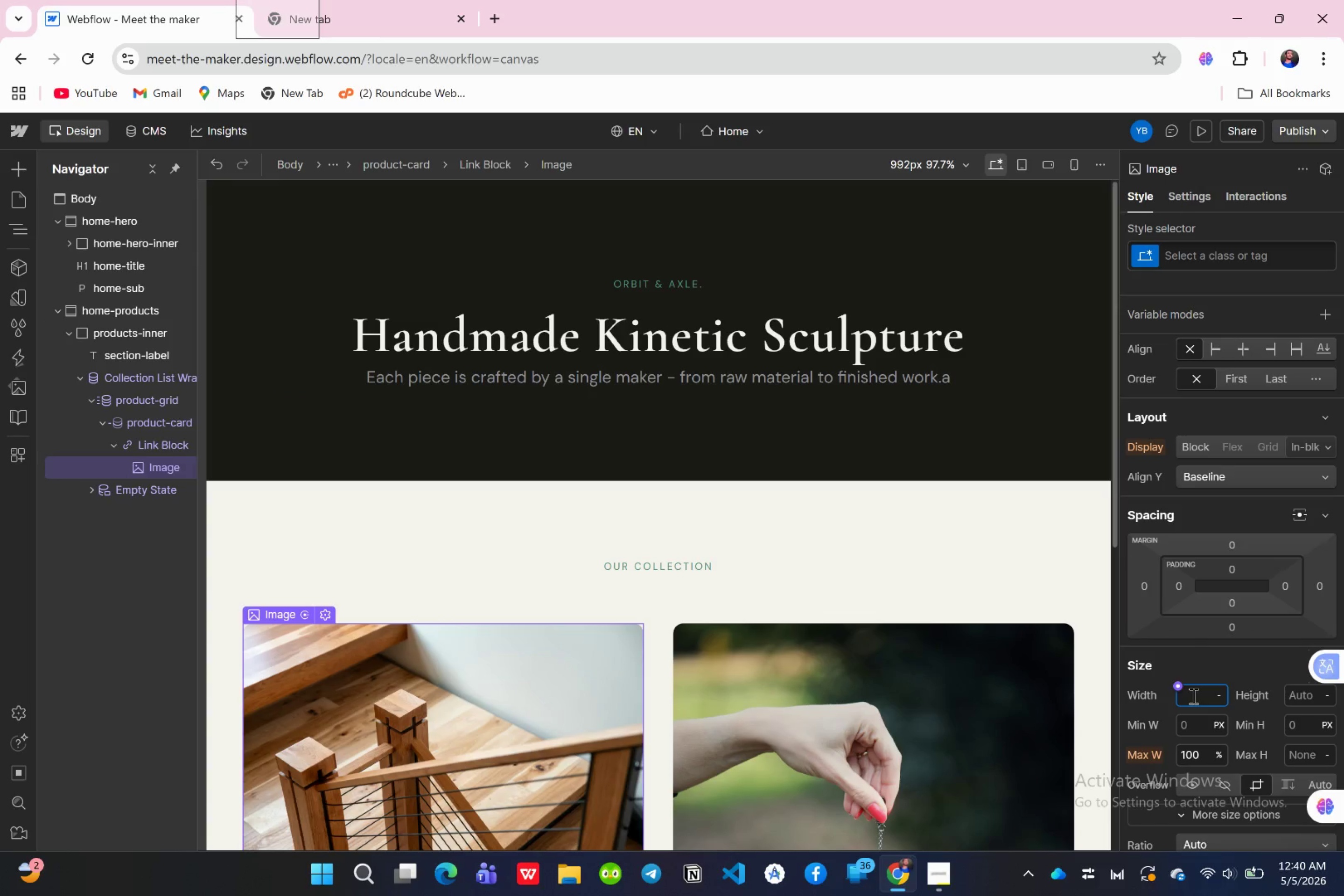 
type(100)
 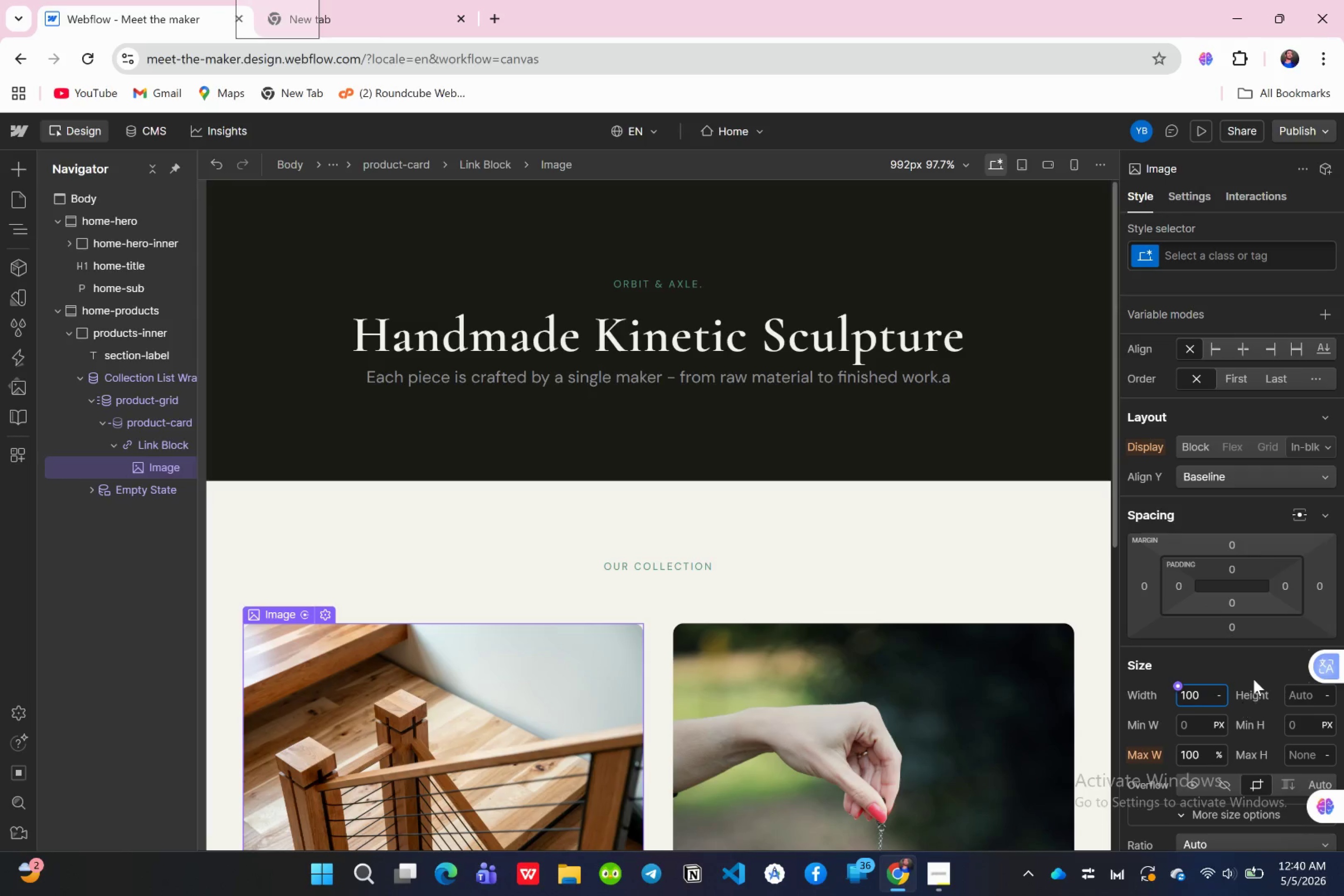 
left_click([1223, 702])
 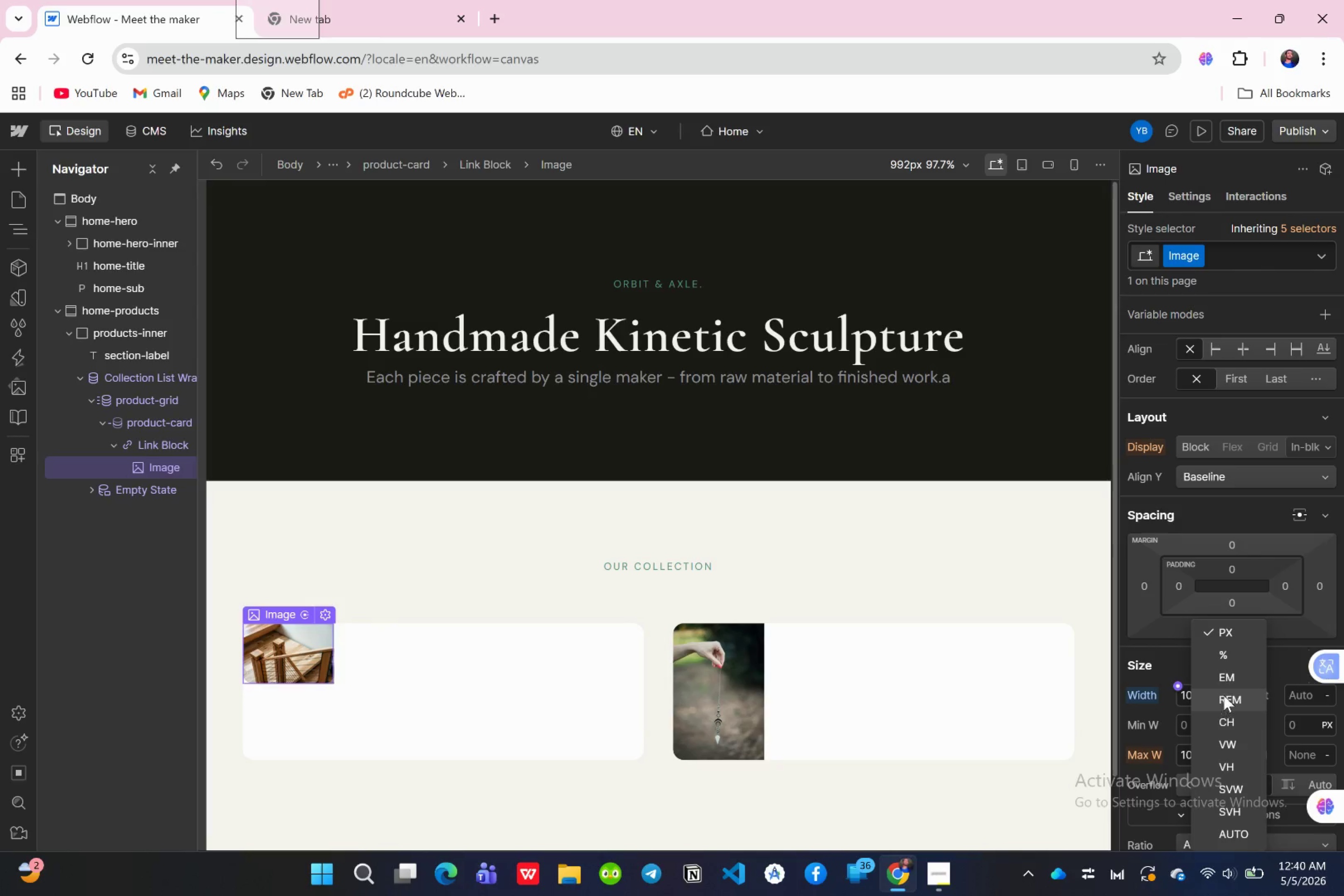 
left_click([1230, 663])
 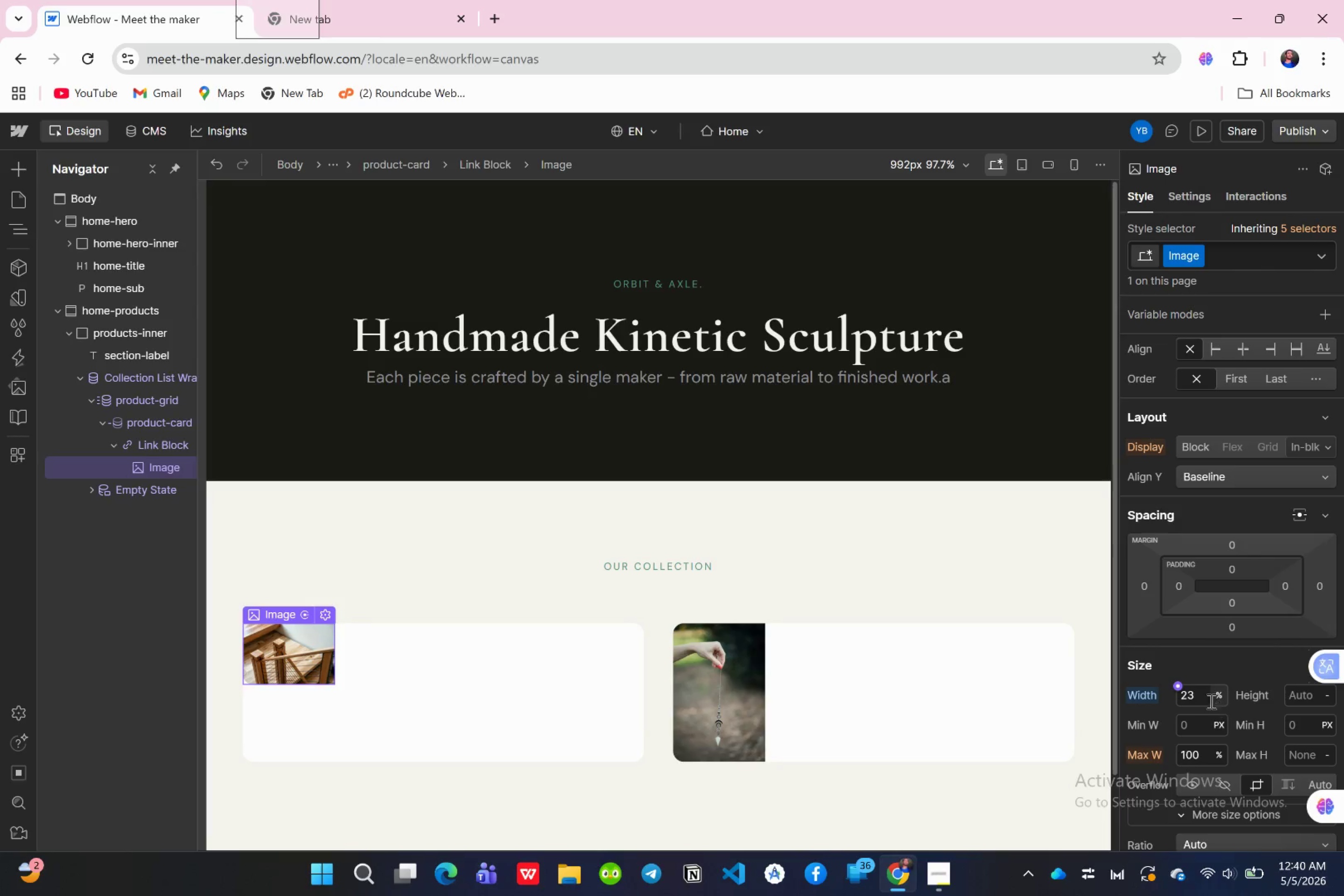 
left_click([1189, 691])
 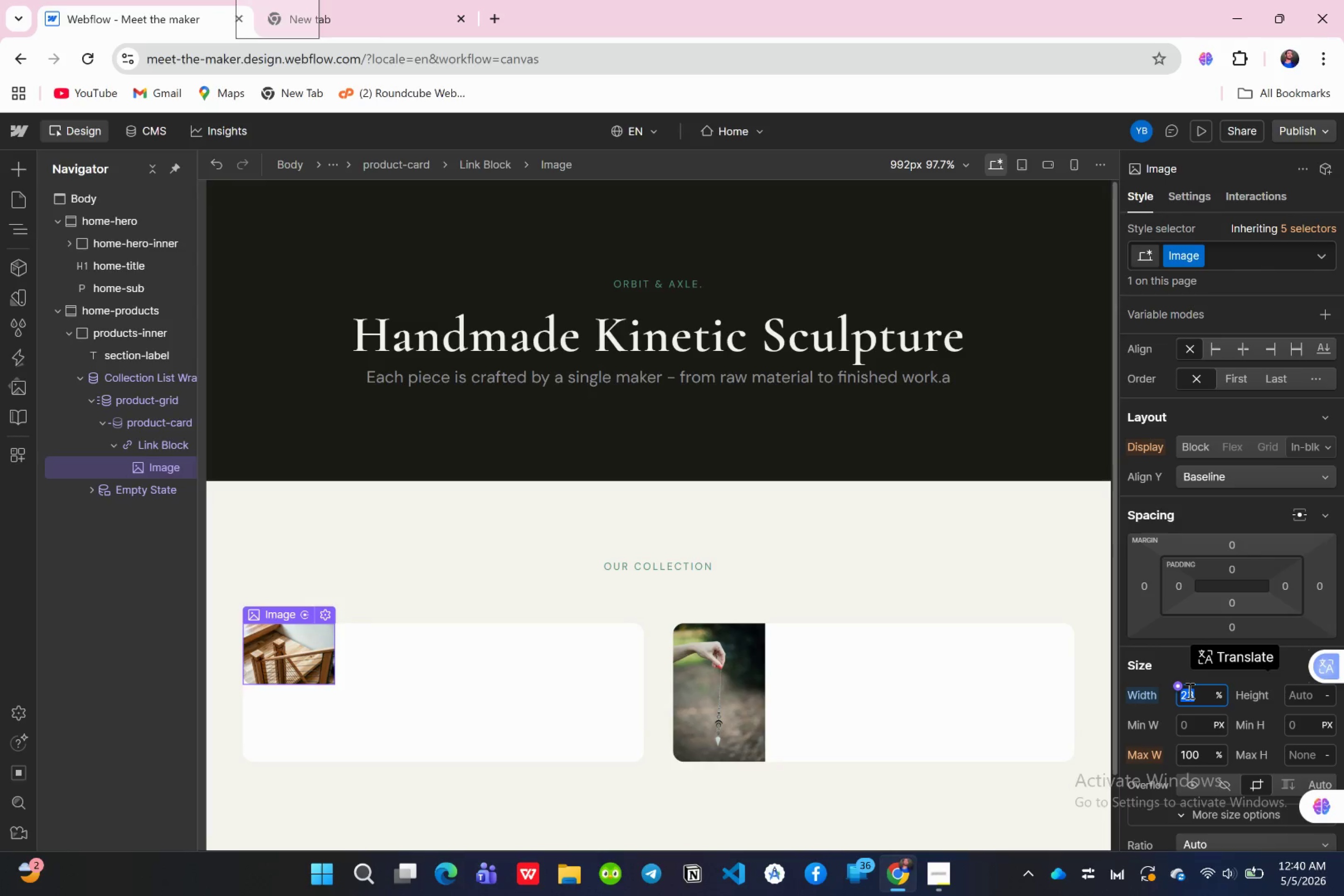 
type(100)
 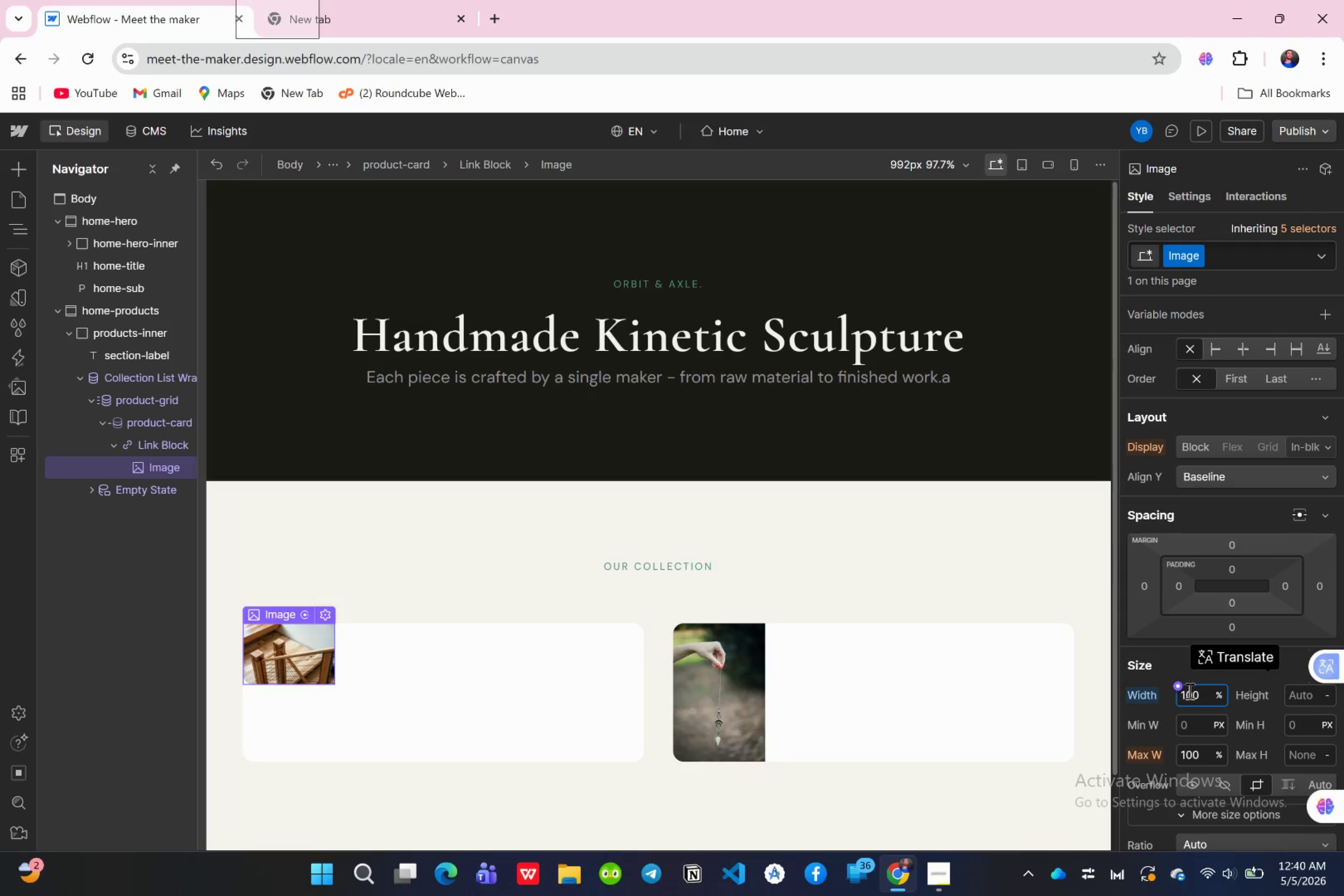 
key(Enter)
 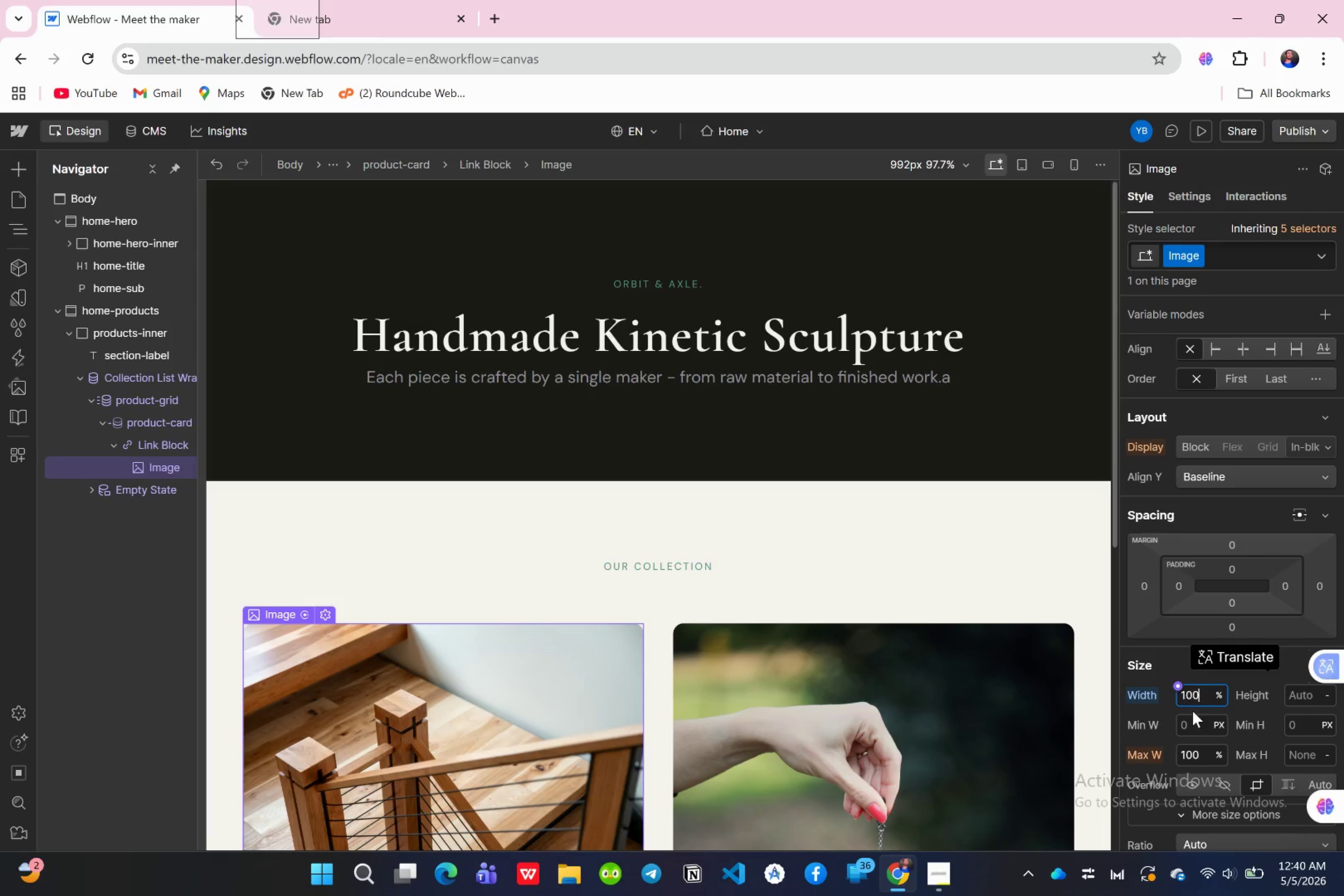 
scroll: coordinate [1209, 722], scroll_direction: down, amount: 1.0
 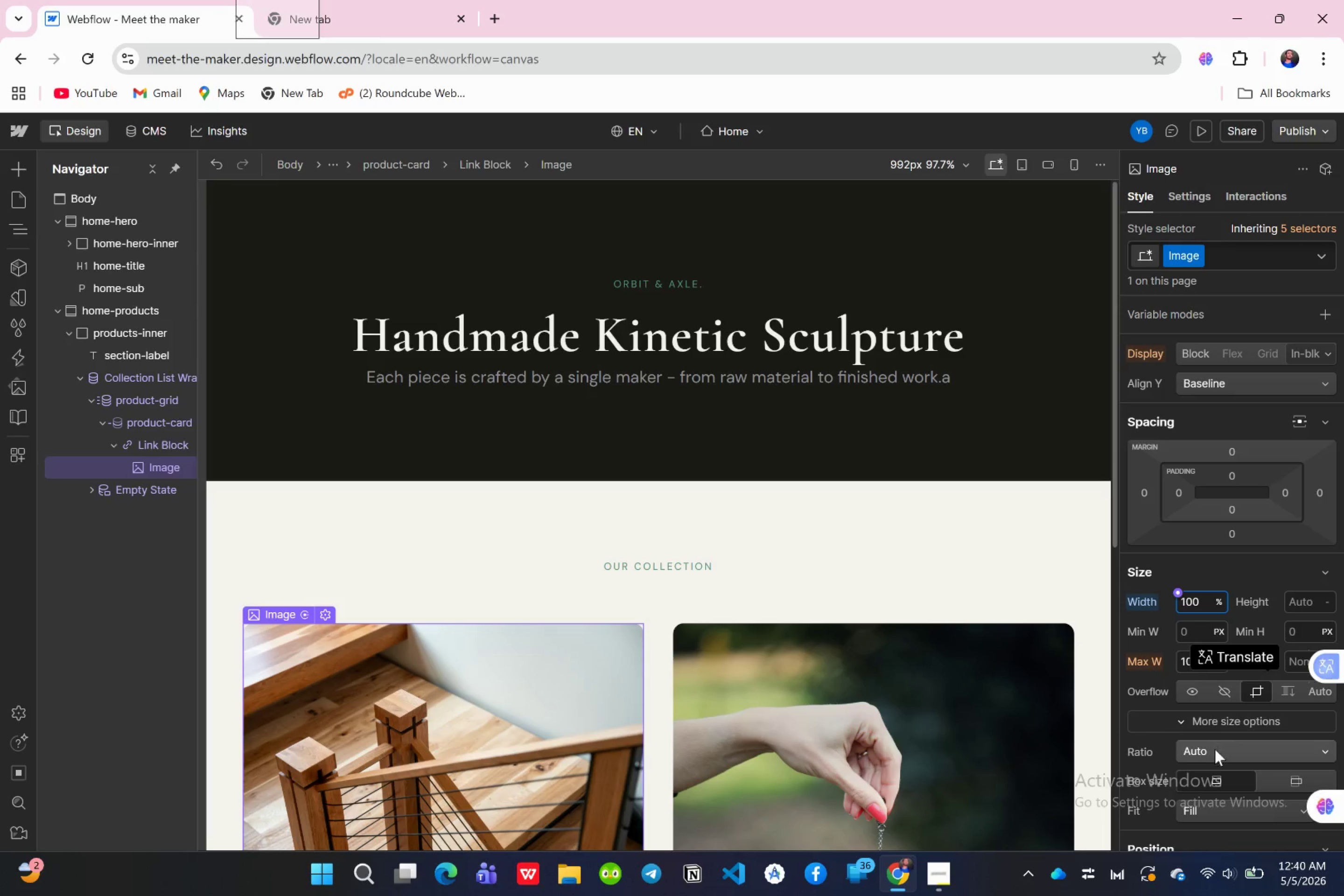 
left_click([1215, 749])
 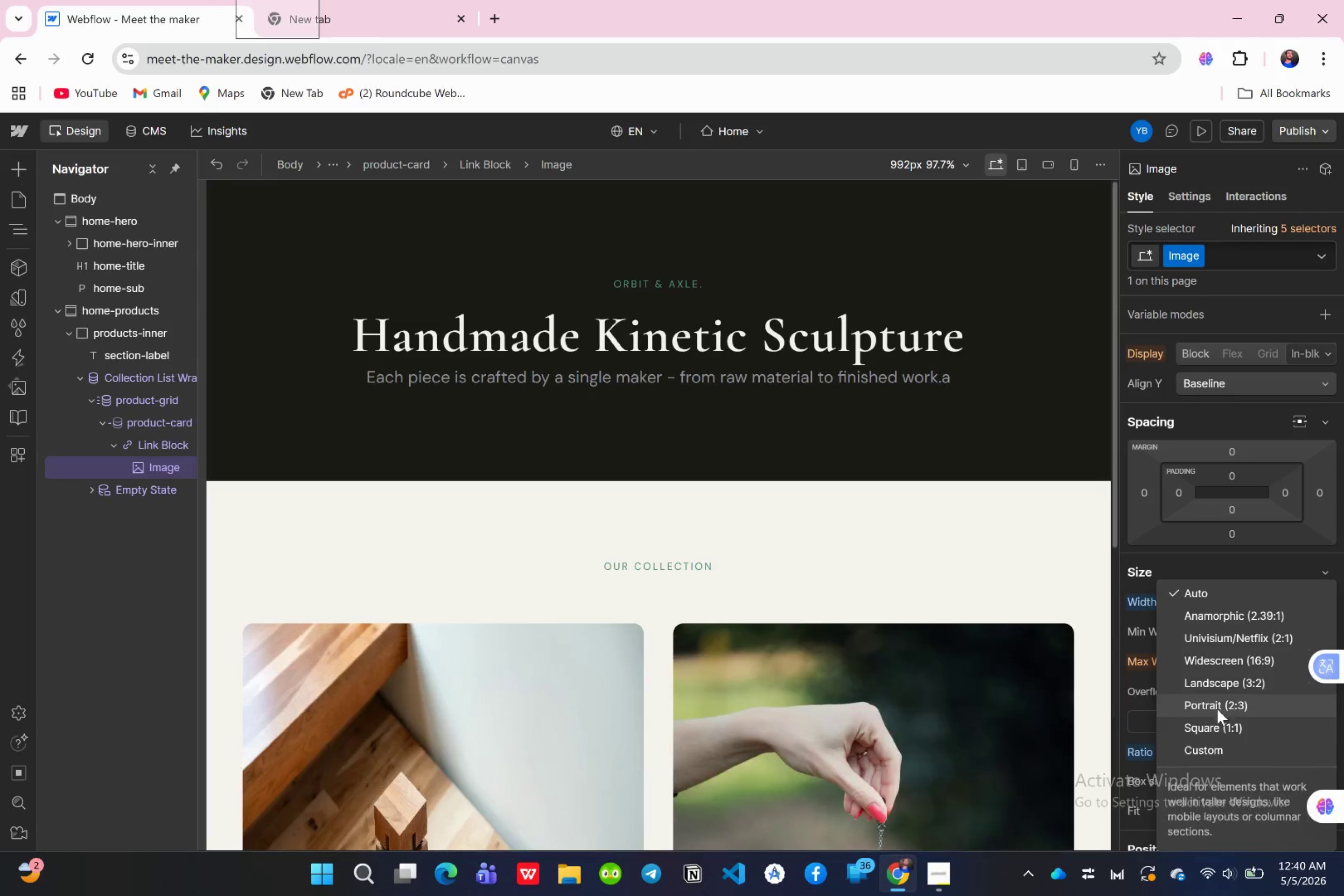 
left_click([1217, 733])
 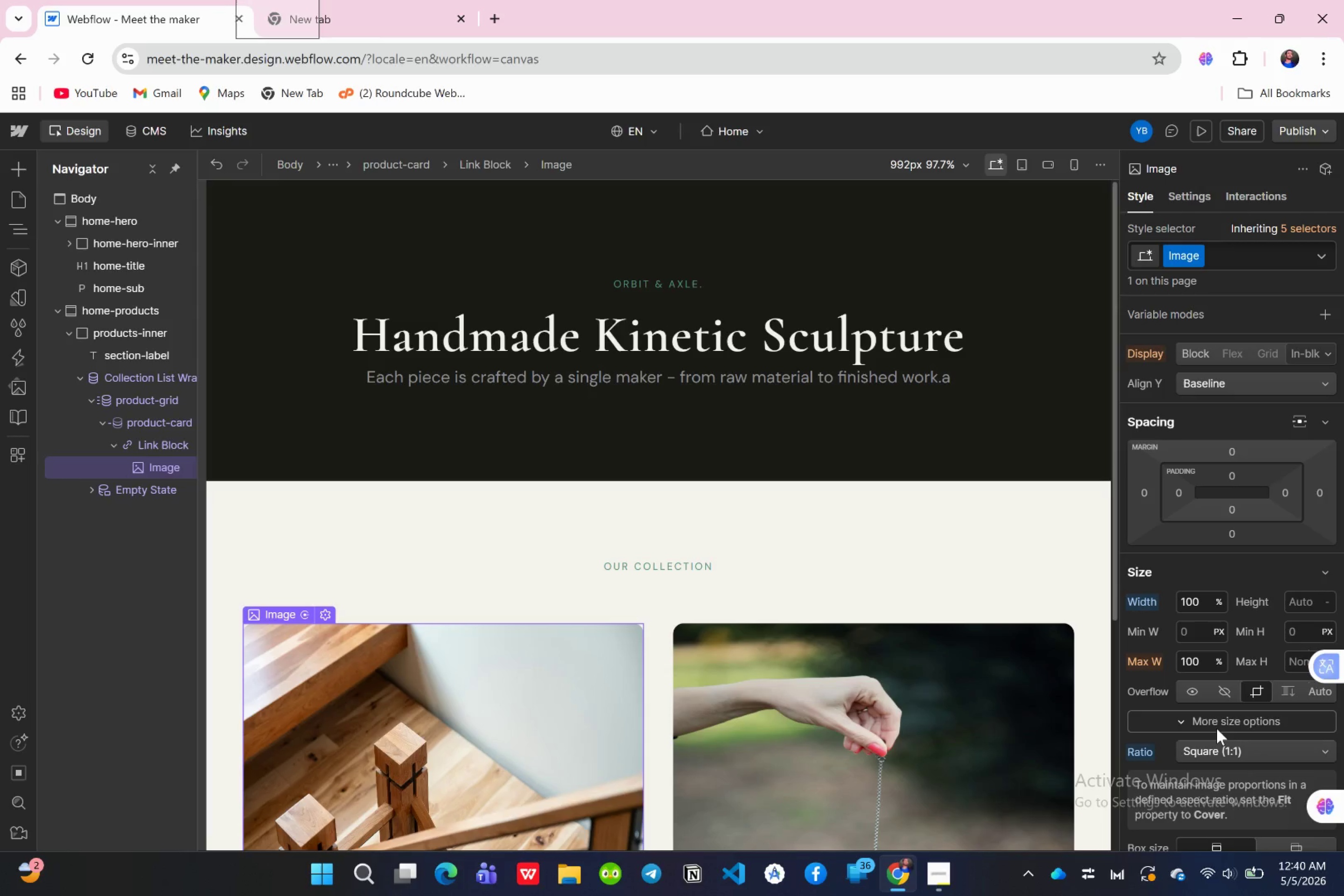 
wait(5.15)
 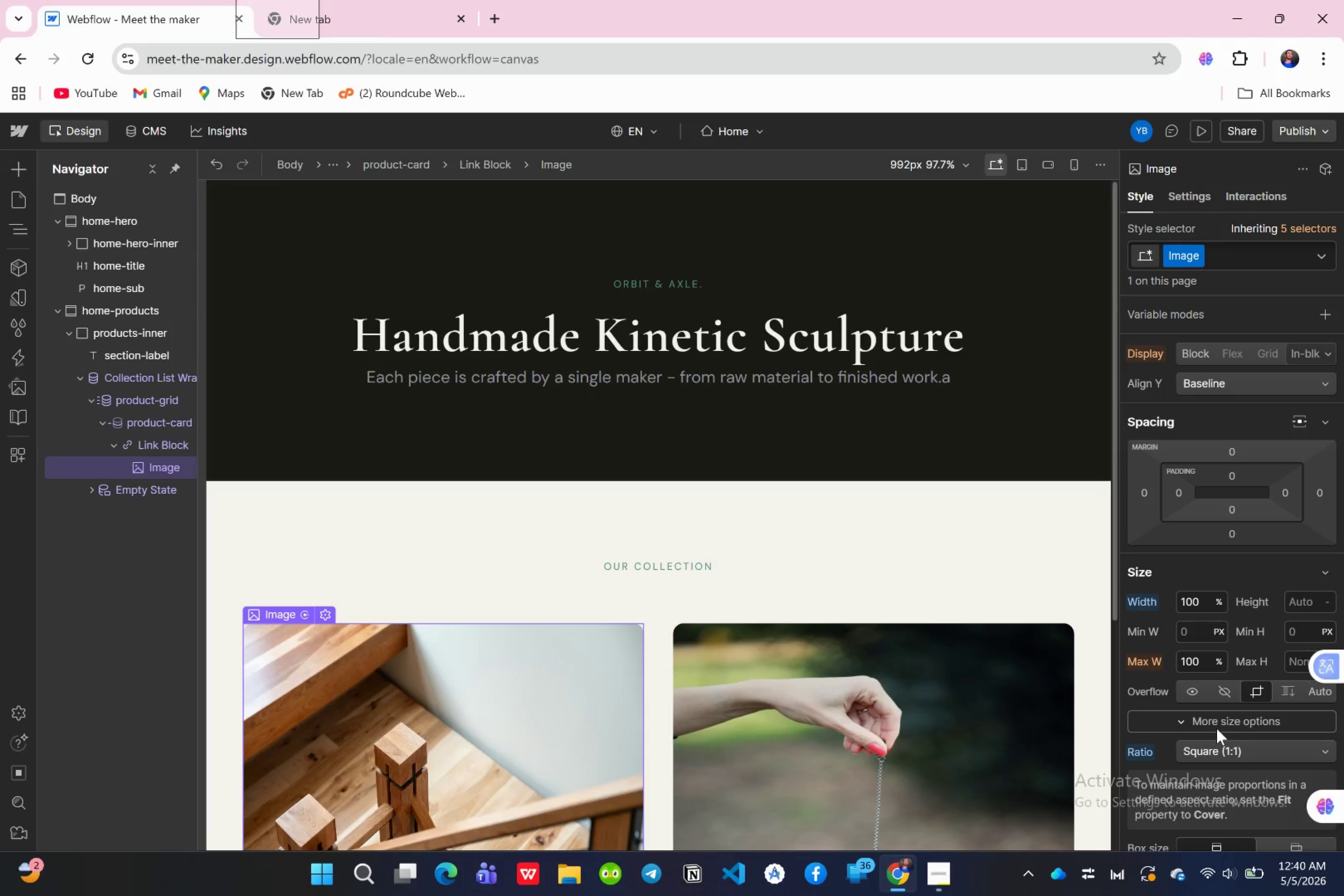 
scroll: coordinate [1221, 665], scroll_direction: down, amount: 3.0
 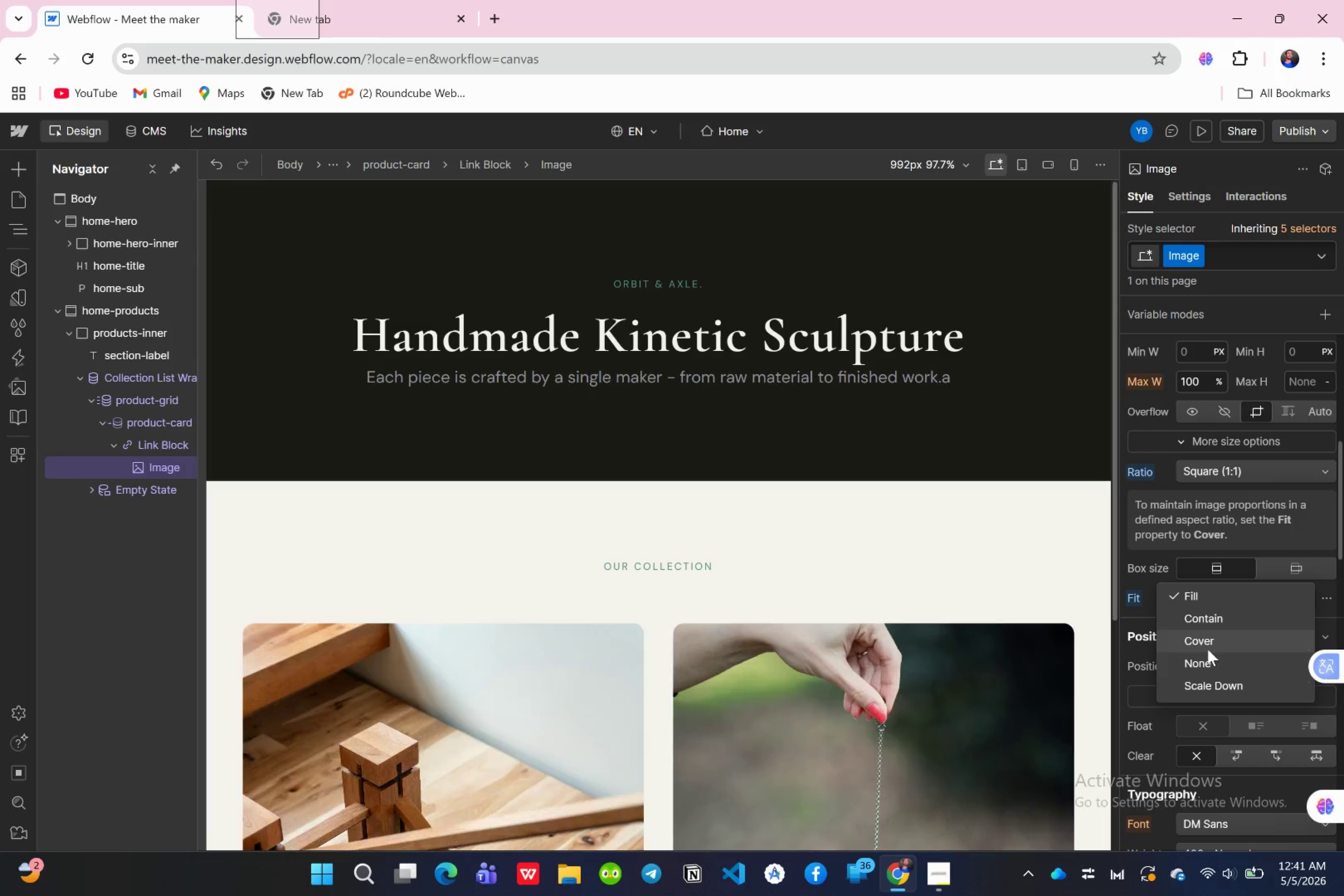 
left_click([1208, 649])
 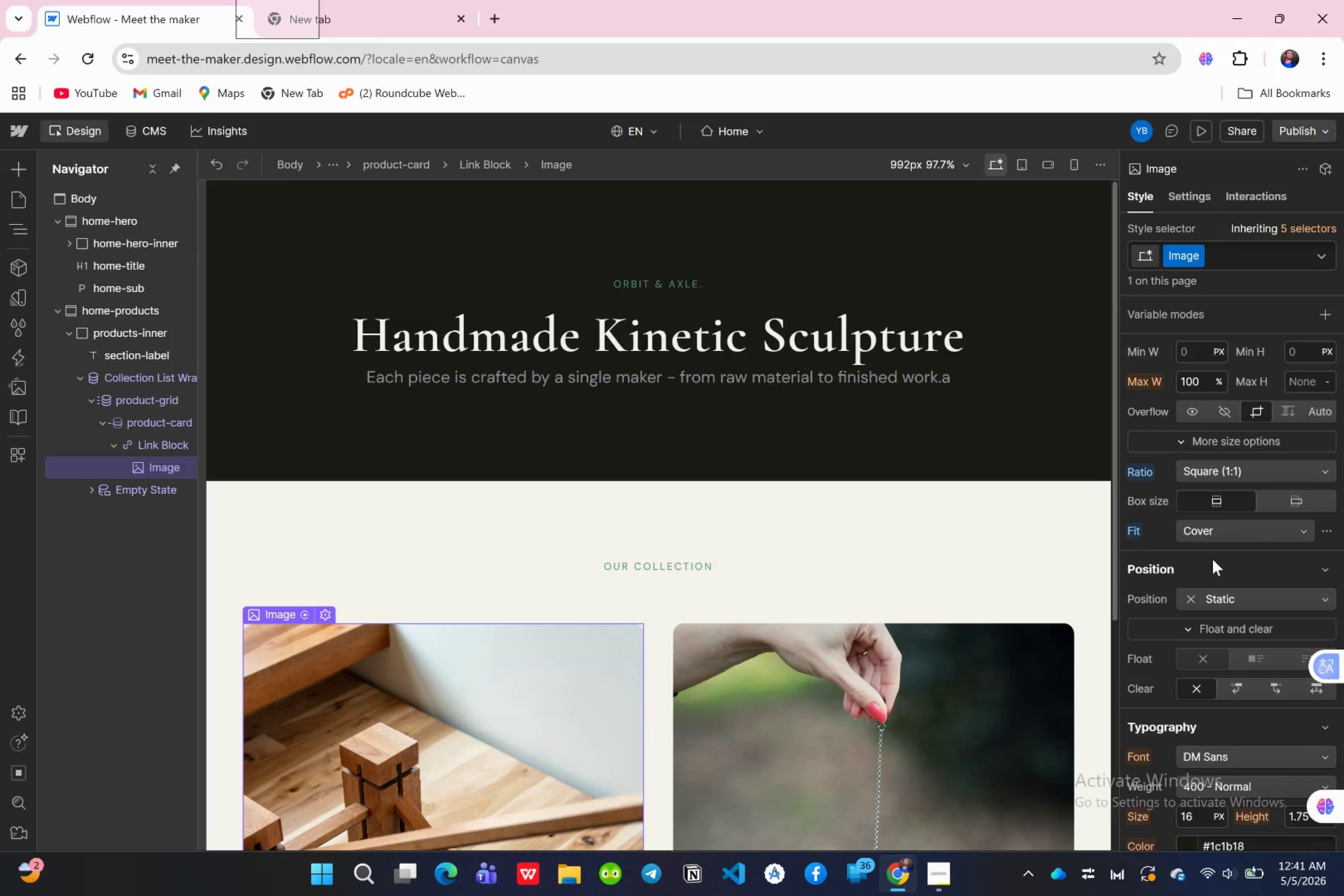 
wait(8.21)
 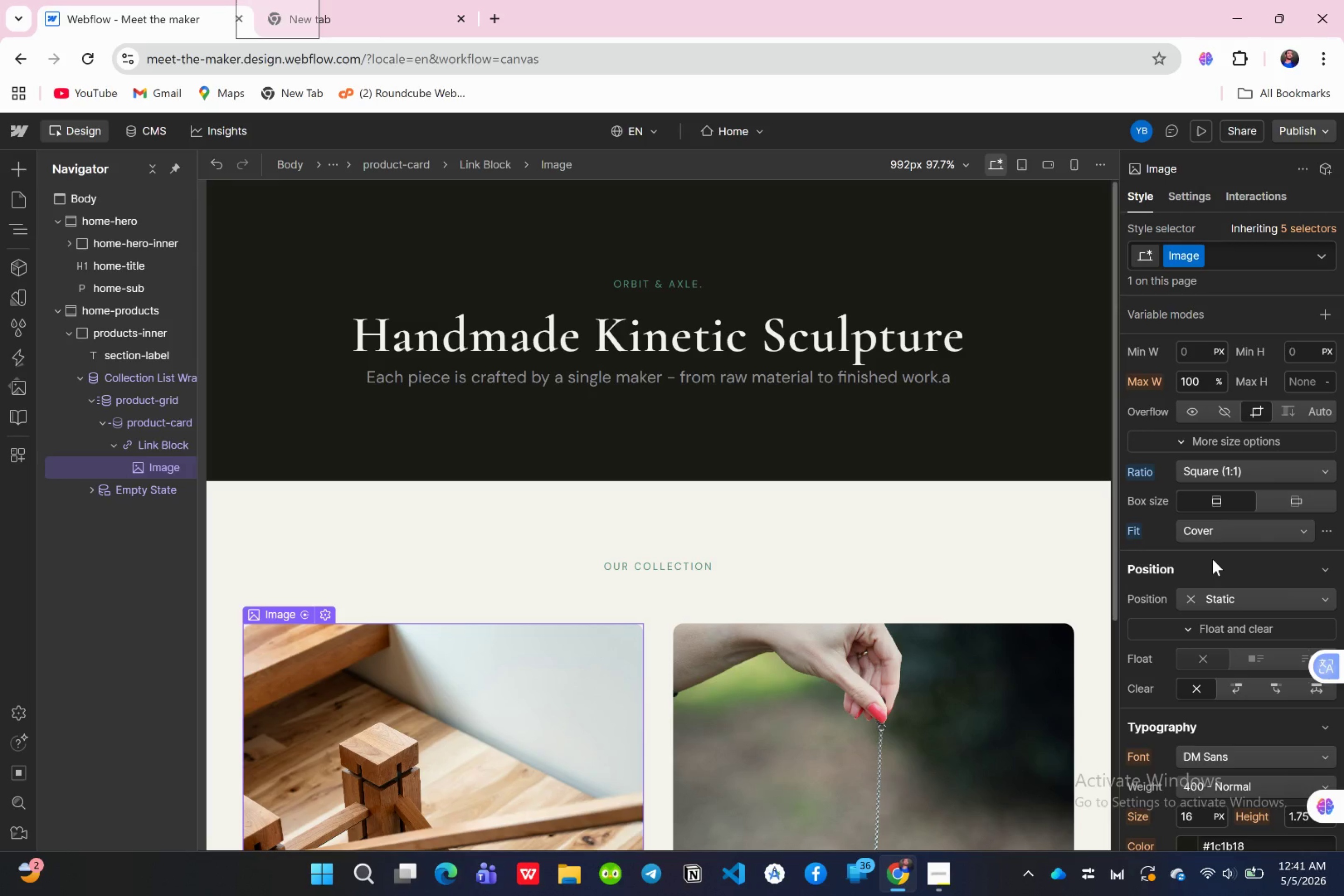 
left_click([1204, 194])
 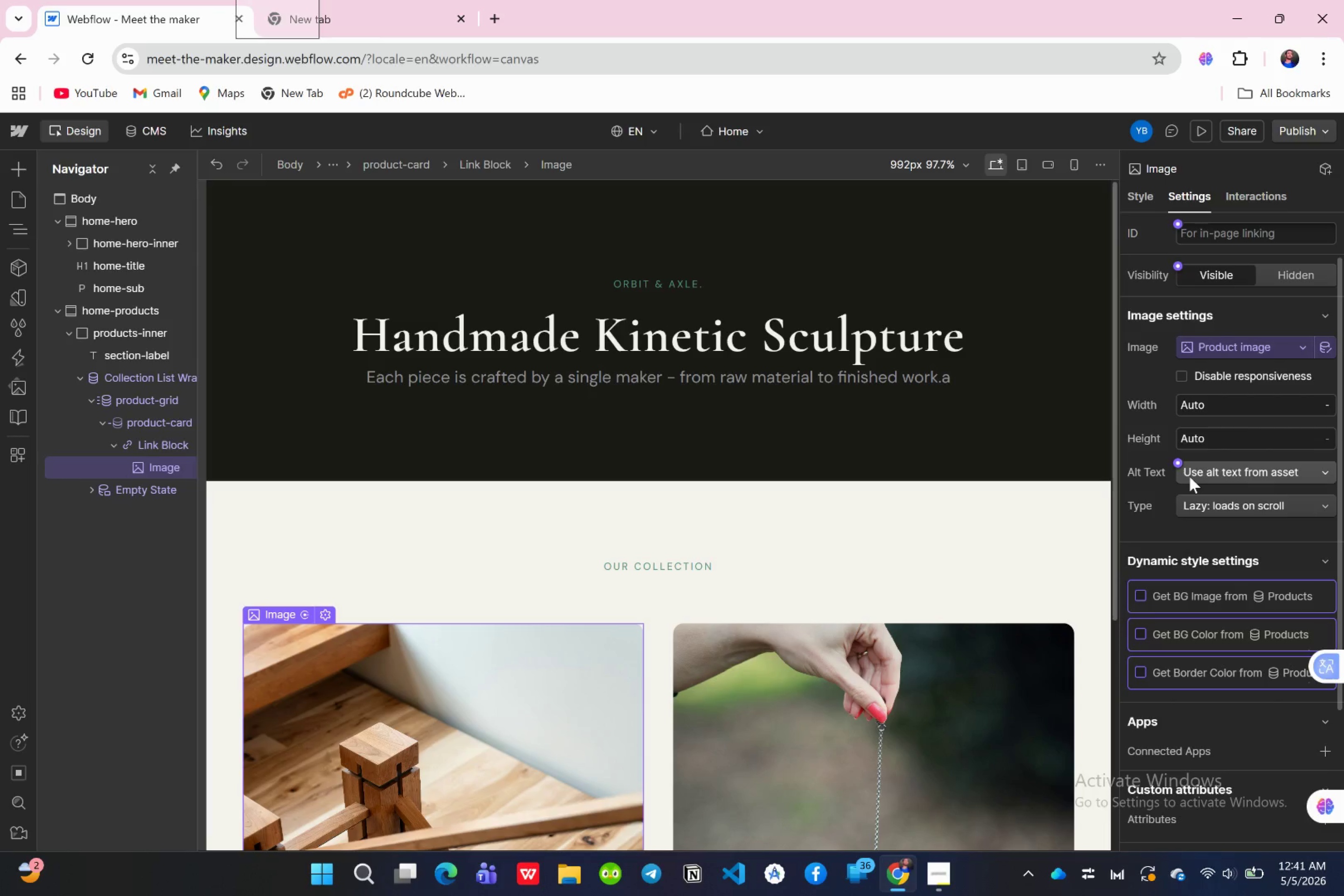 
wait(19.16)
 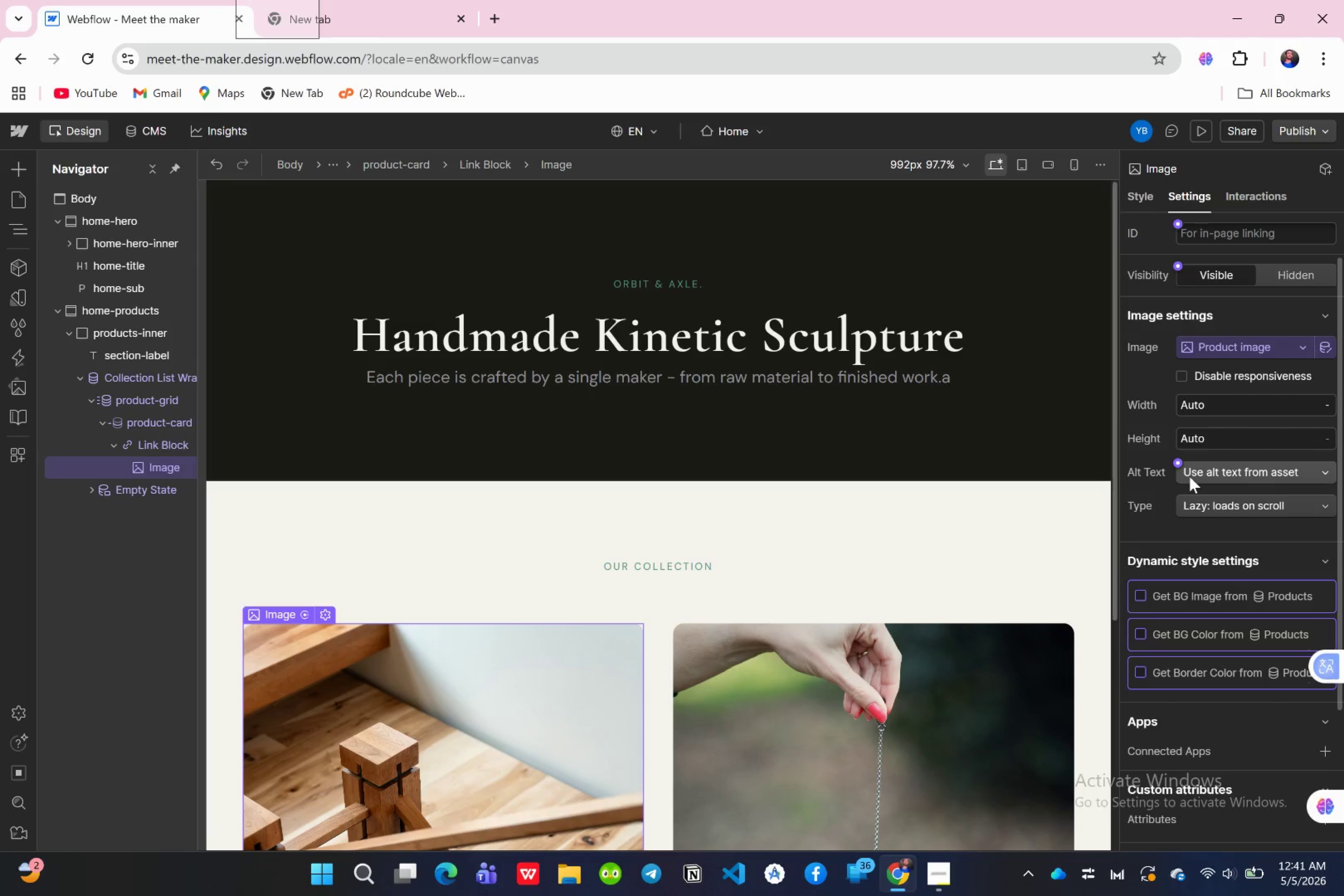 
left_click([1172, 457])
 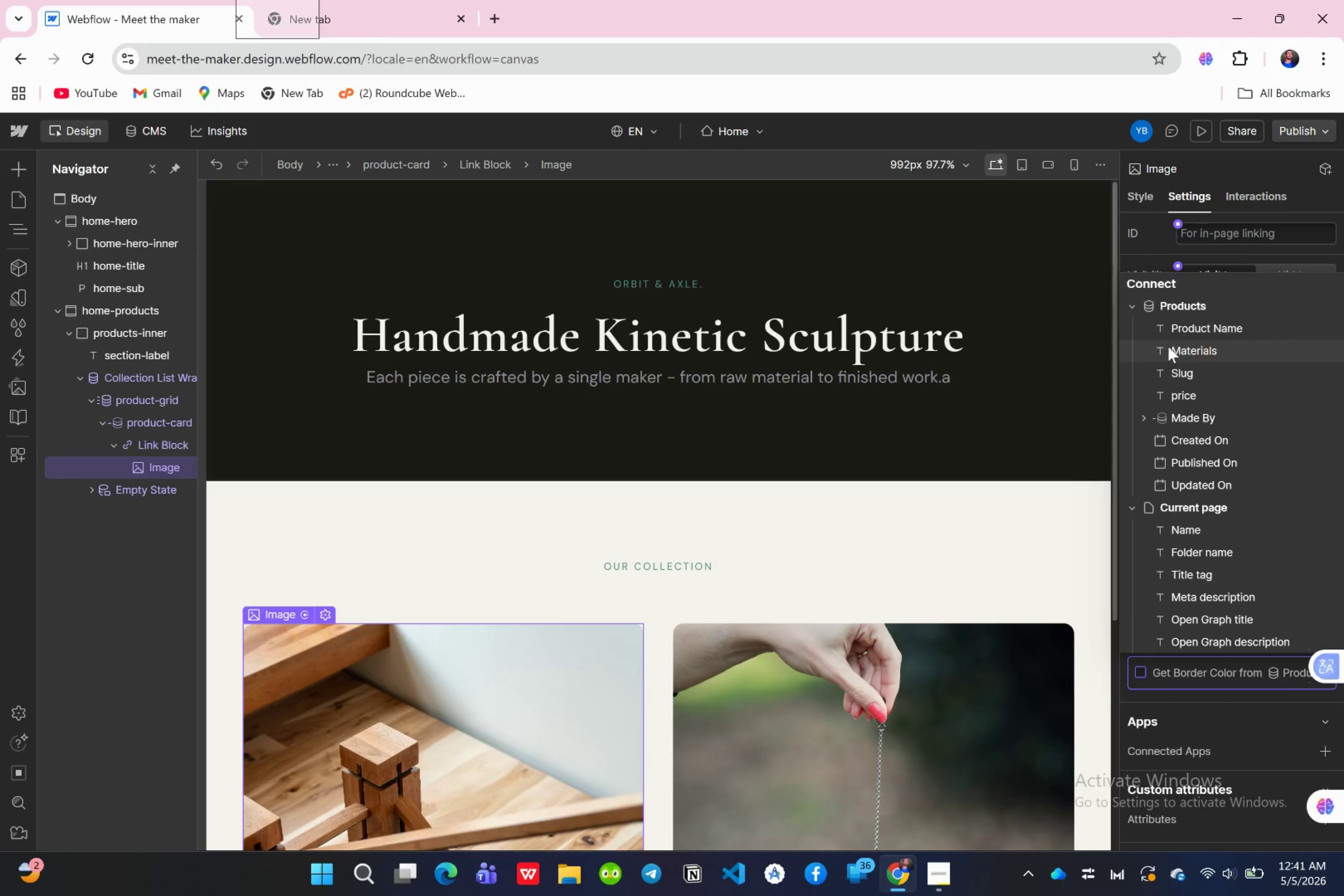 
left_click([1178, 333])
 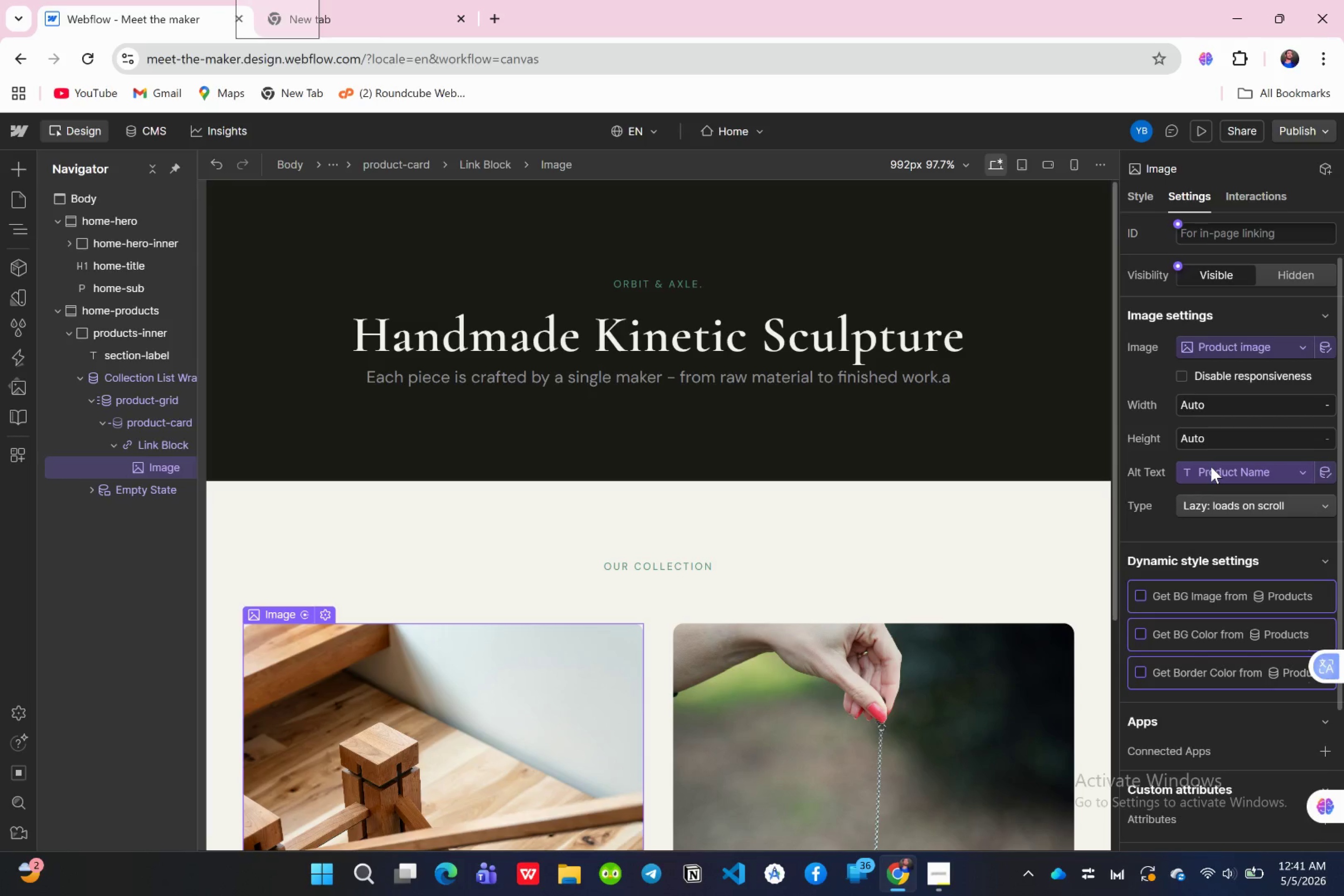 
wait(7.27)
 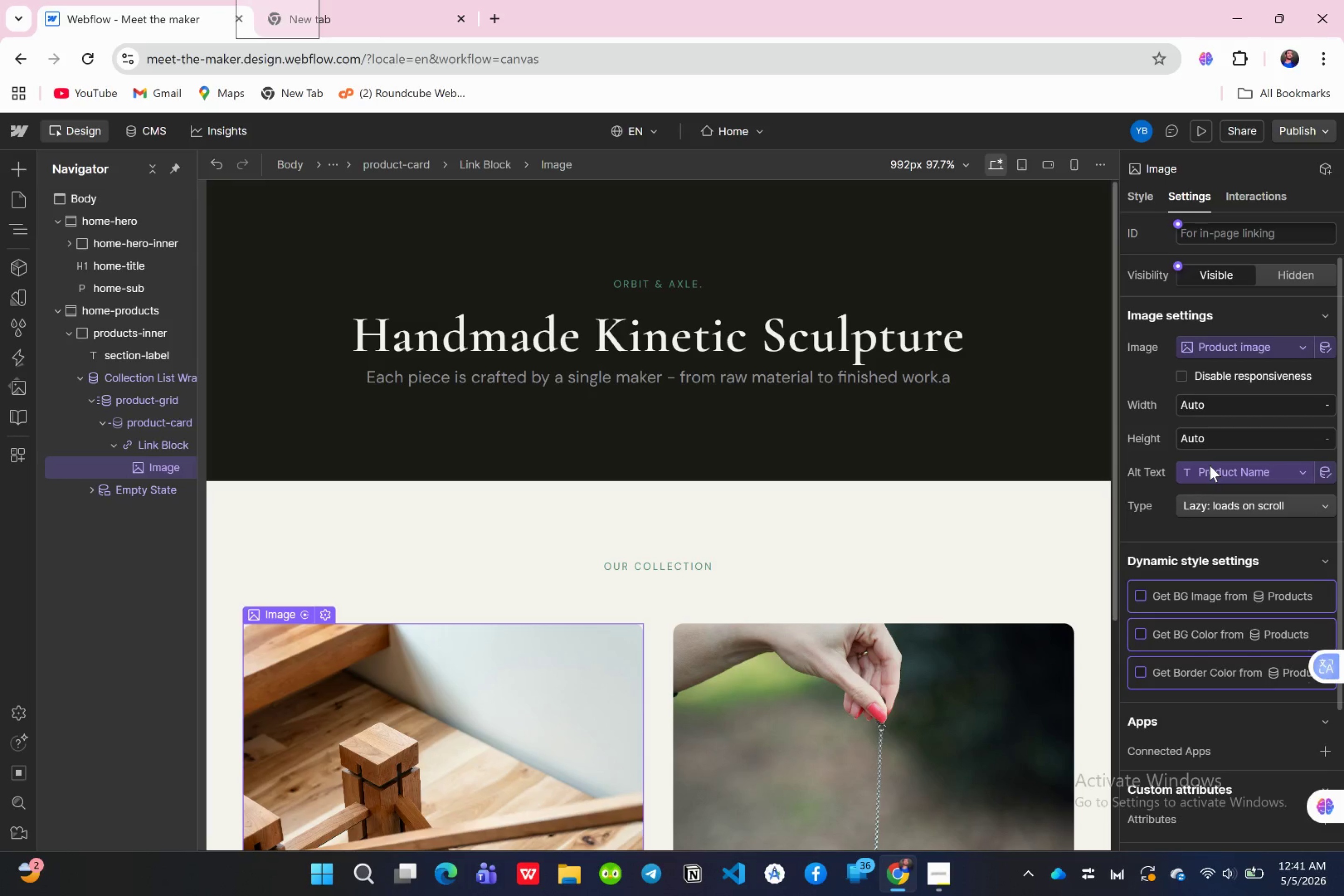 
scroll: coordinate [524, 618], scroll_direction: down, amount: 5.0
 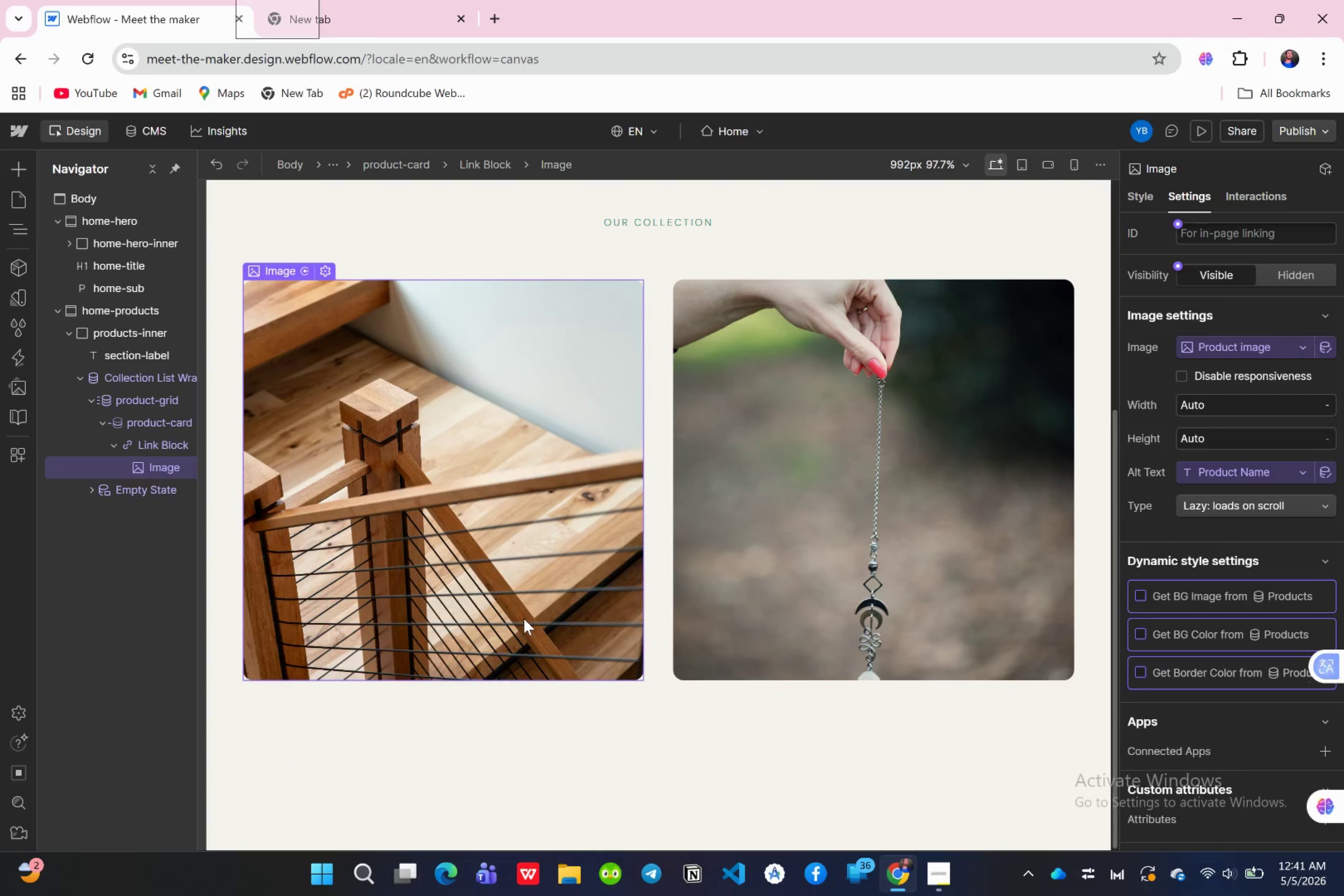 
scroll: coordinate [524, 618], scroll_direction: up, amount: 1.0
 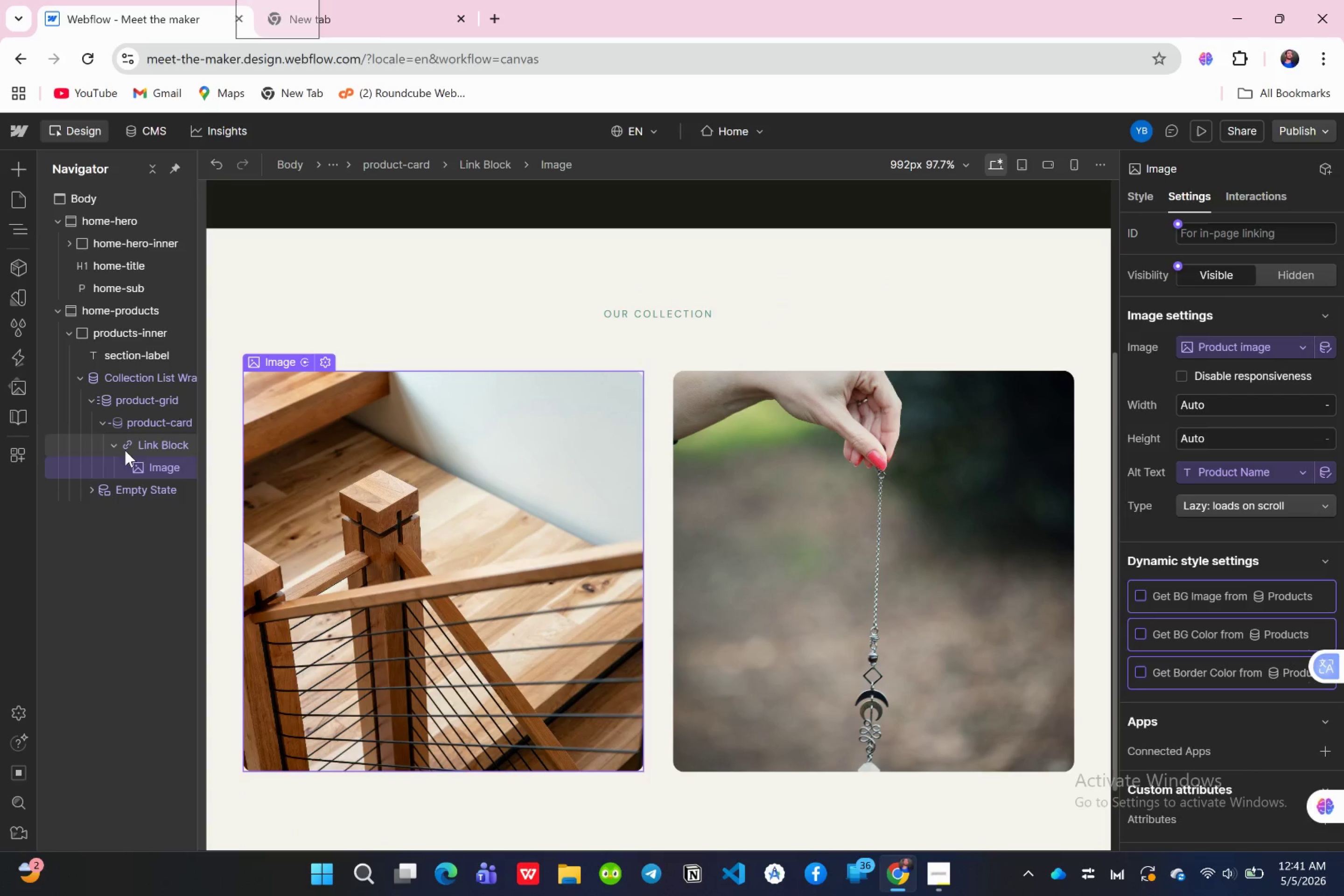 
left_click([113, 441])
 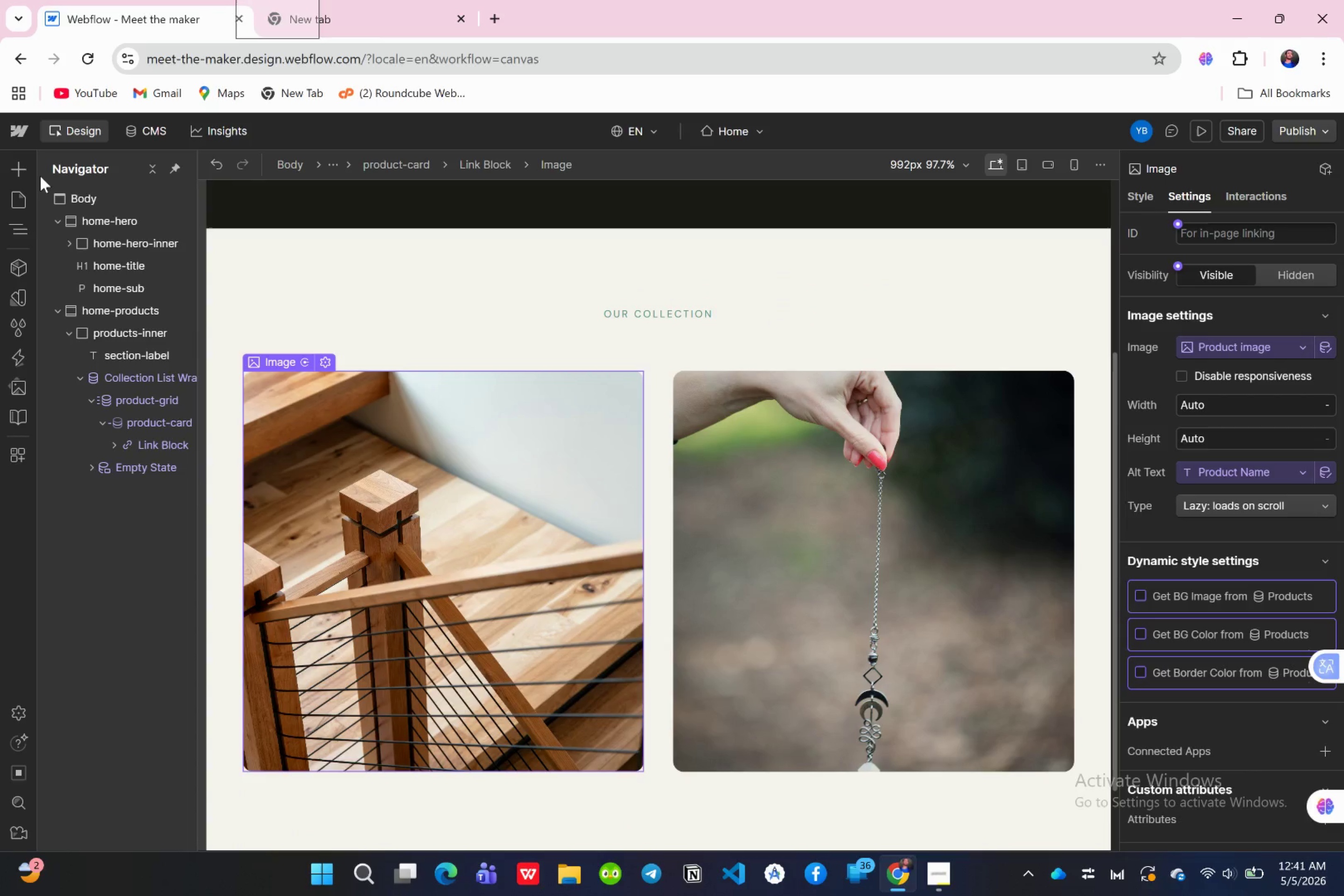 
key(A)
 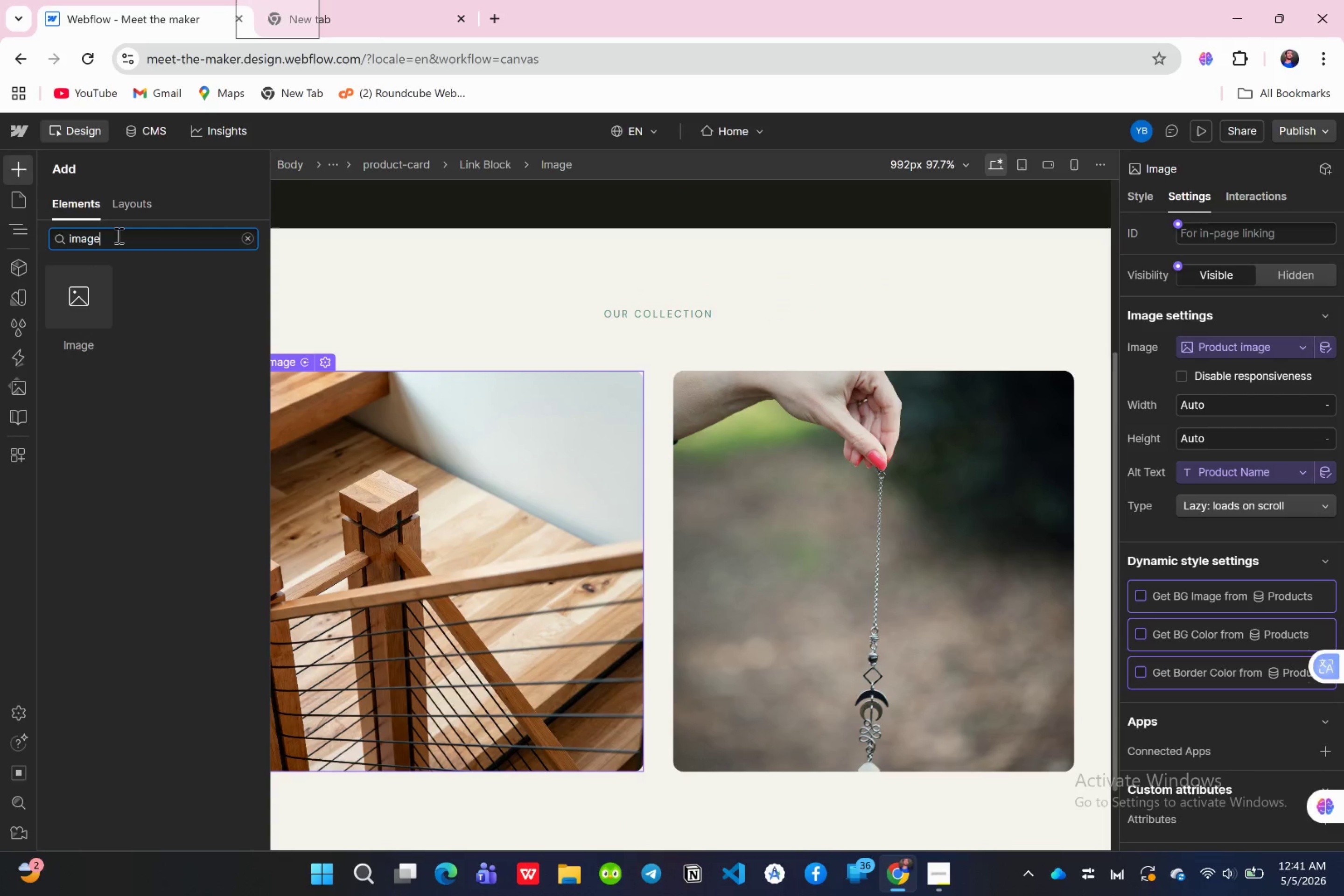 
key(Backspace)
key(Backspace)
key(Backspace)
key(Backspace)
key(Backspace)
type(div)
 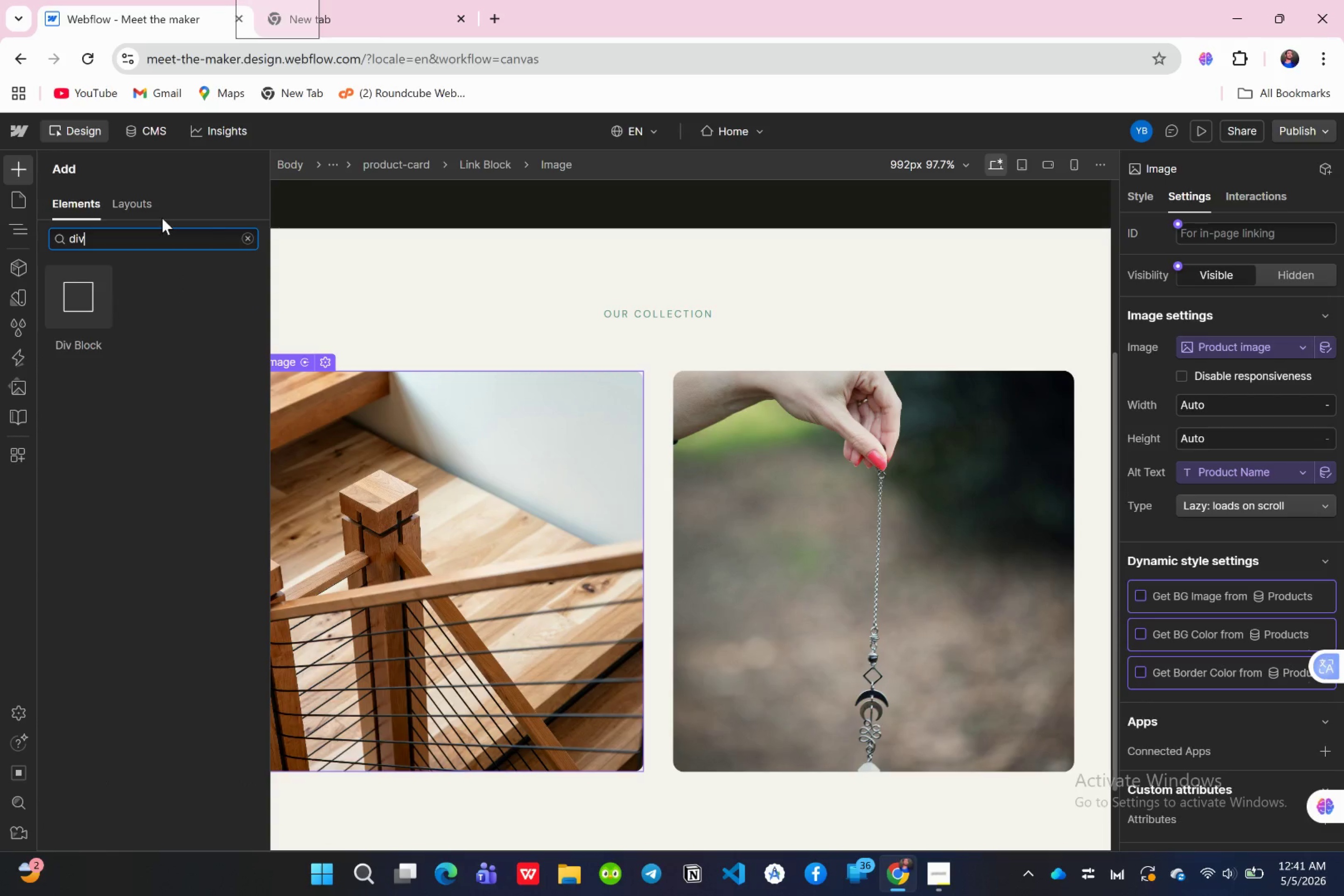 
wait(9.35)
 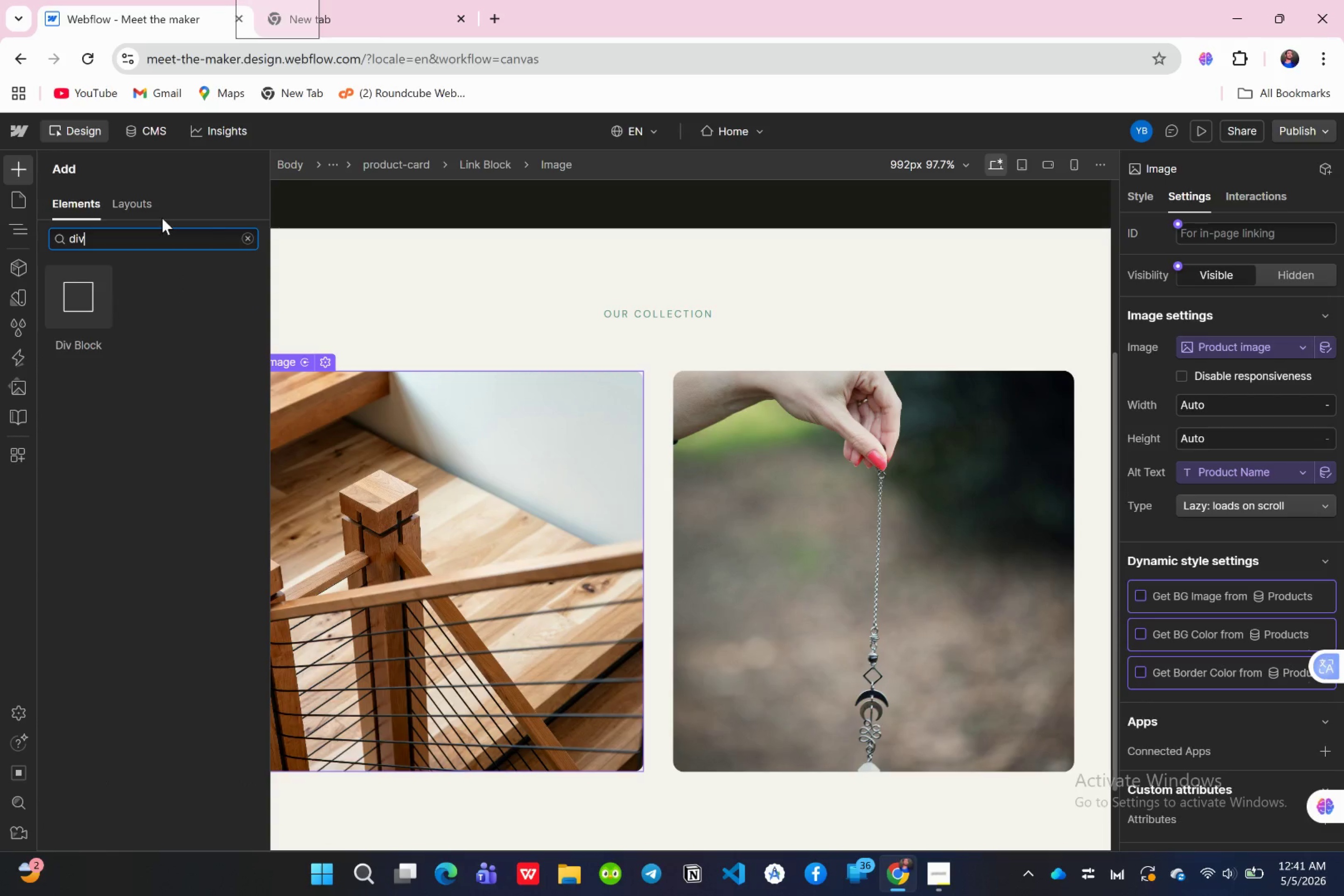 
left_click_drag(start_coordinate=[60, 307], to_coordinate=[117, 471])
 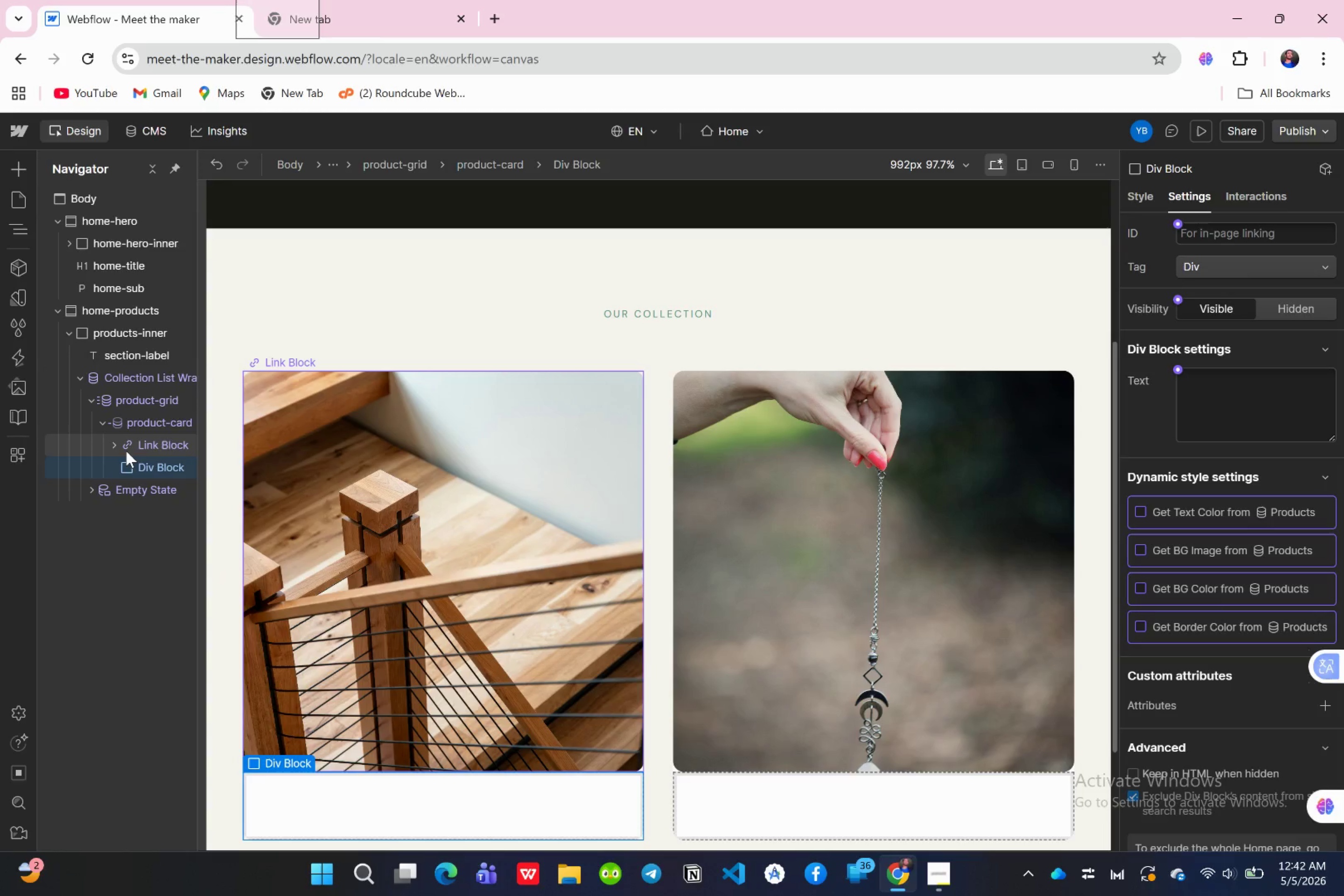 
wait(9.68)
 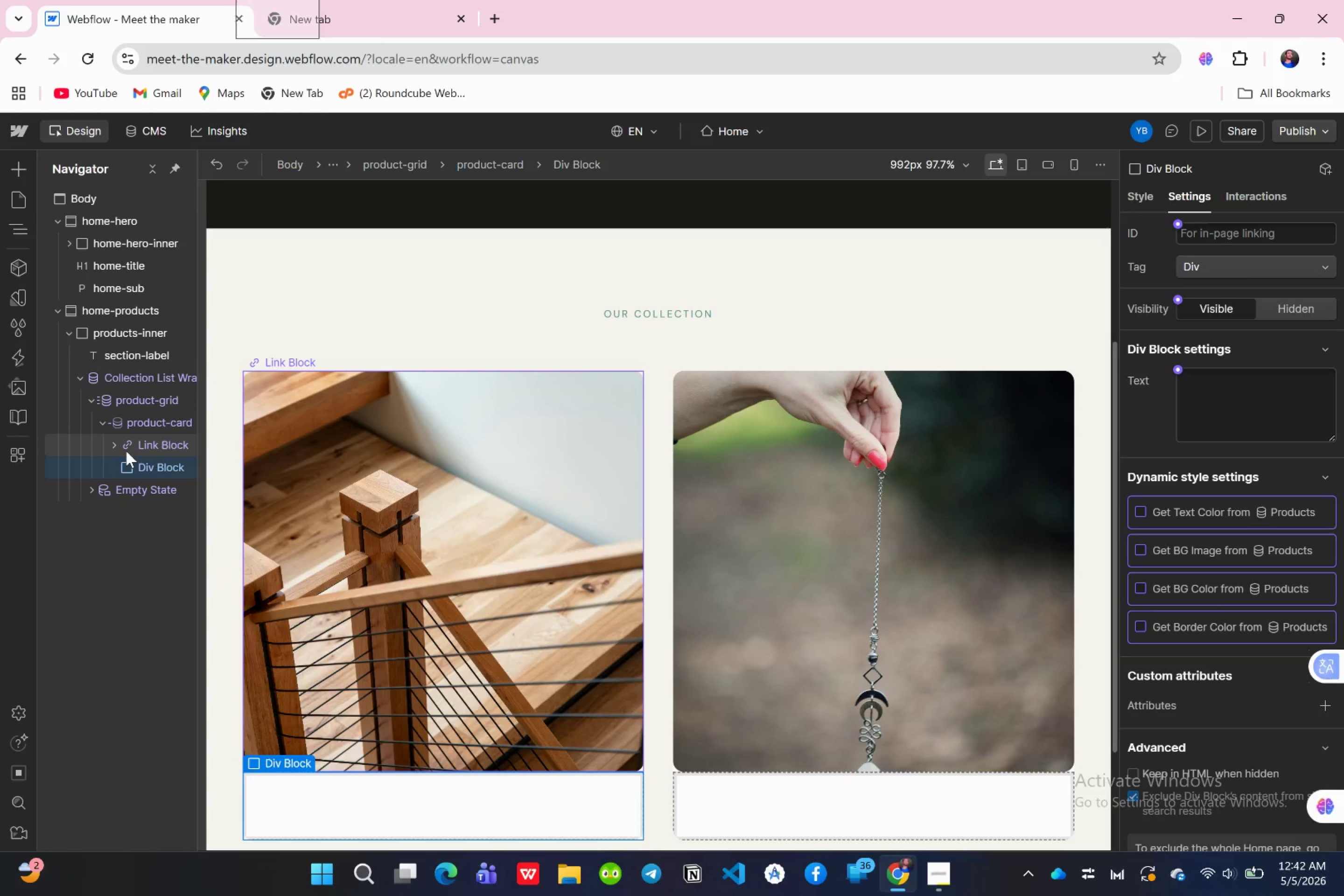 
left_click([110, 441])
 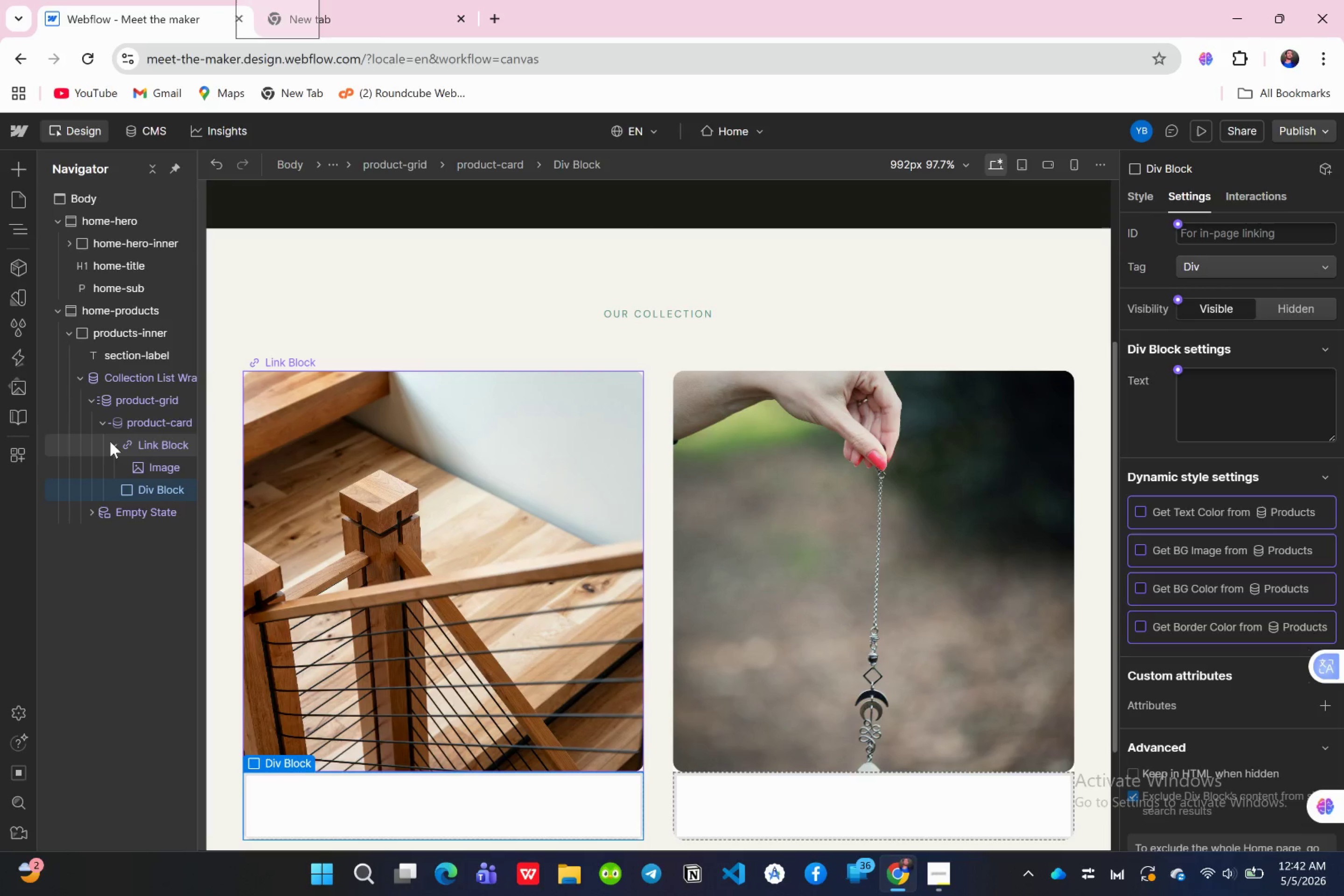 
left_click([110, 441])
 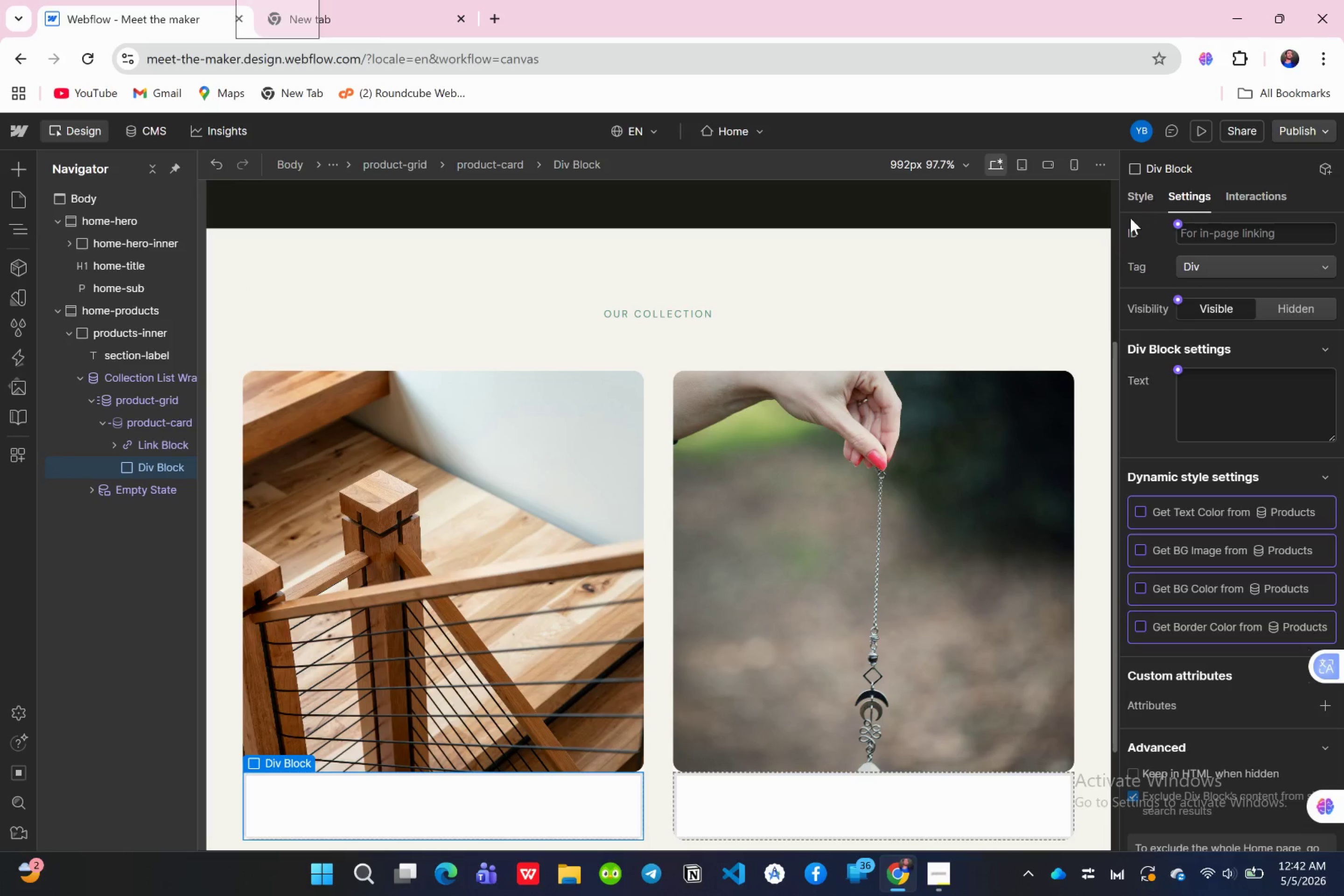 
left_click([1131, 208])
 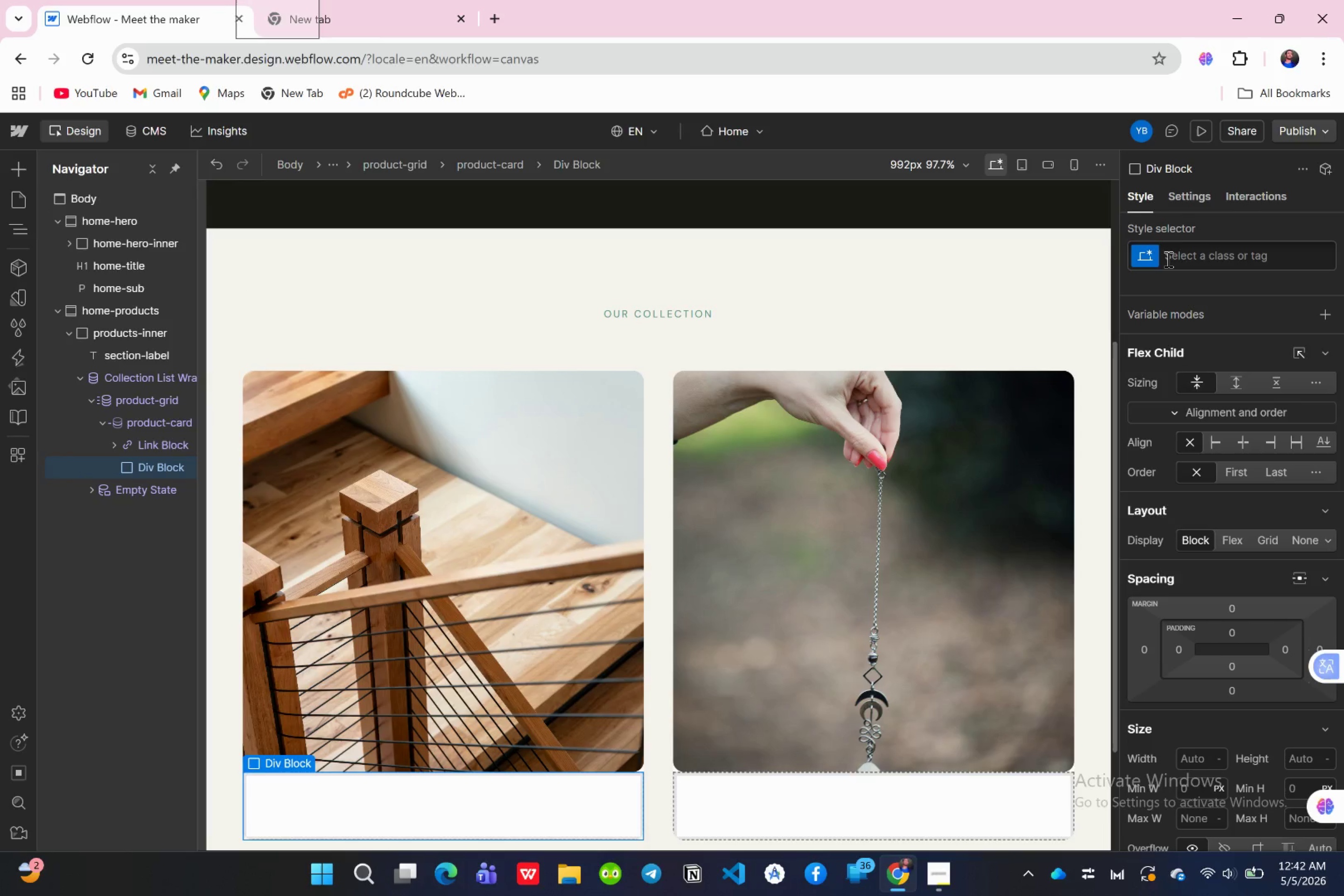 
left_click([1181, 255])
 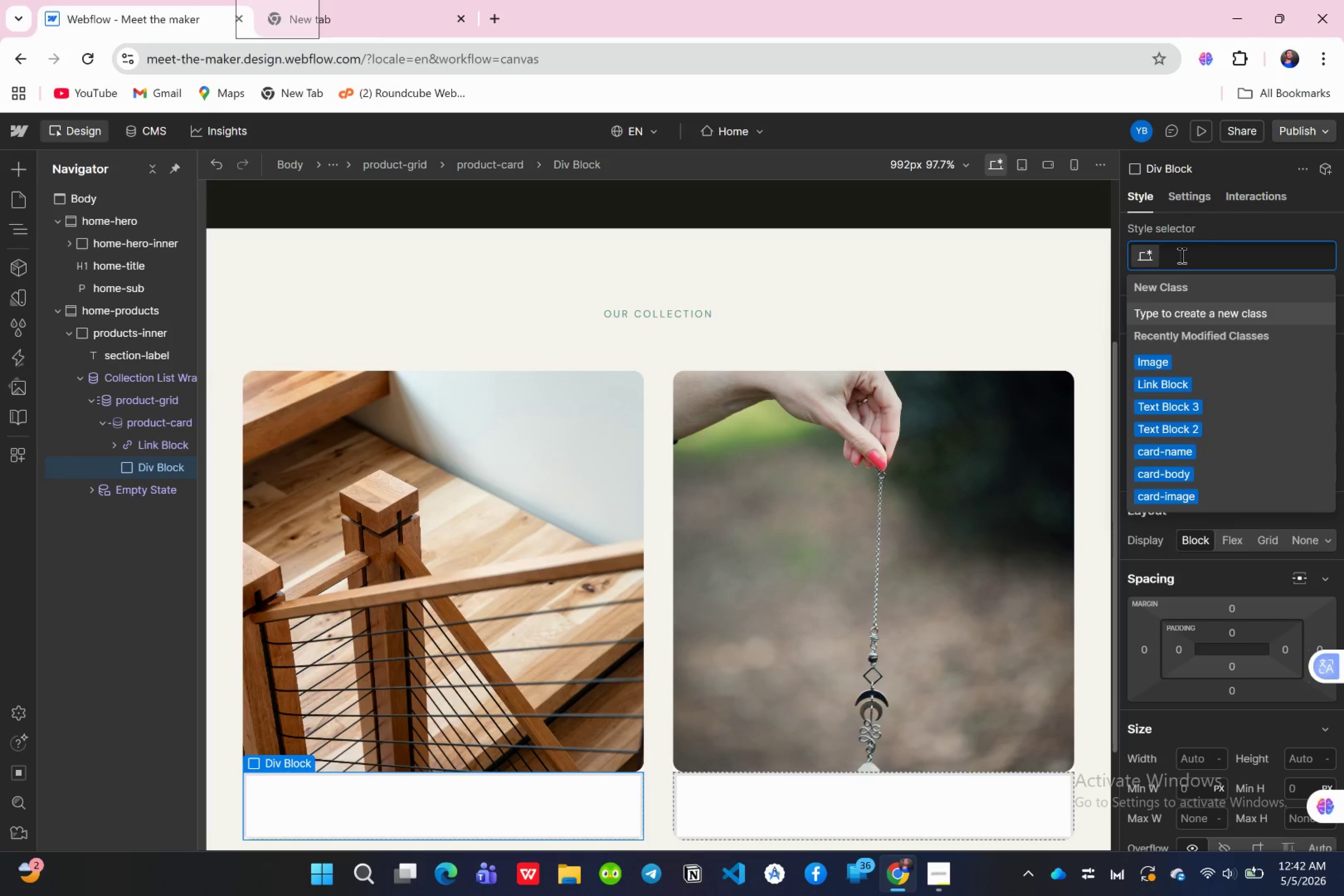 
type(card-body)
 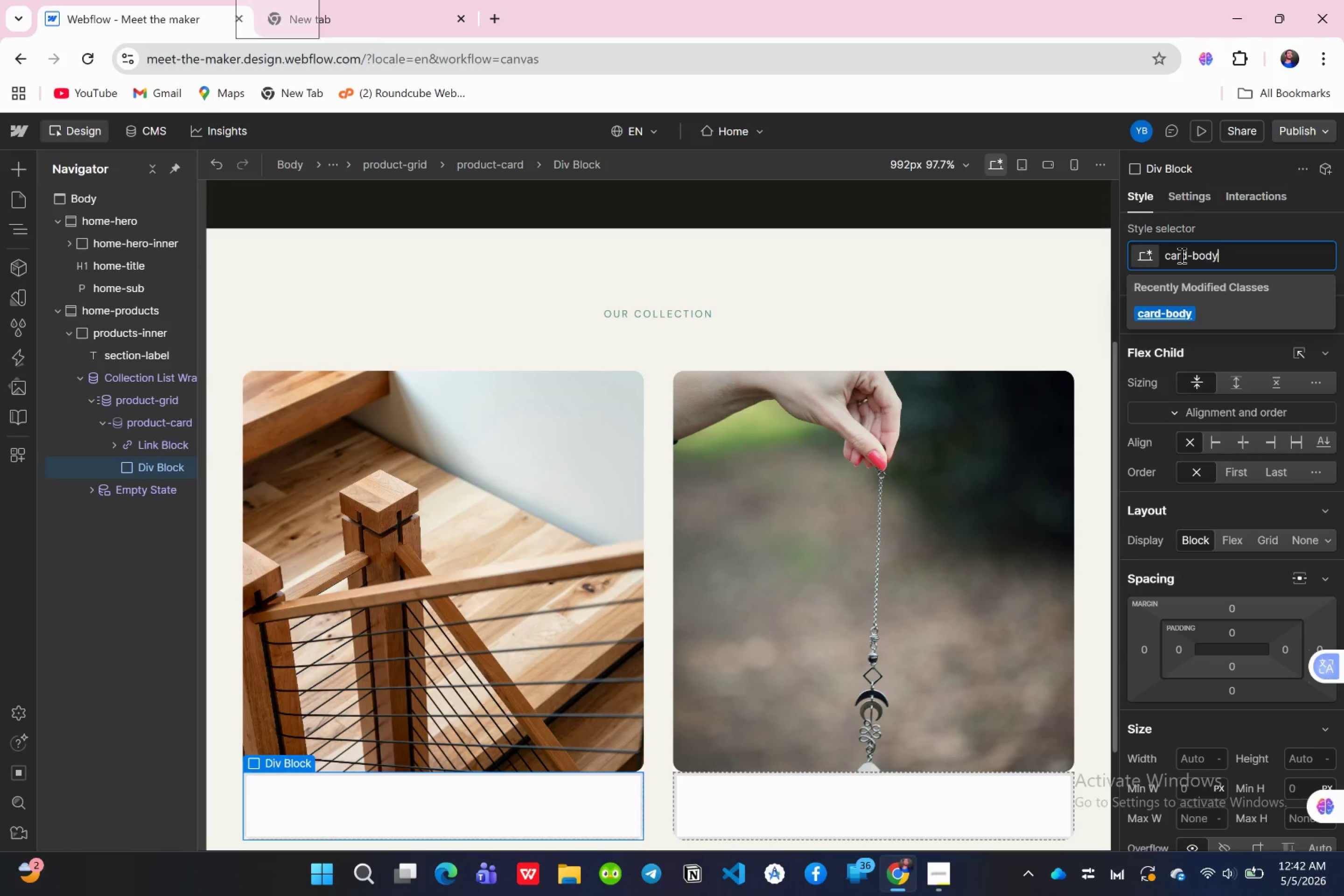 
key(Enter)
 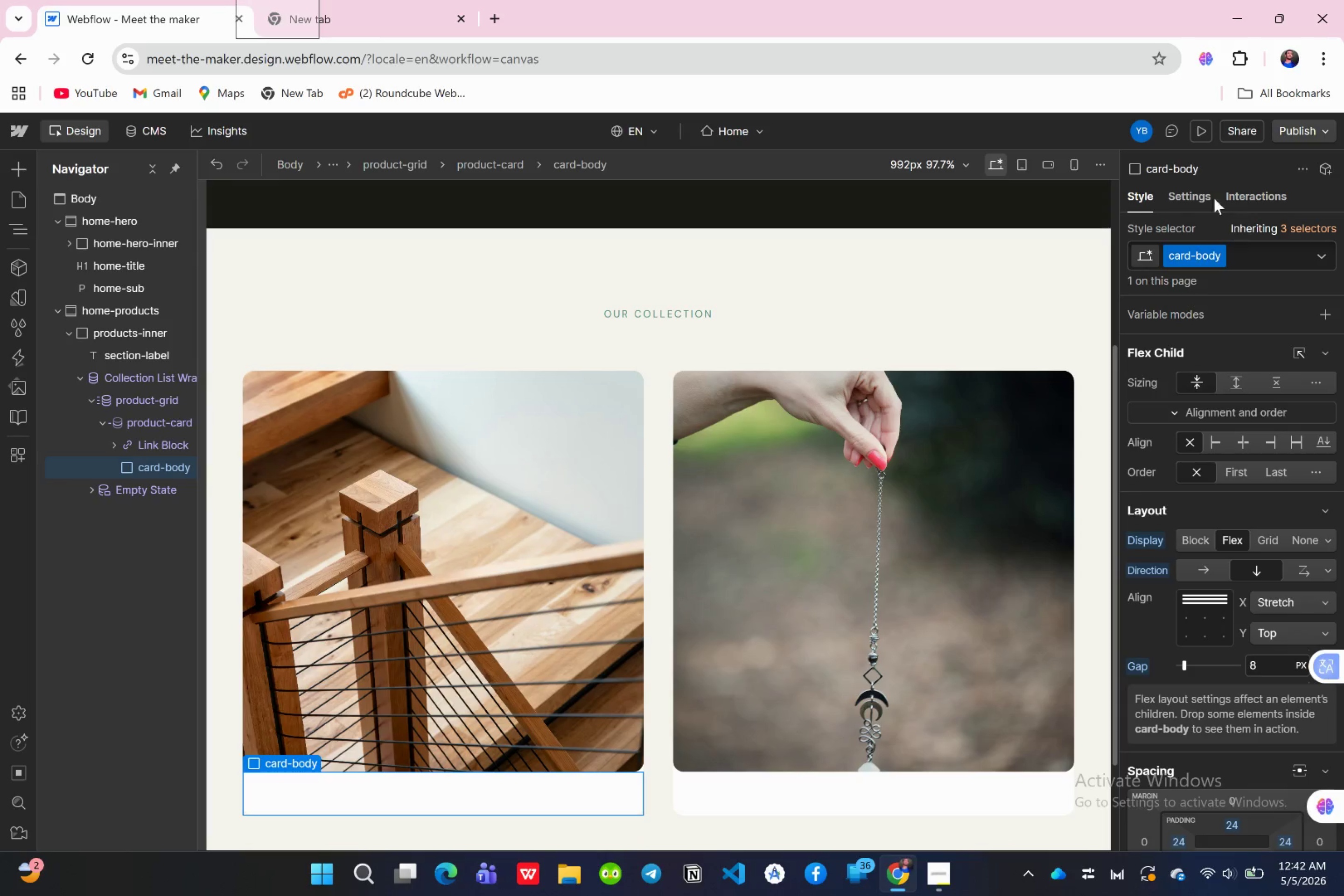 
scroll: coordinate [1256, 504], scroll_direction: up, amount: 7.0
 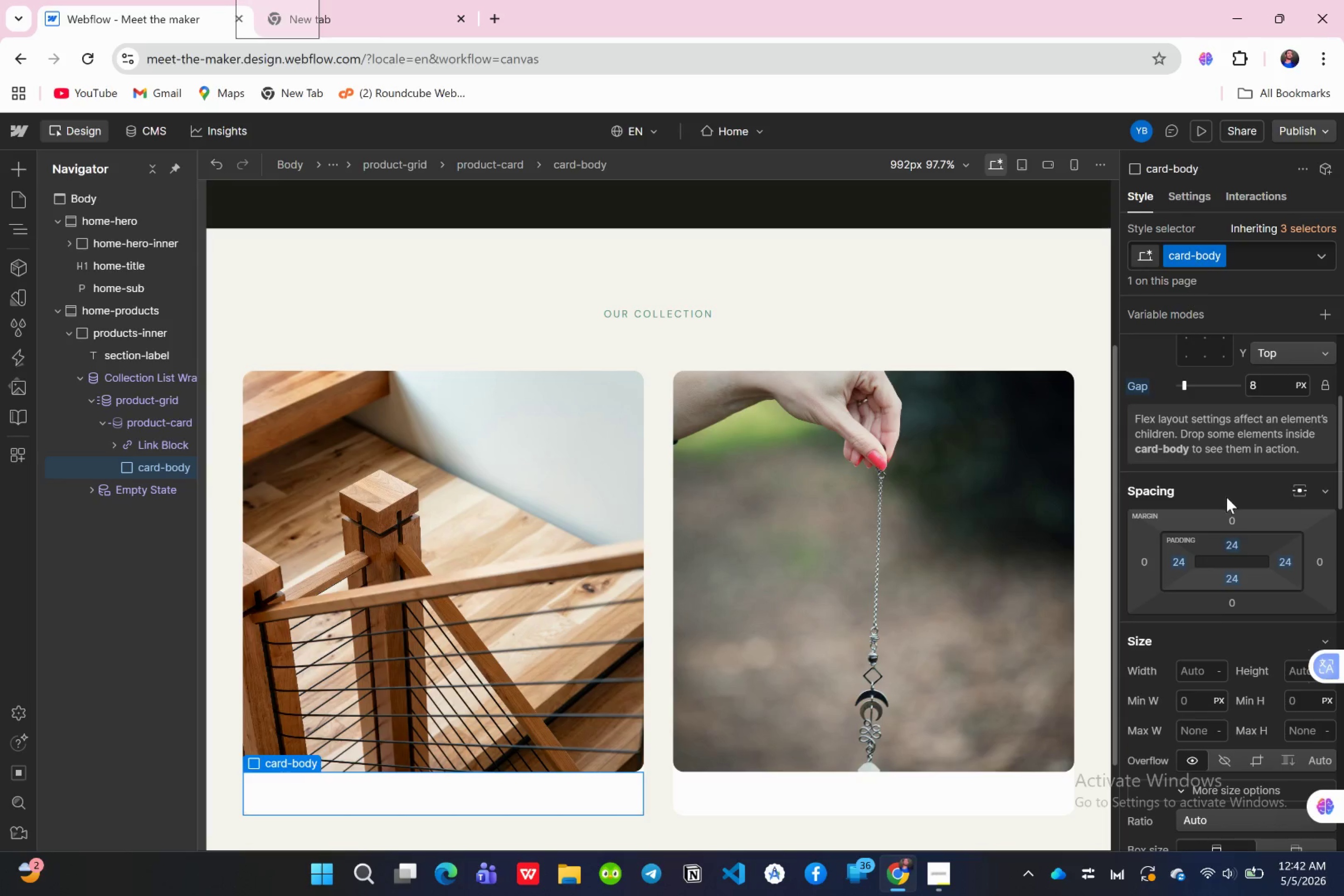 
mouse_move([1234, 523])
 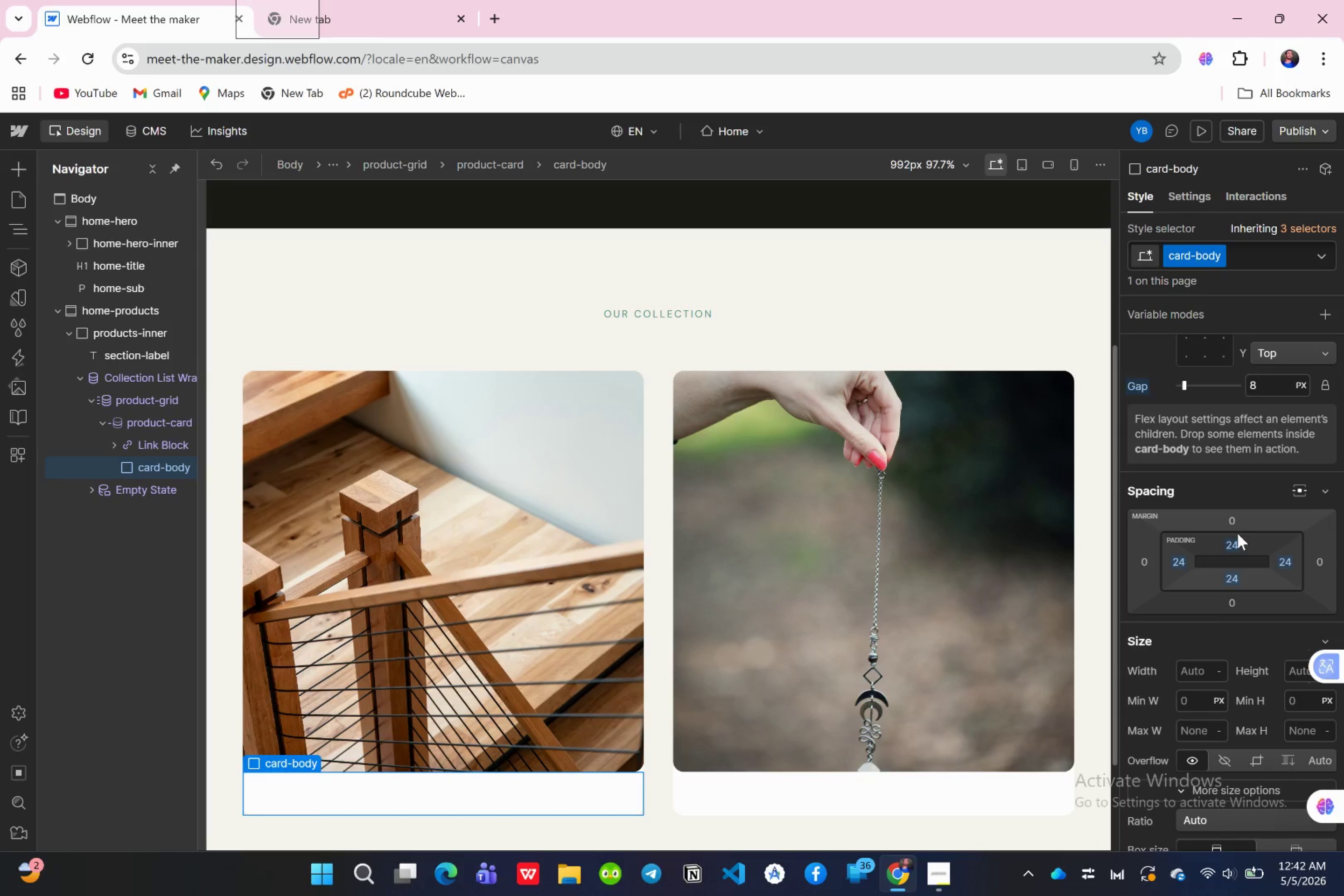 
scroll: coordinate [1238, 534], scroll_direction: up, amount: 5.0
 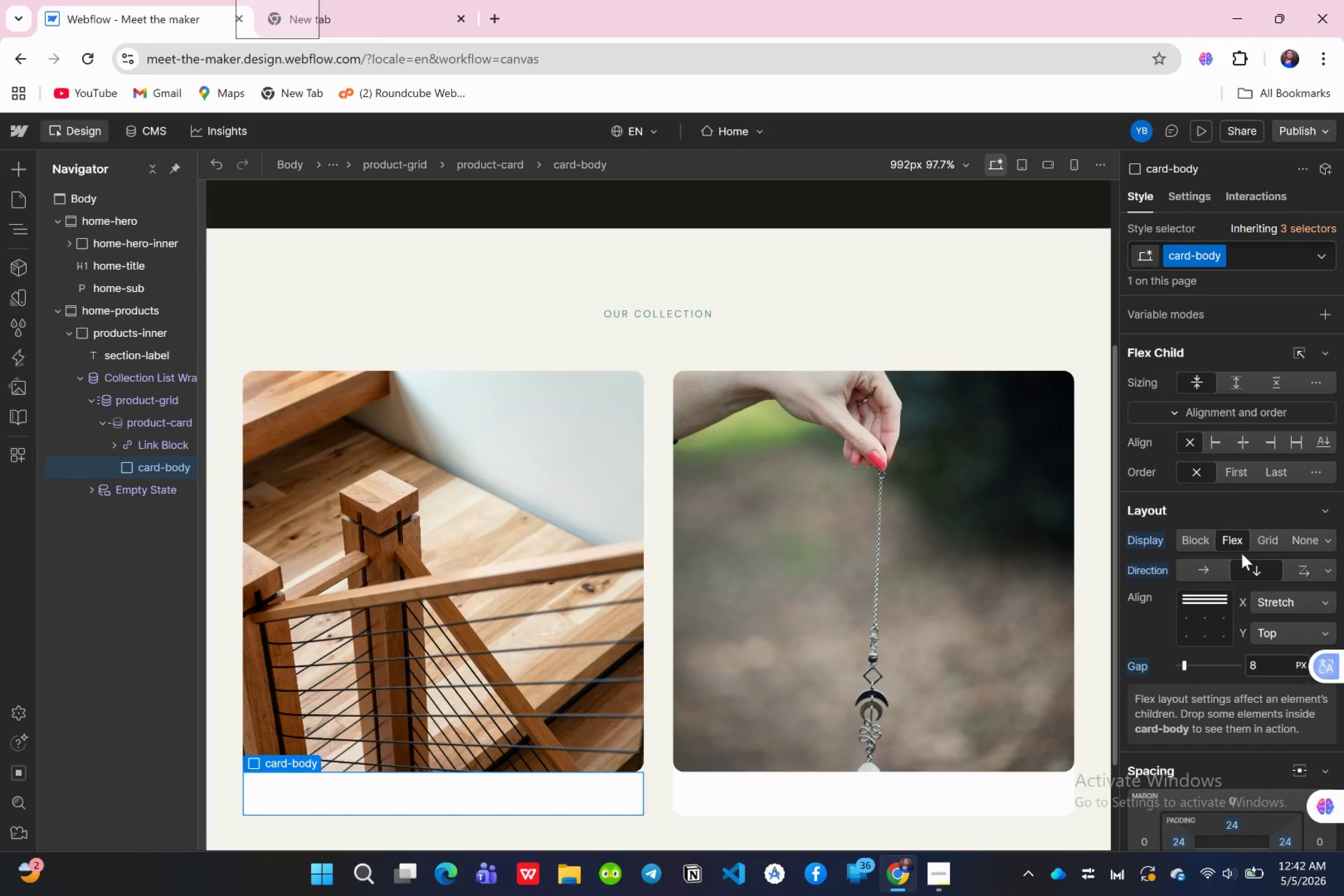 
scroll: coordinate [1242, 553], scroll_direction: down, amount: 2.0
 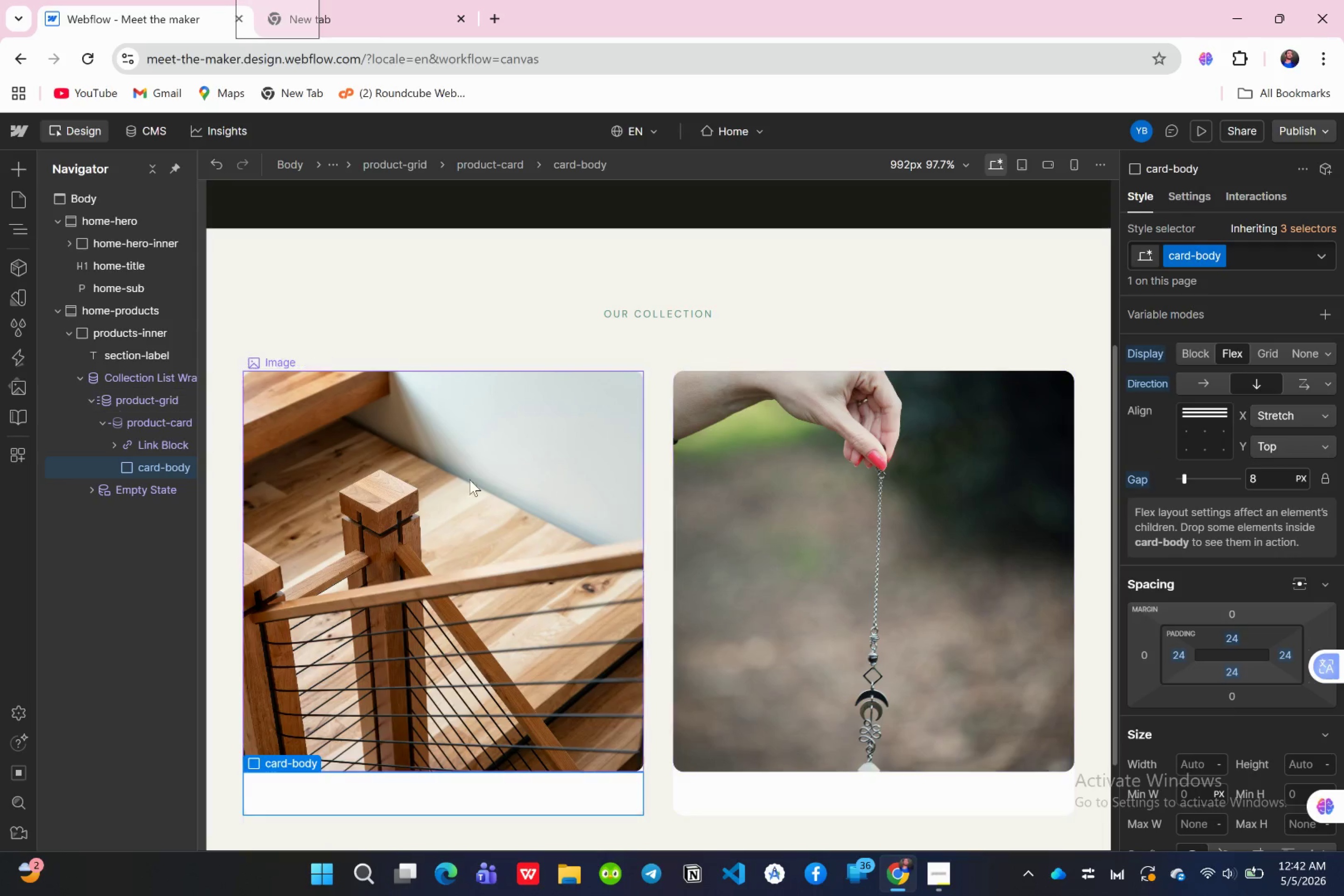 
wait(5.99)
 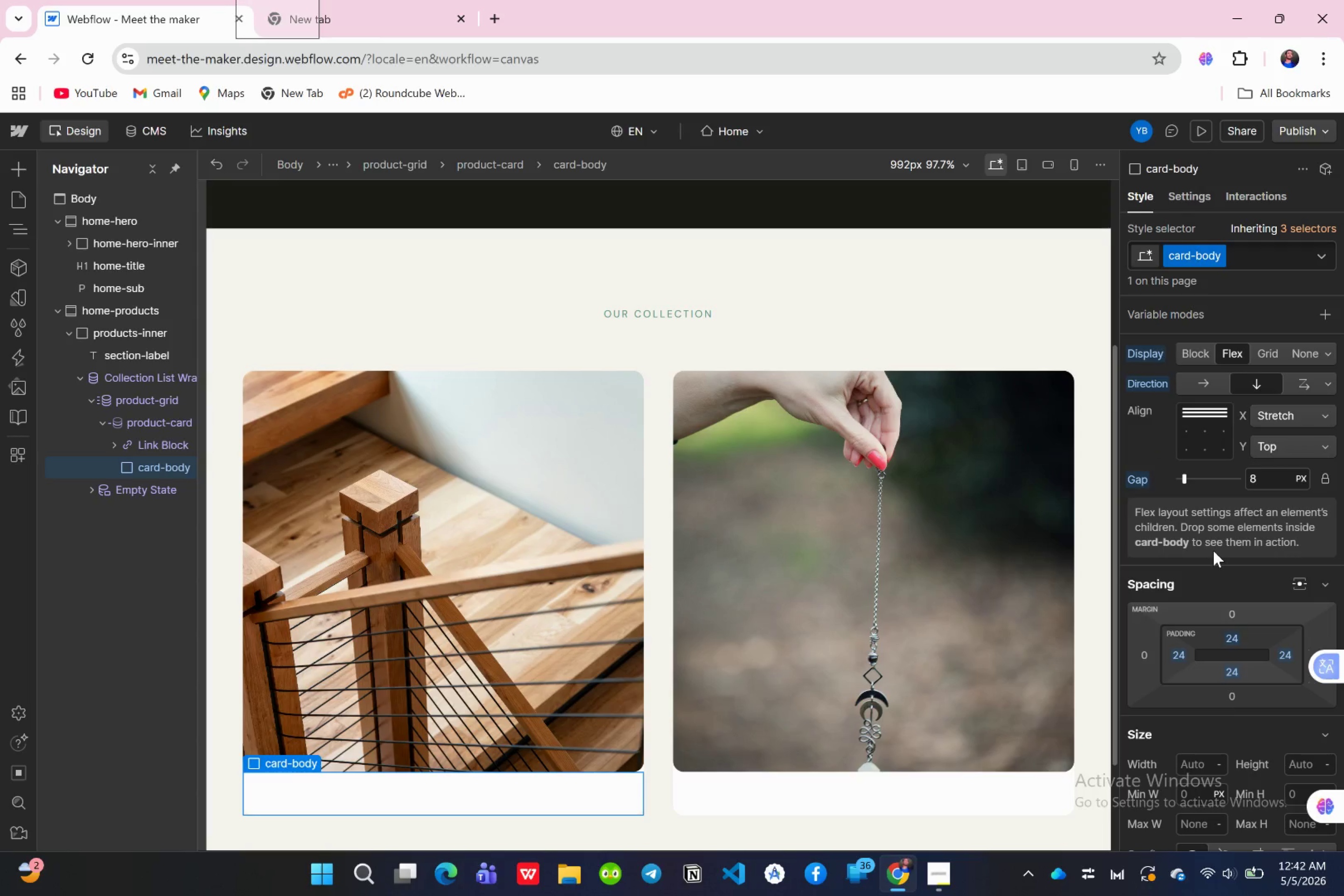 
key(A)
 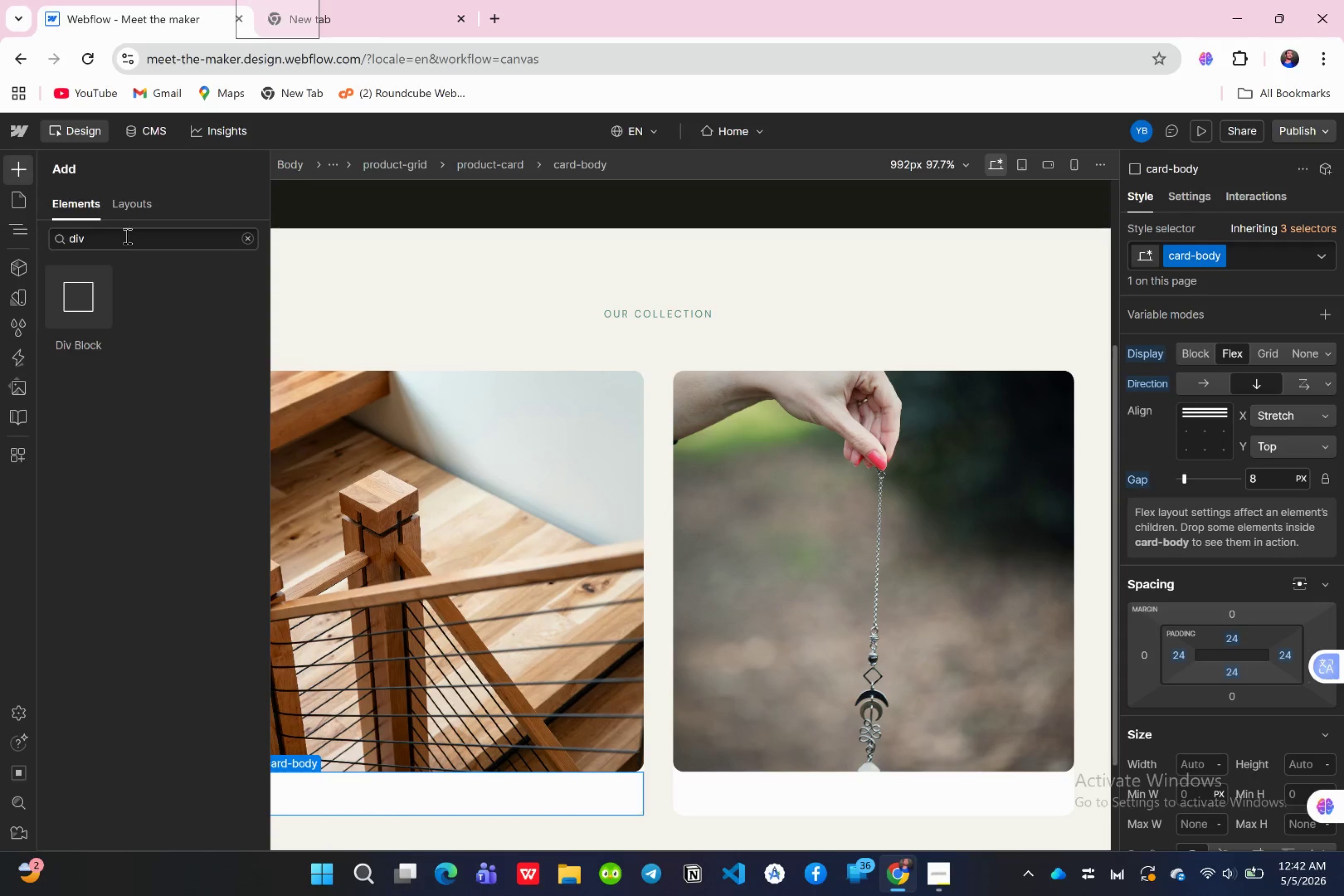 
left_click([128, 231])
 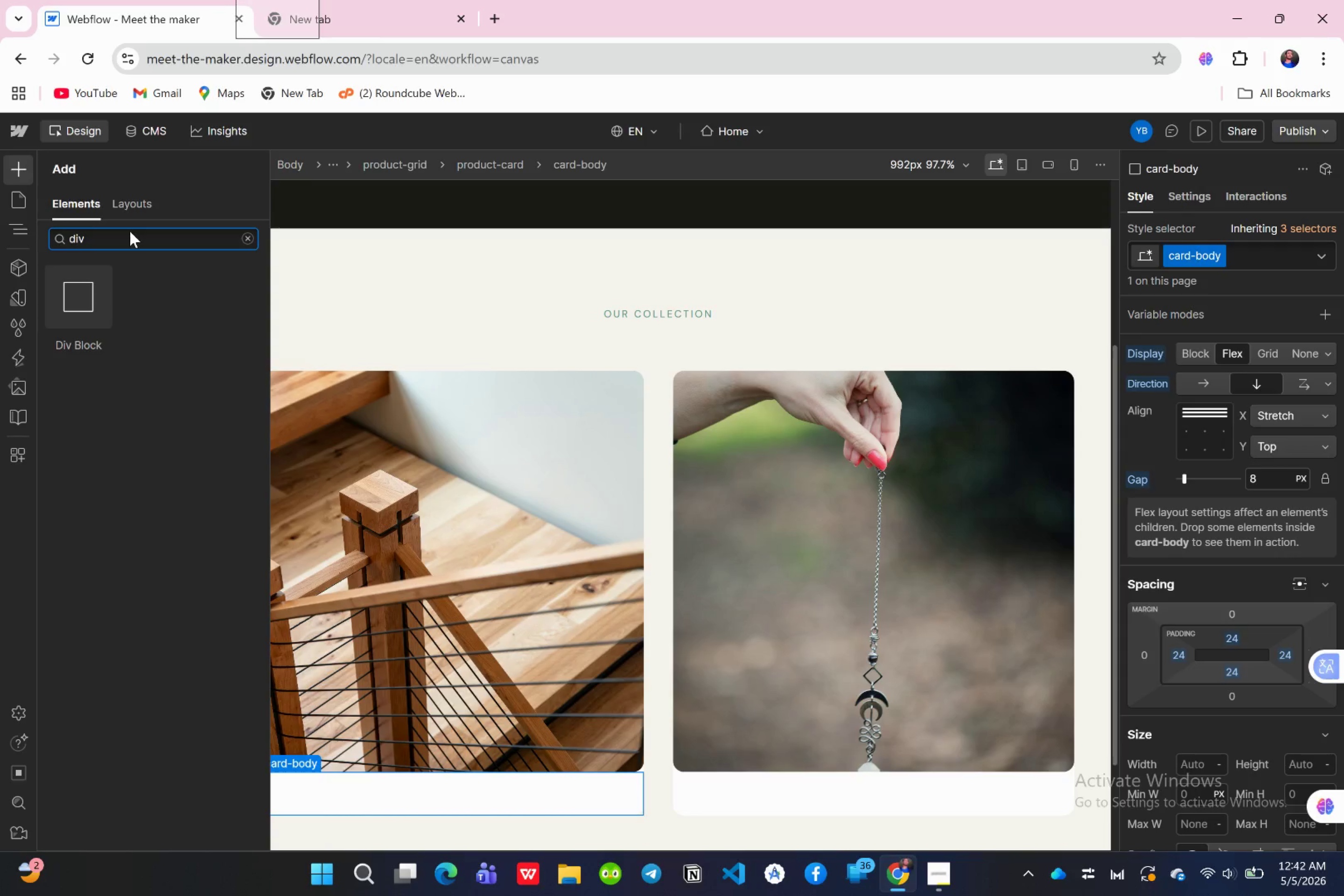 
key(Backspace)
key(Backspace)
key(Backspace)
key(Backspace)
type(tex)
 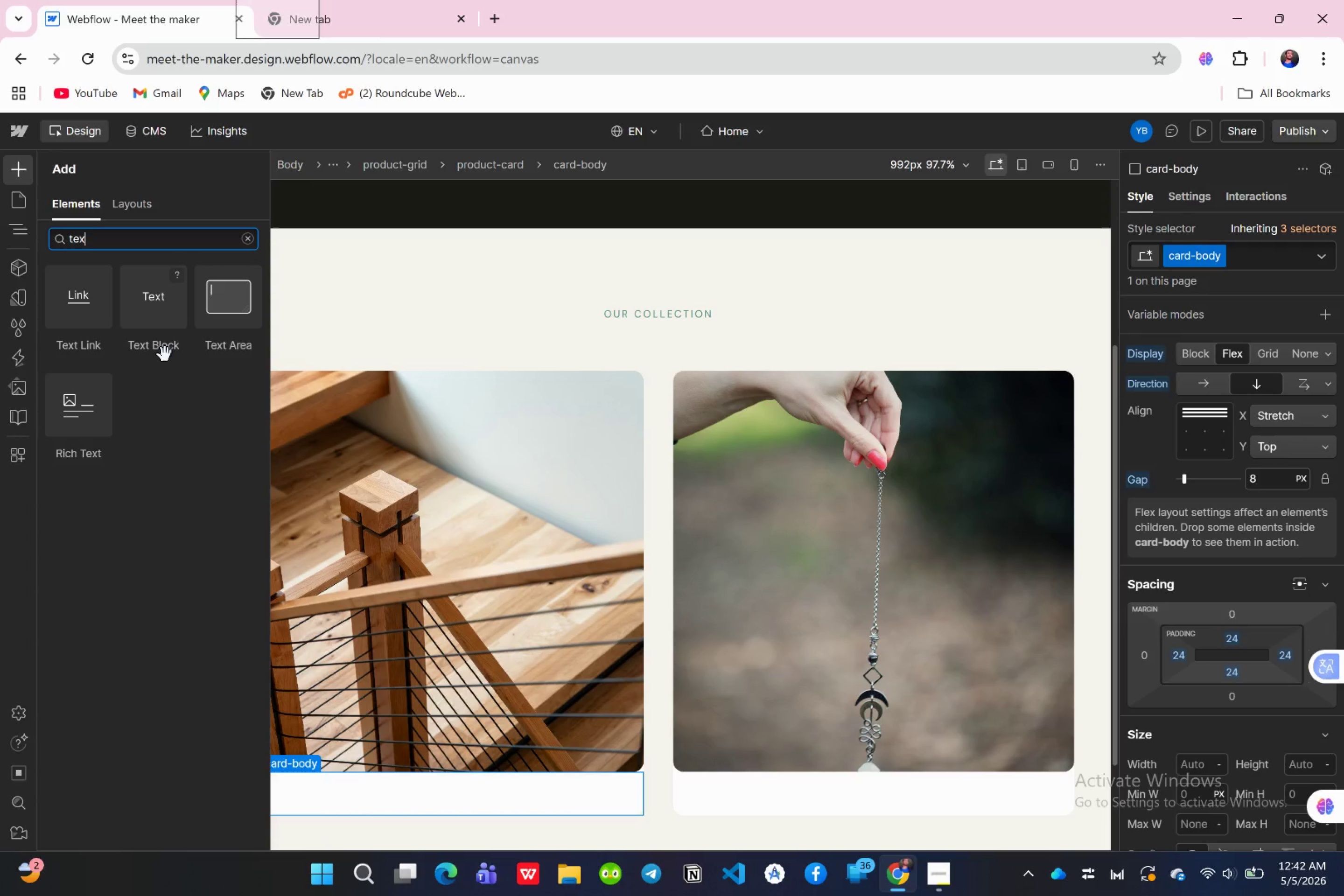 
left_click_drag(start_coordinate=[163, 321], to_coordinate=[175, 473])
 